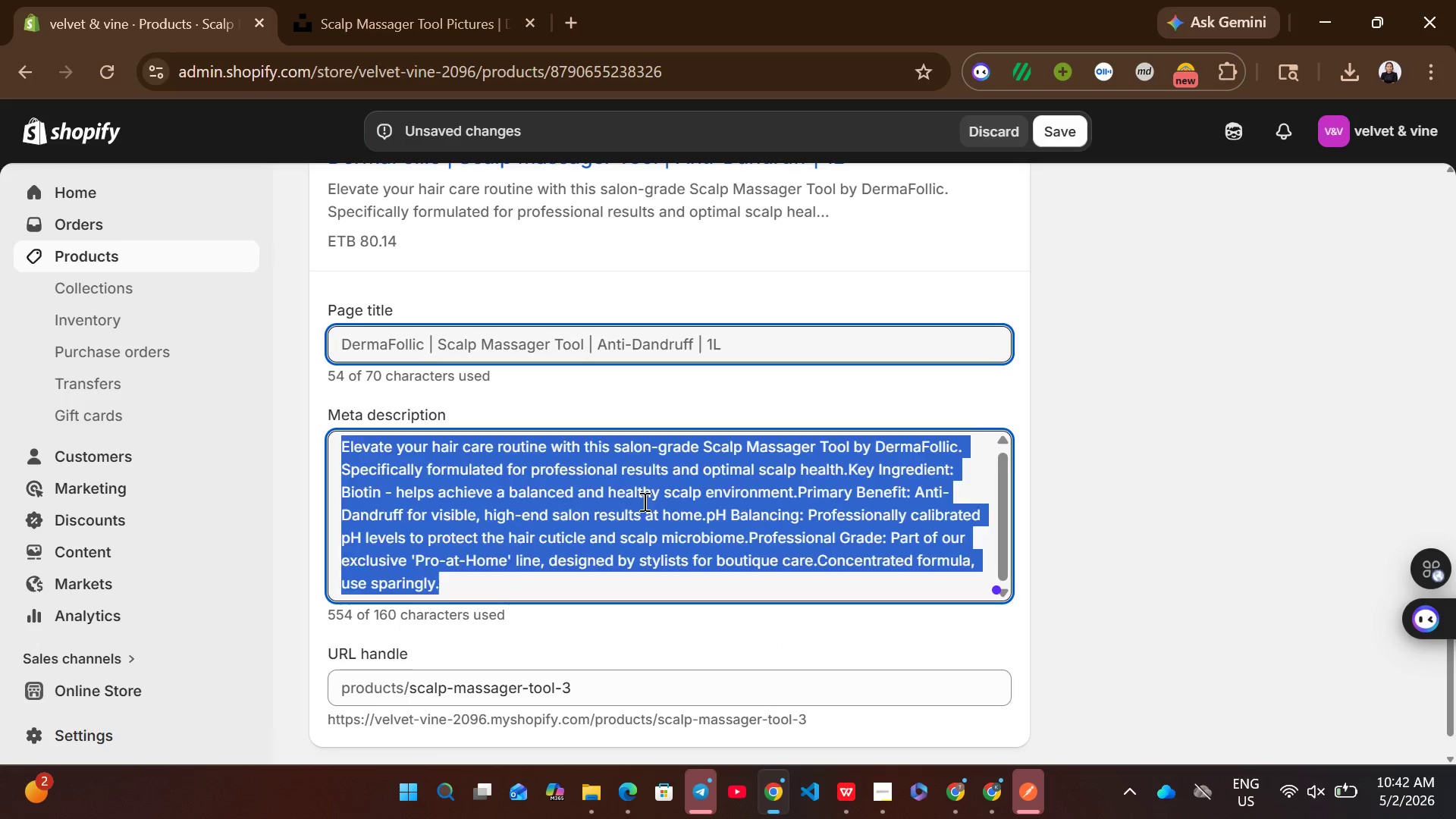 
key(Control+A)
 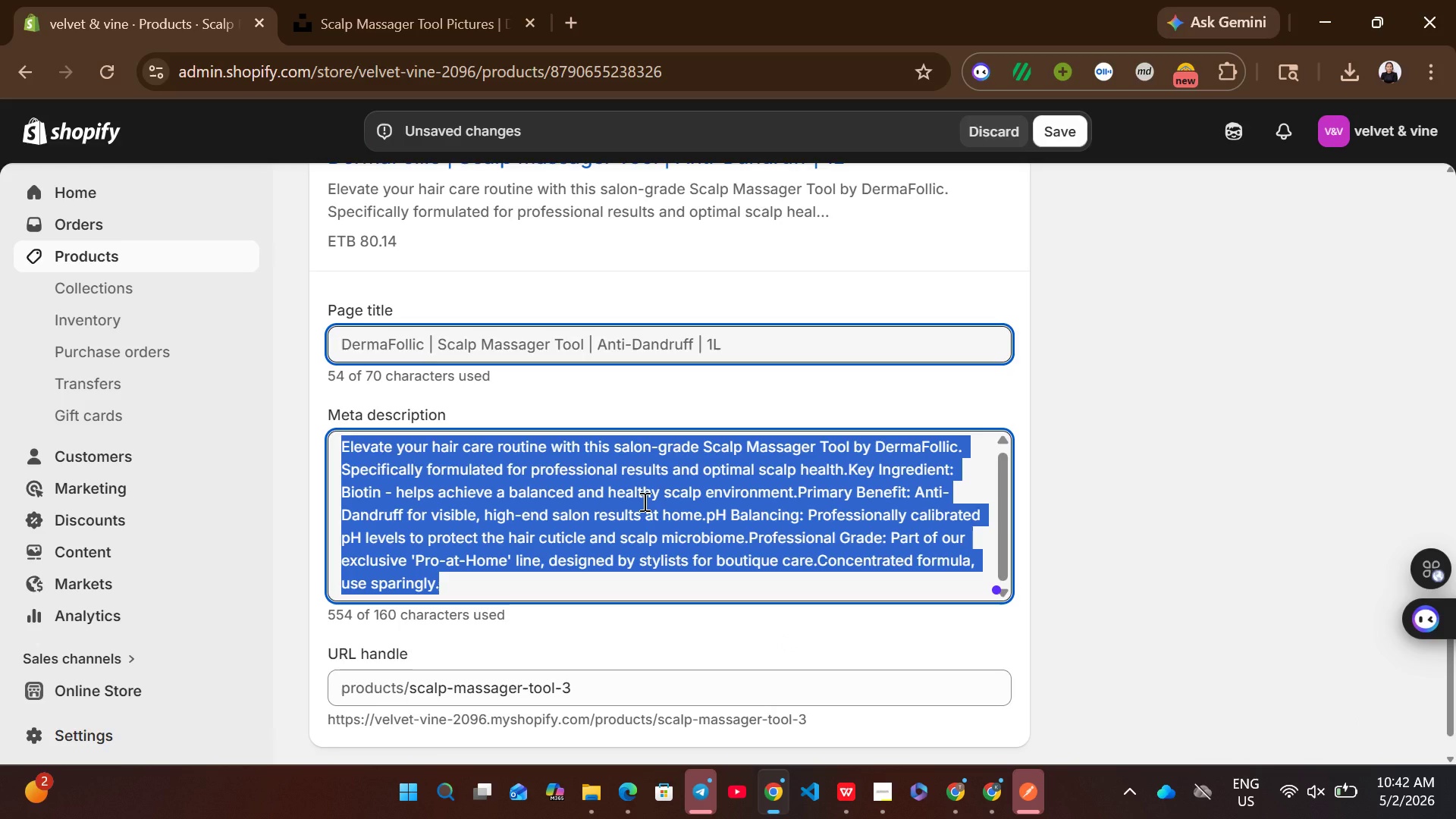 
key(Control+V)
 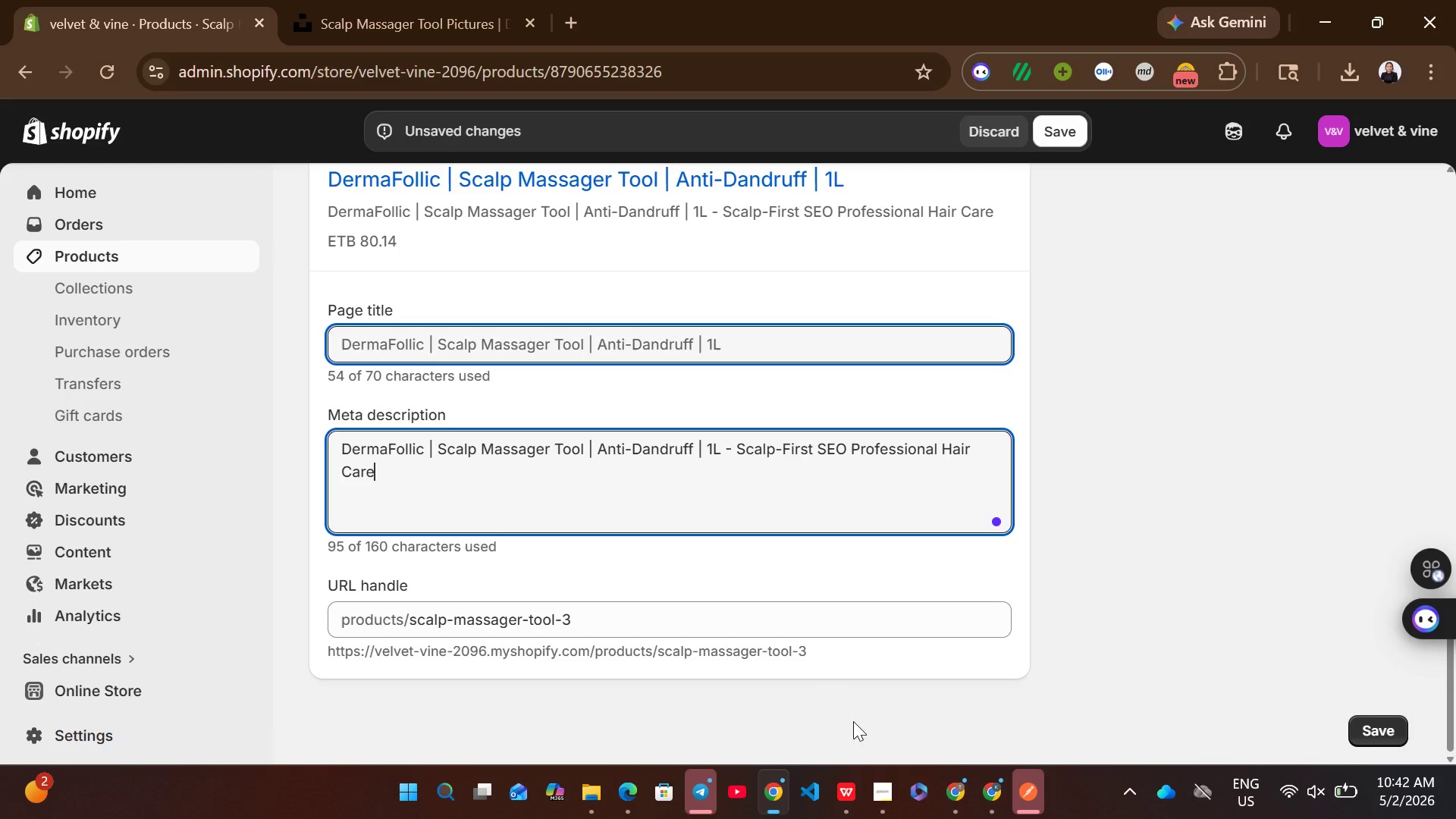 
key(Control+Z)
 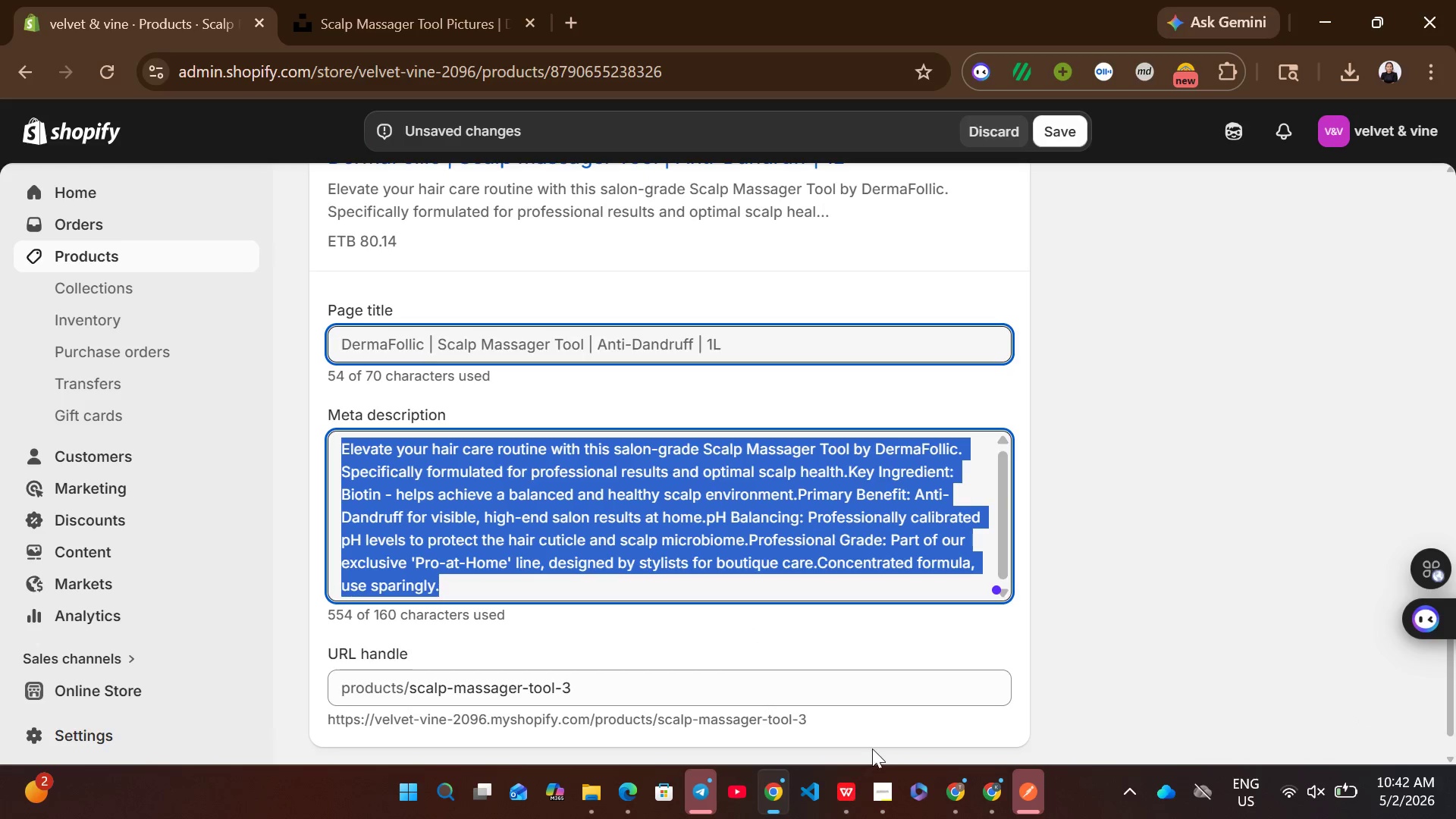 
left_click([843, 780])
 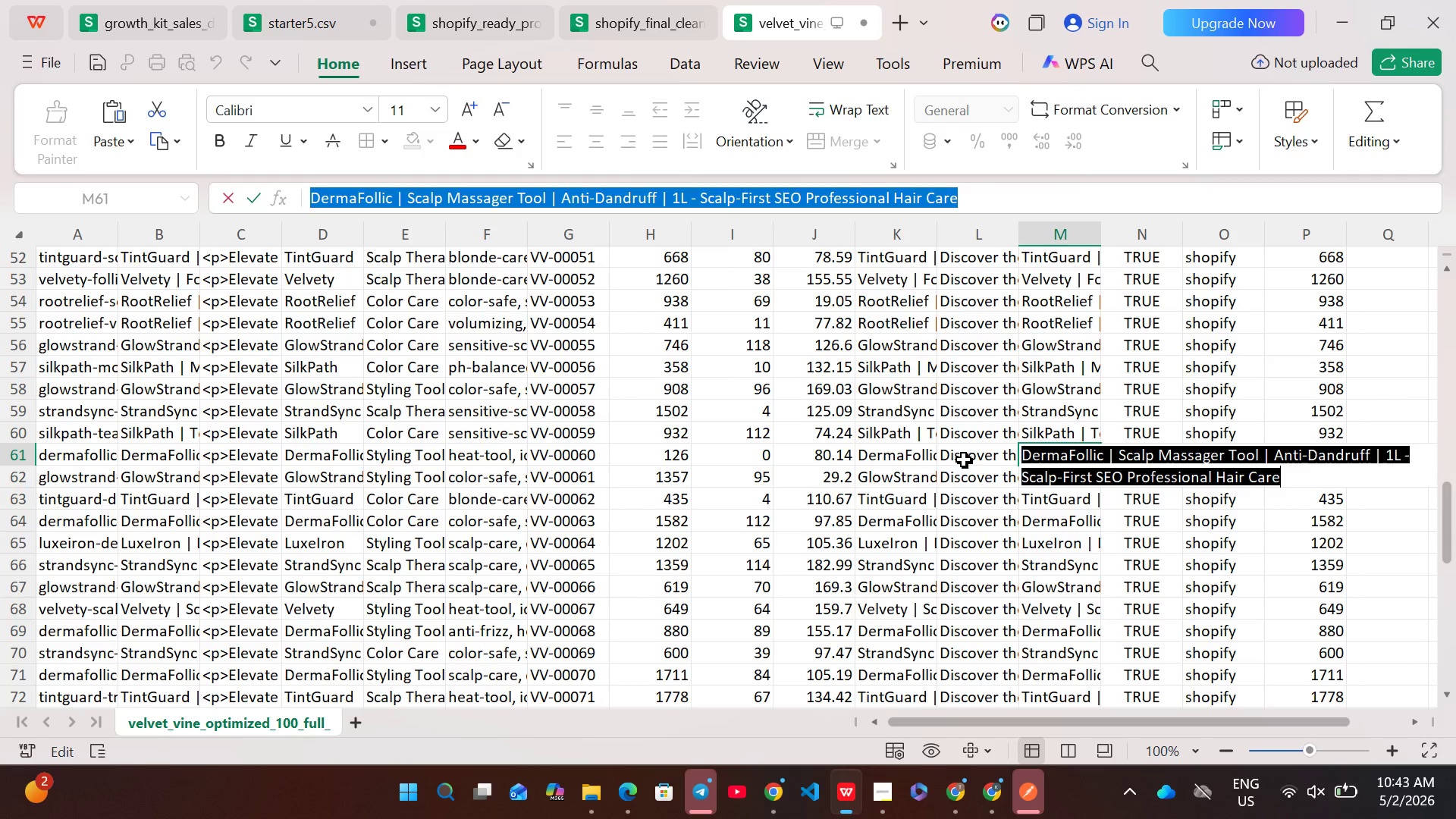 
double_click([964, 460])
 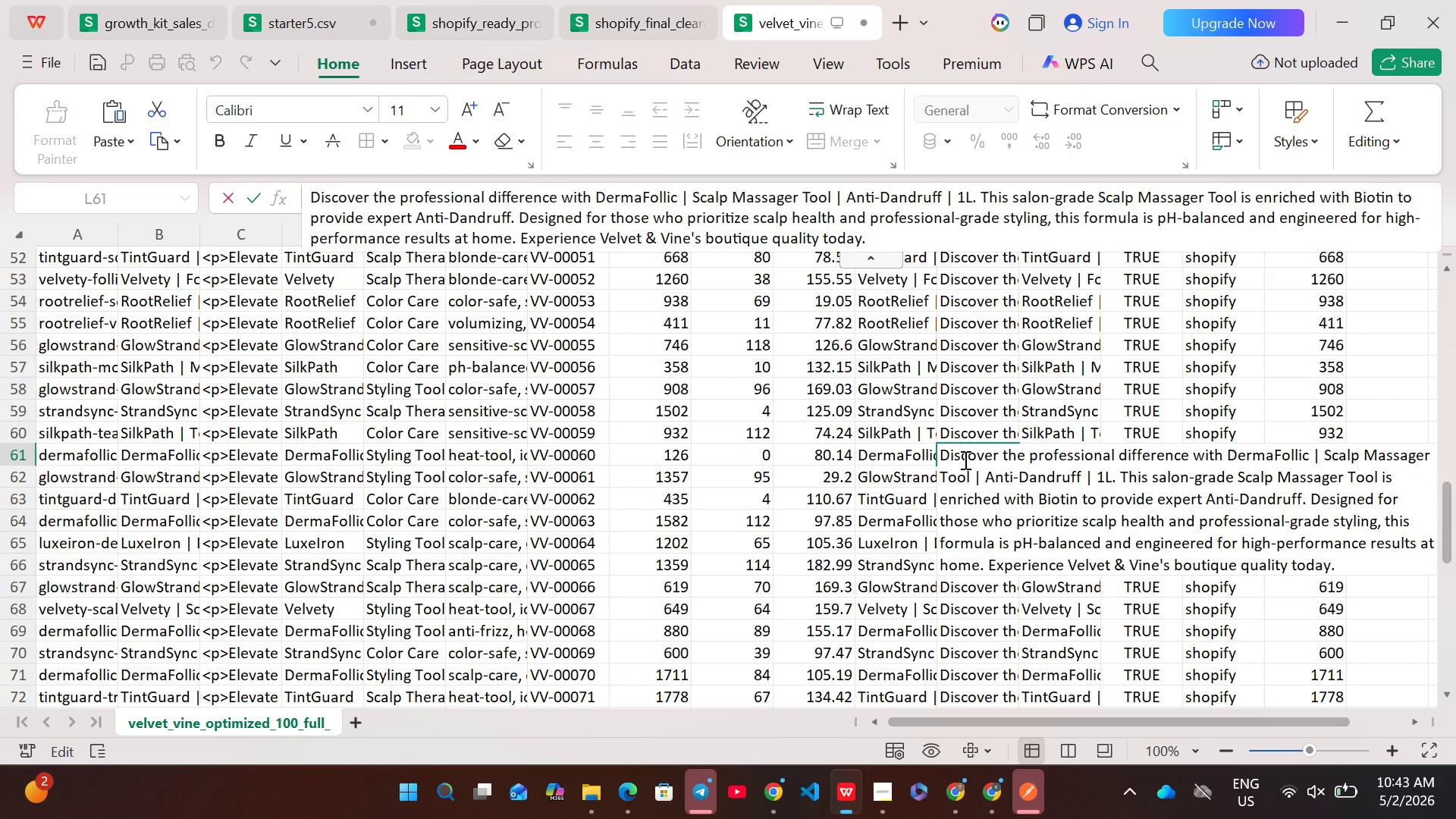 
key(Control+ControlLeft)
 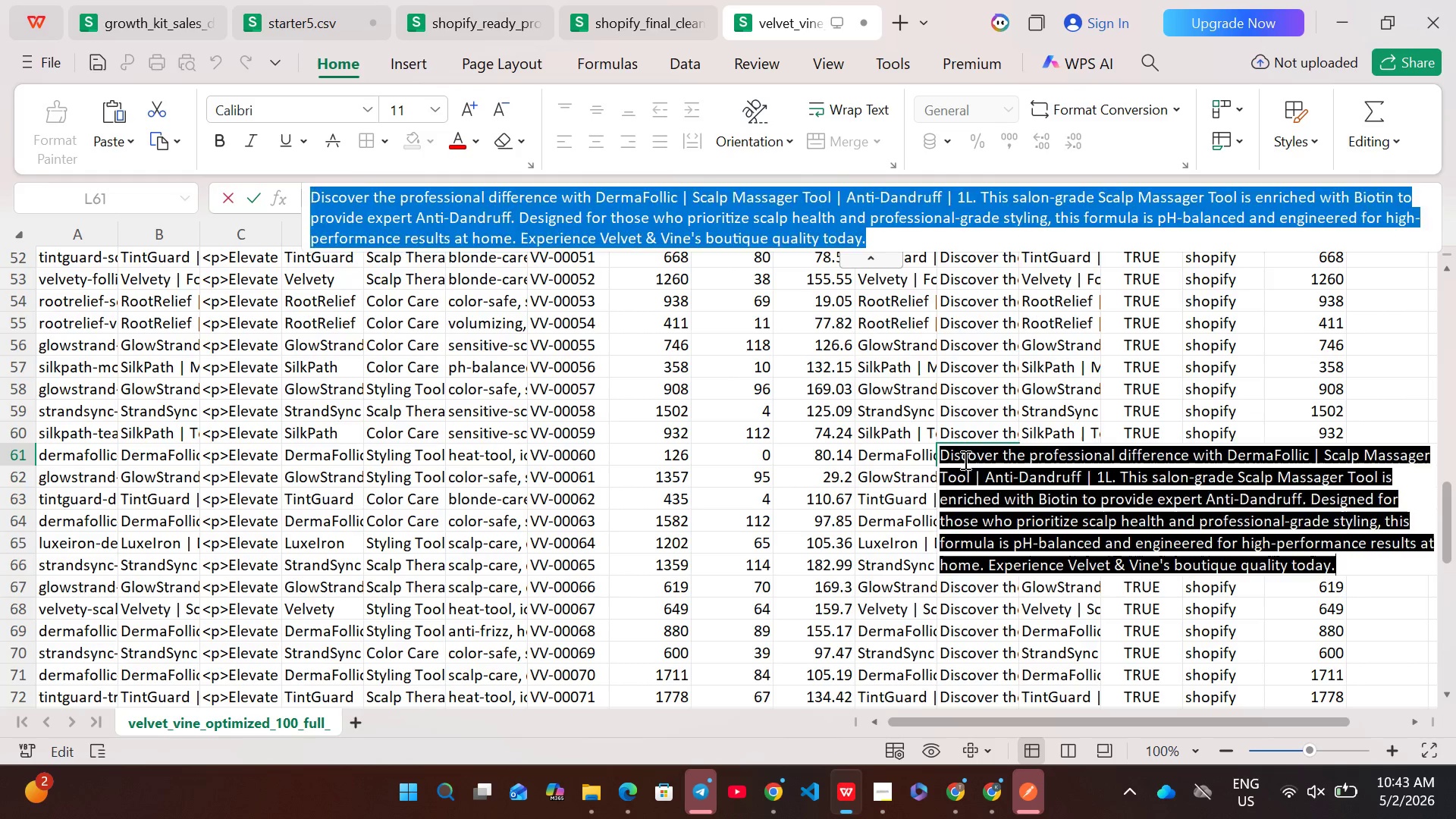 
key(Control+A)
 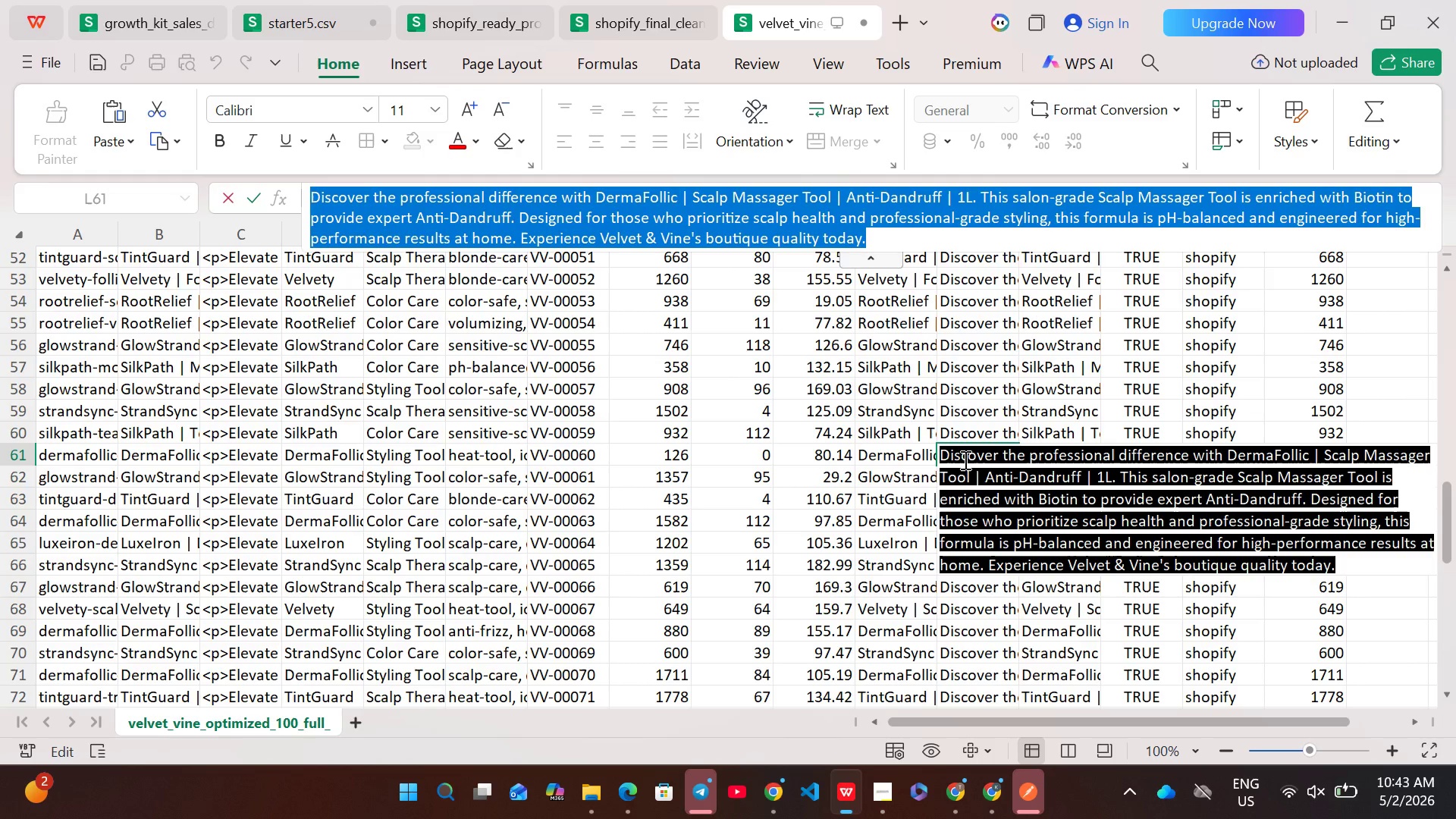 
key(Control+C)
 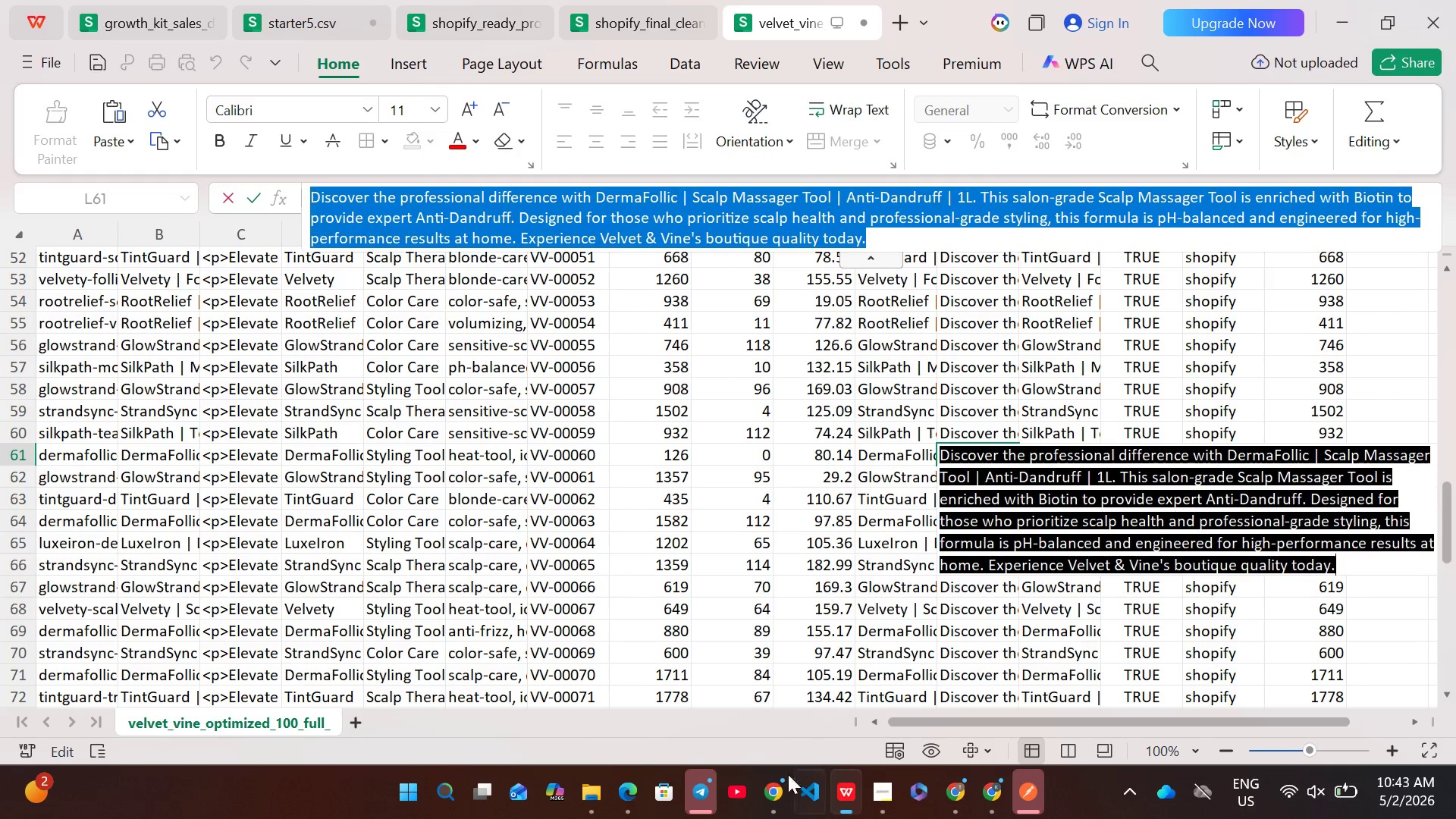 
left_click([770, 789])
 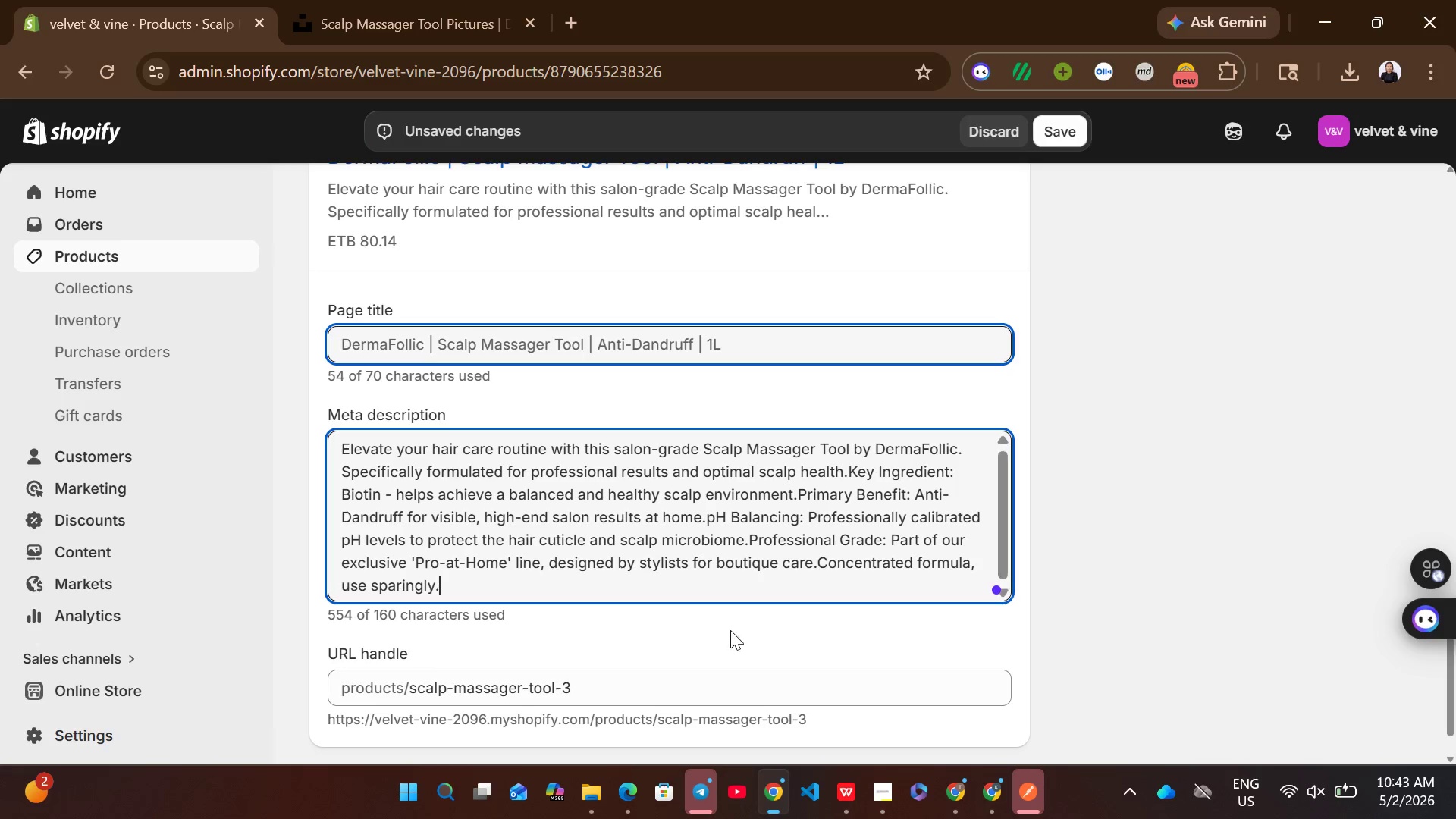 
left_click([676, 544])
 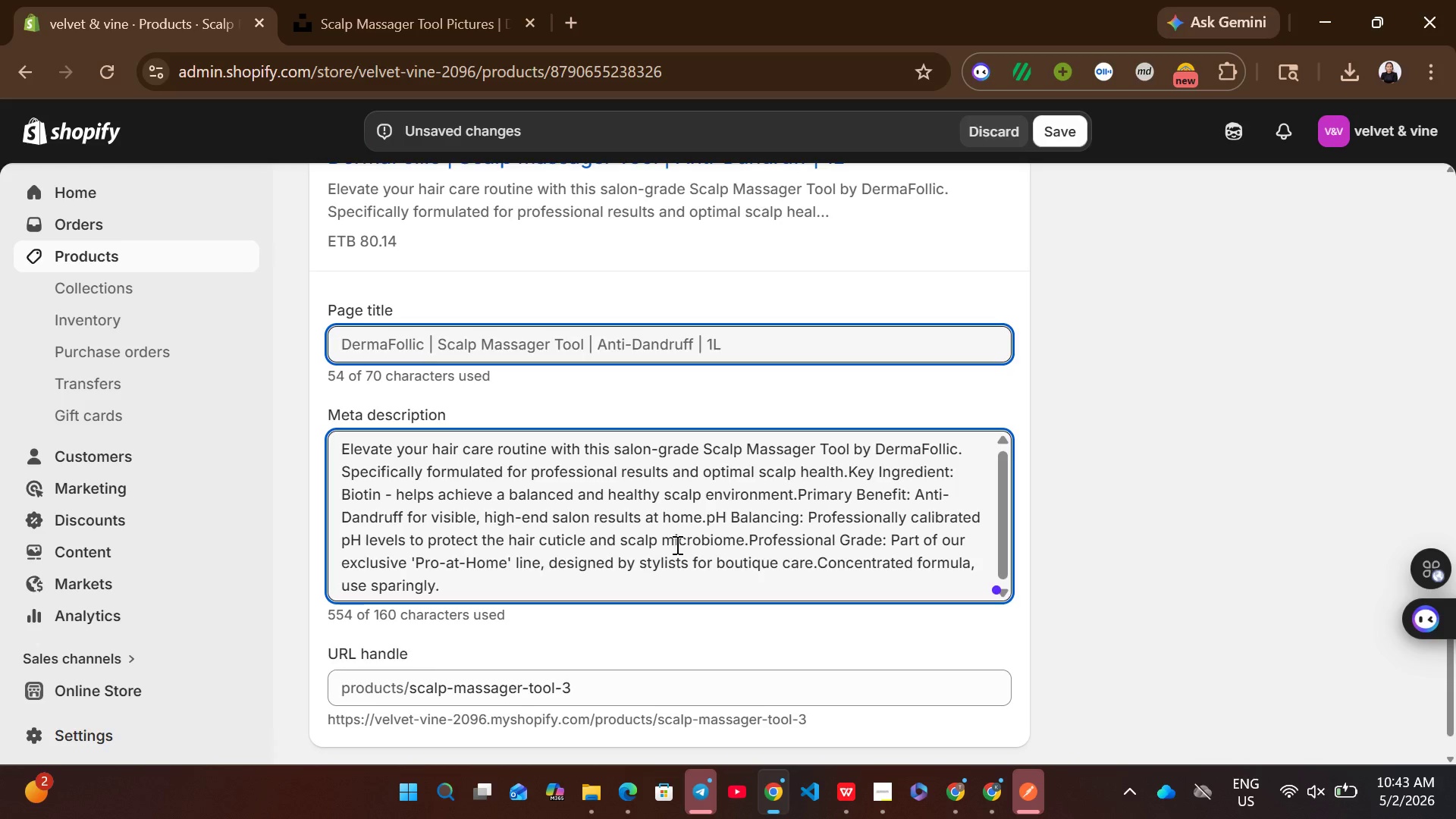 
key(Control+ControlLeft)
 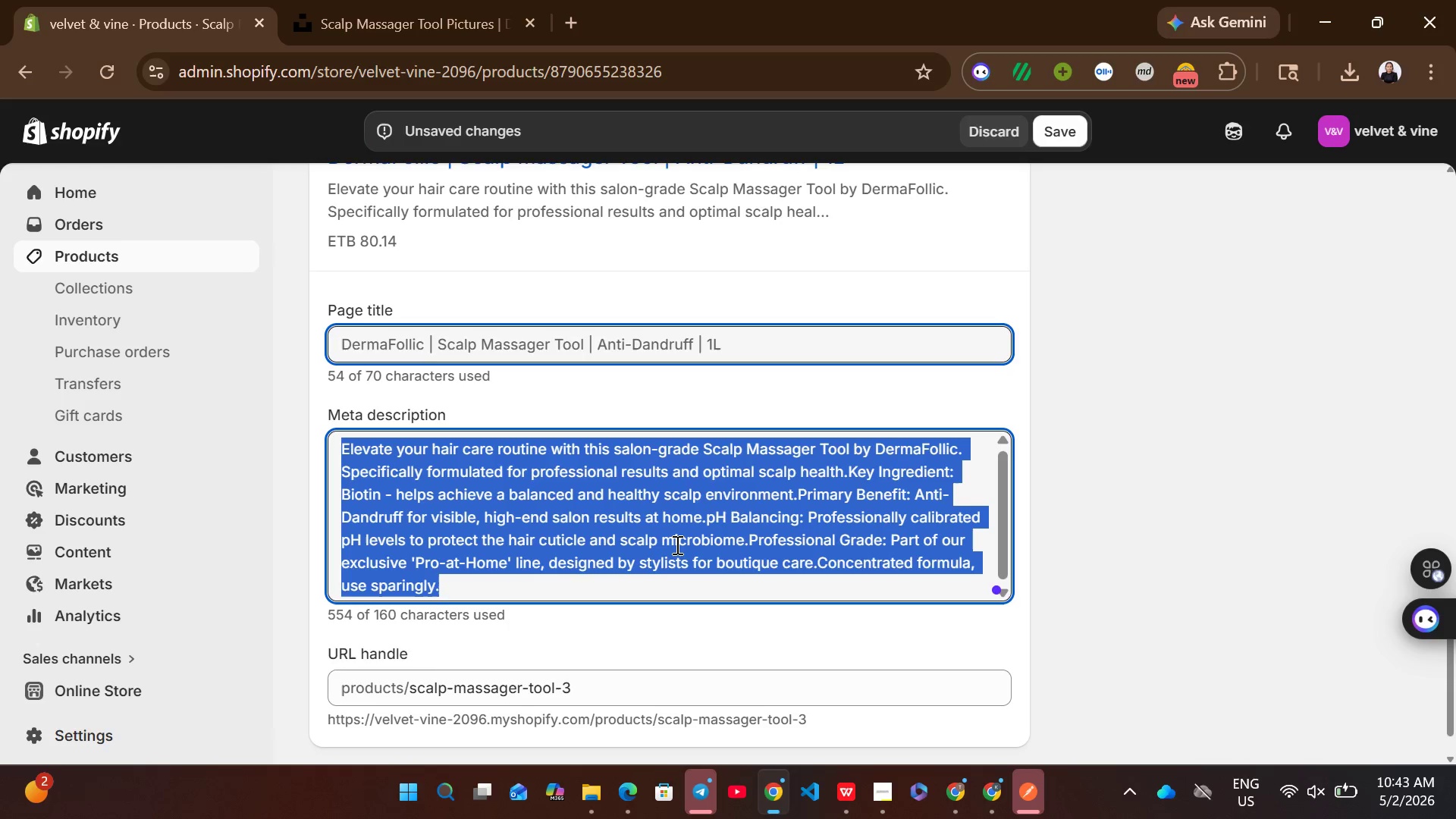 
key(Control+A)
 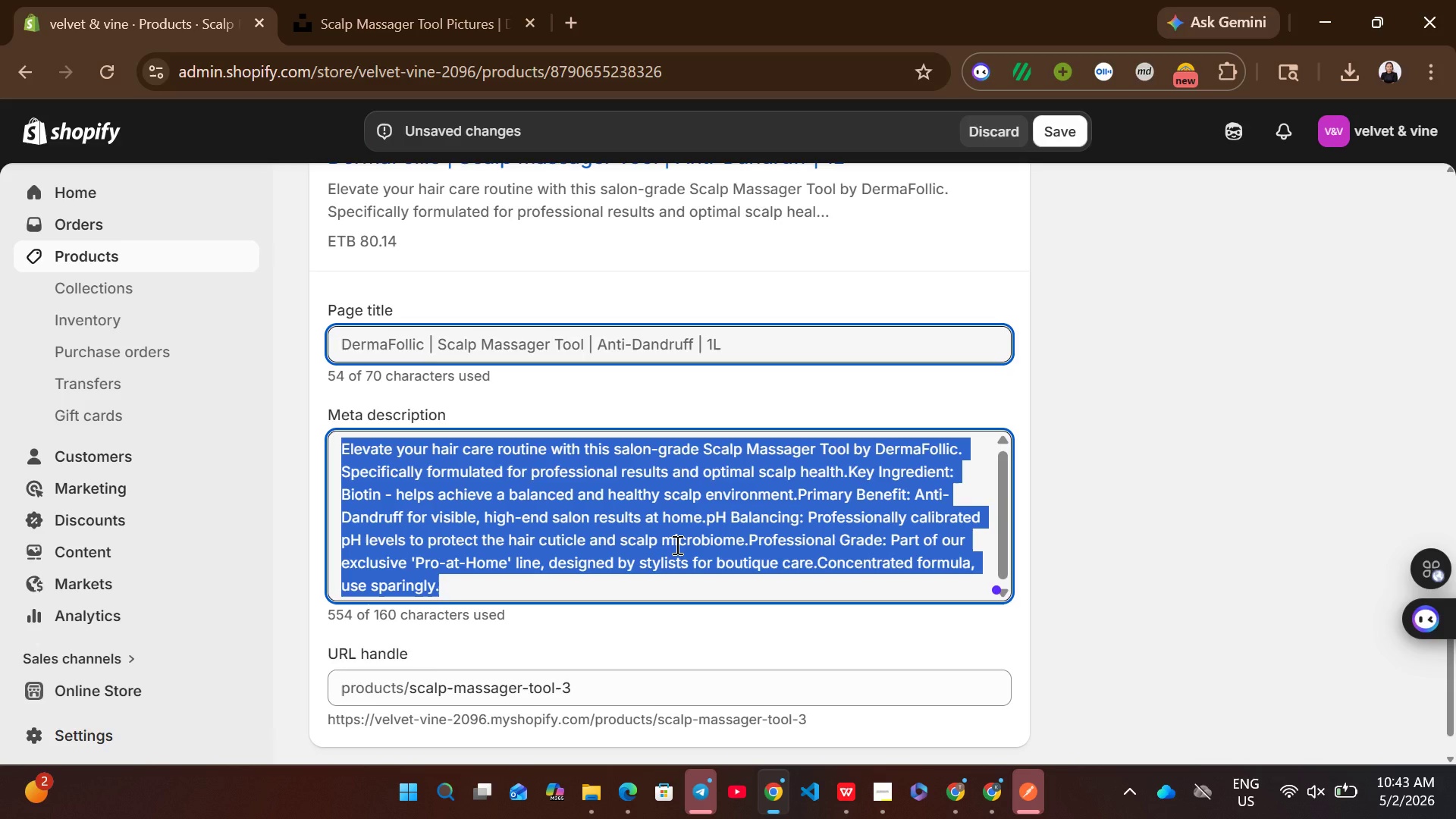 
key(Control+V)
 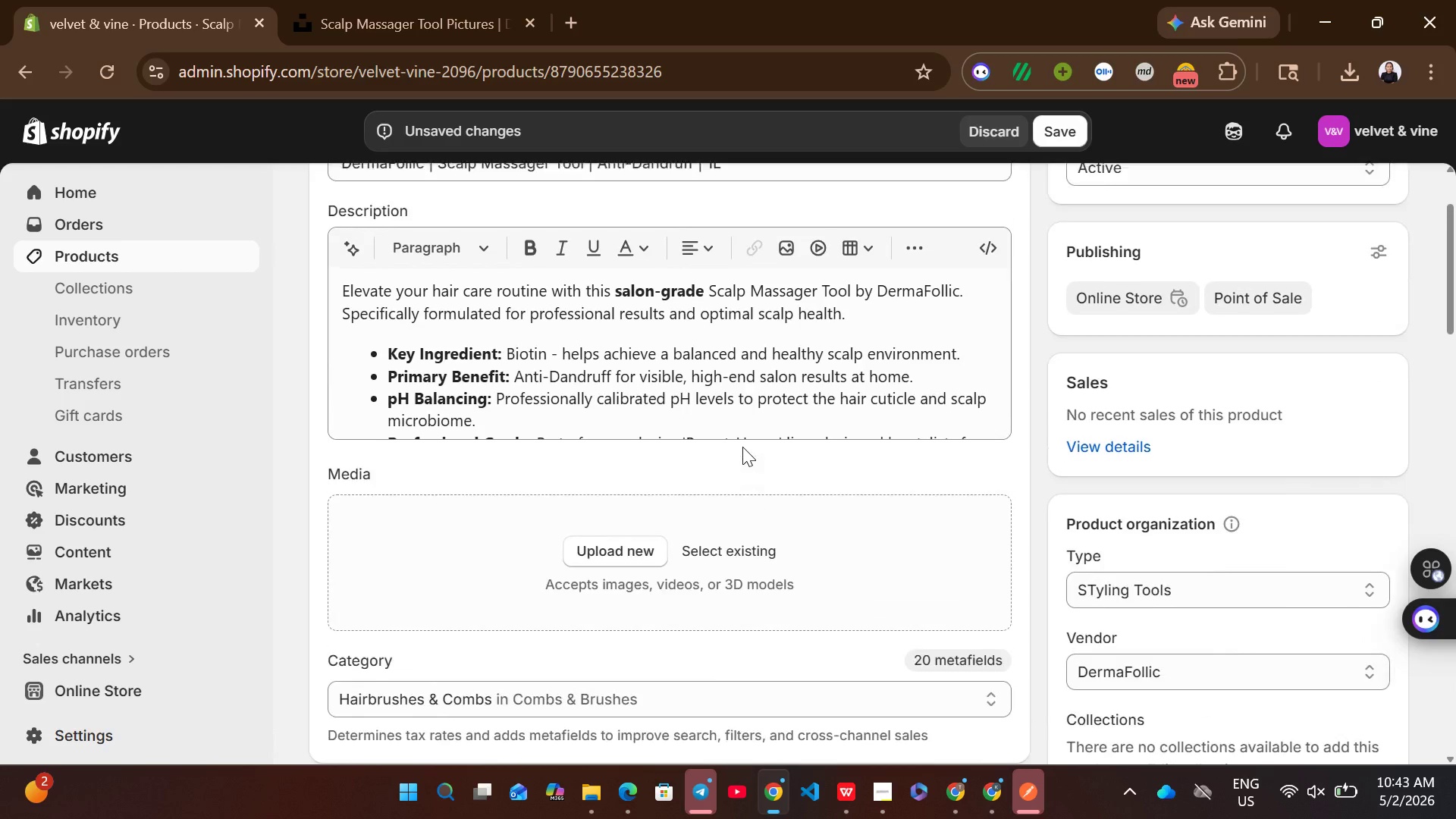 
wait(7.03)
 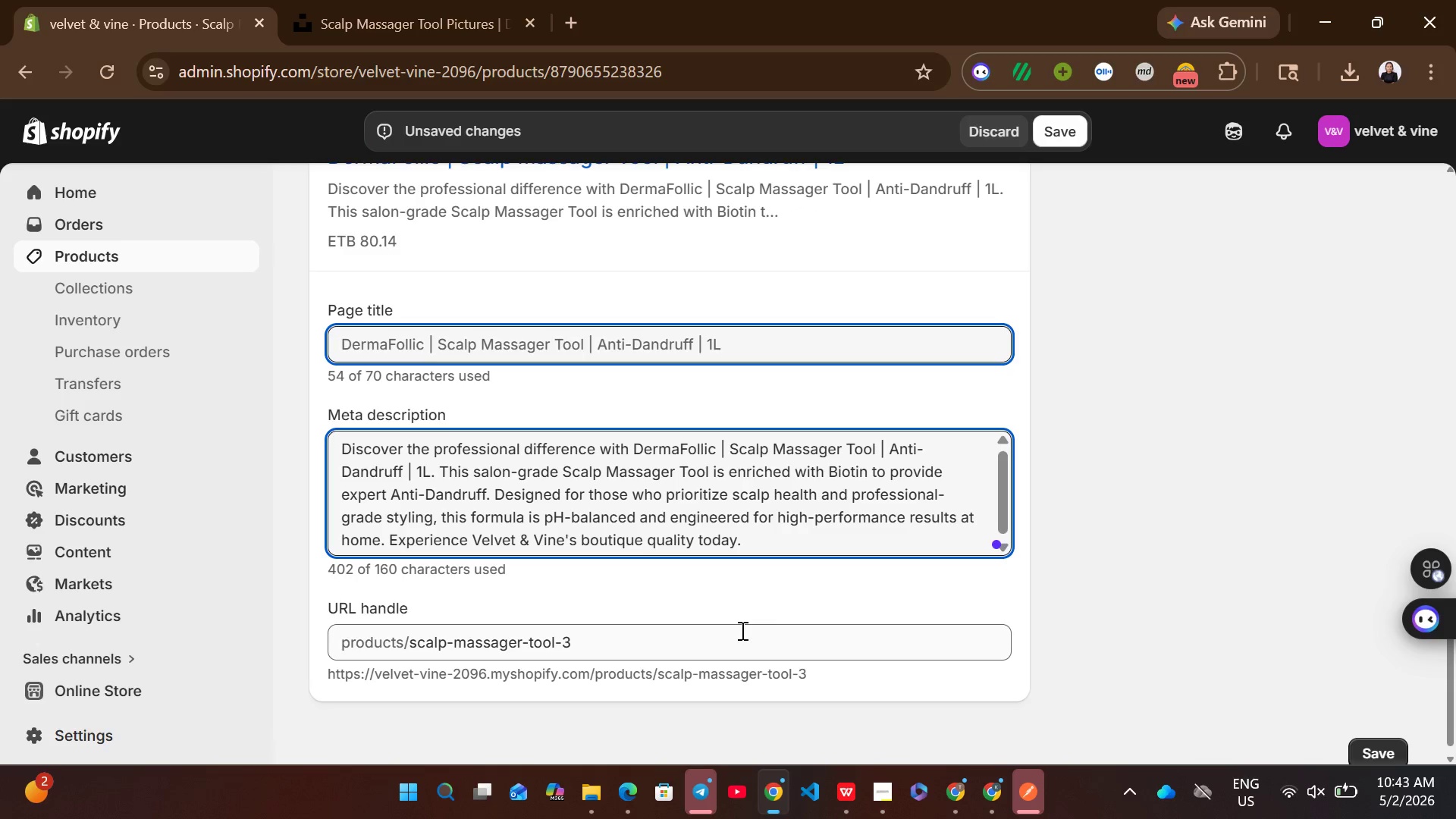 
left_click([444, 0])
 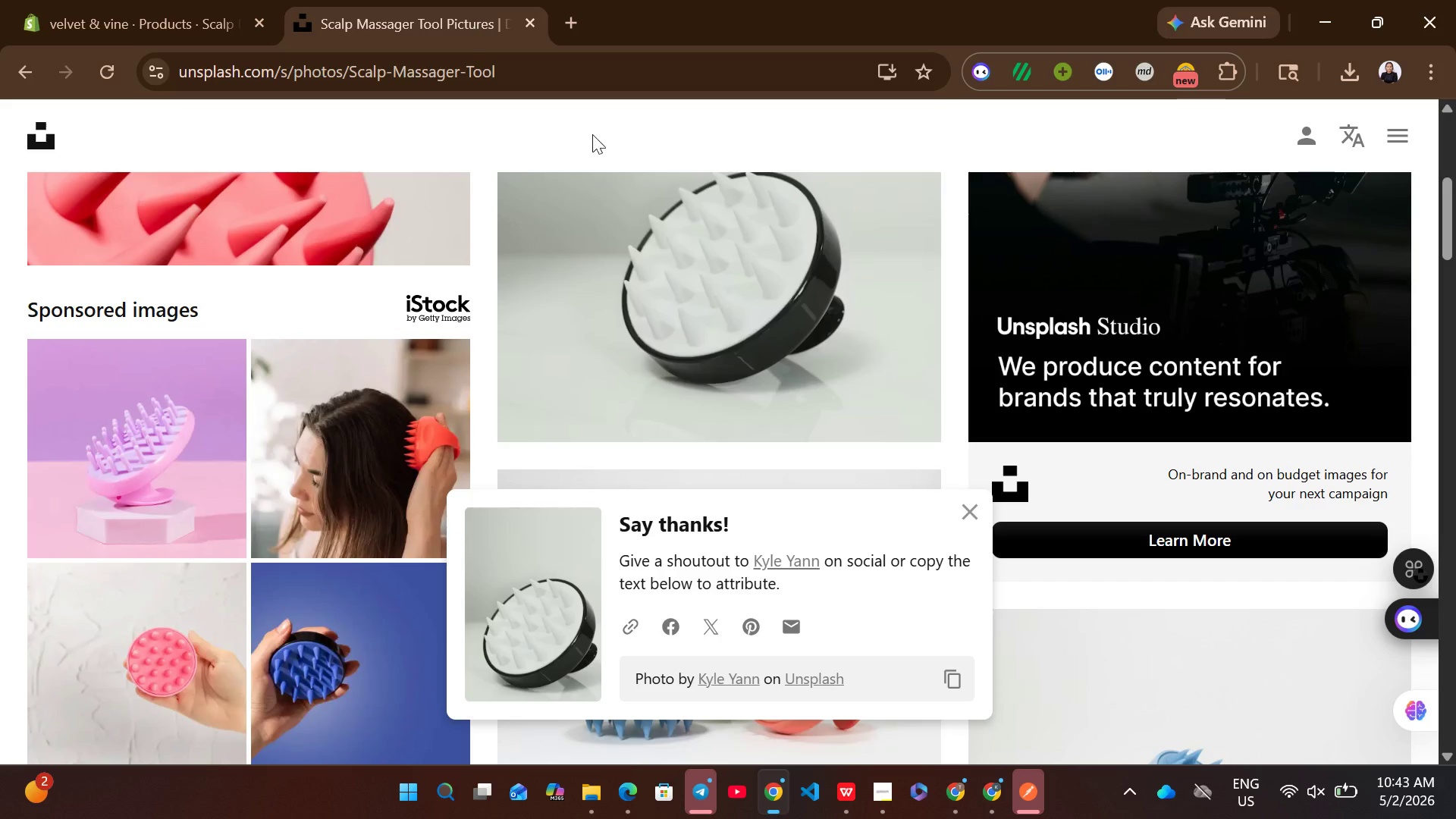 
mouse_move([784, 403])
 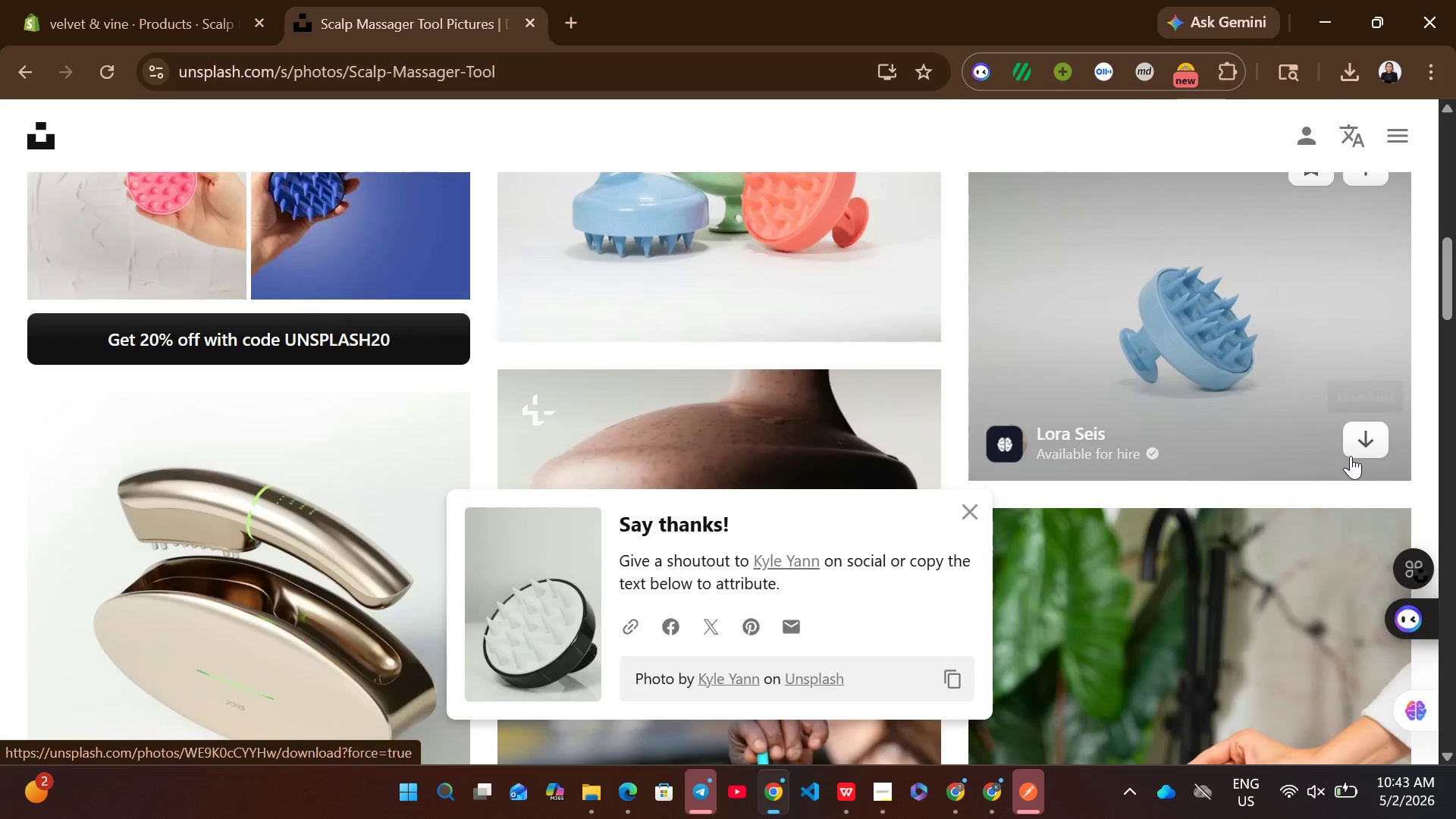 
left_click([1358, 449])
 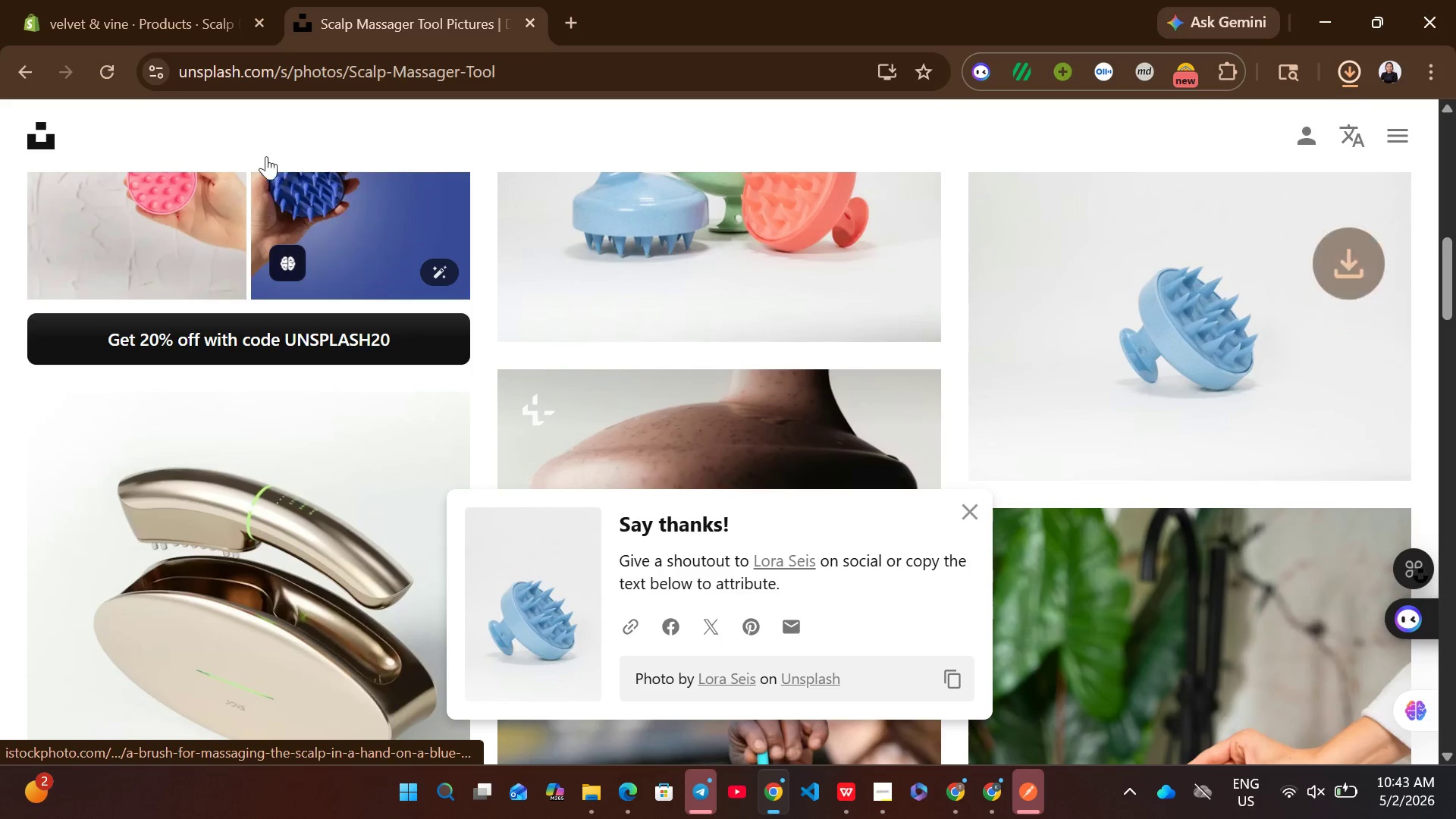 
left_click([135, 0])
 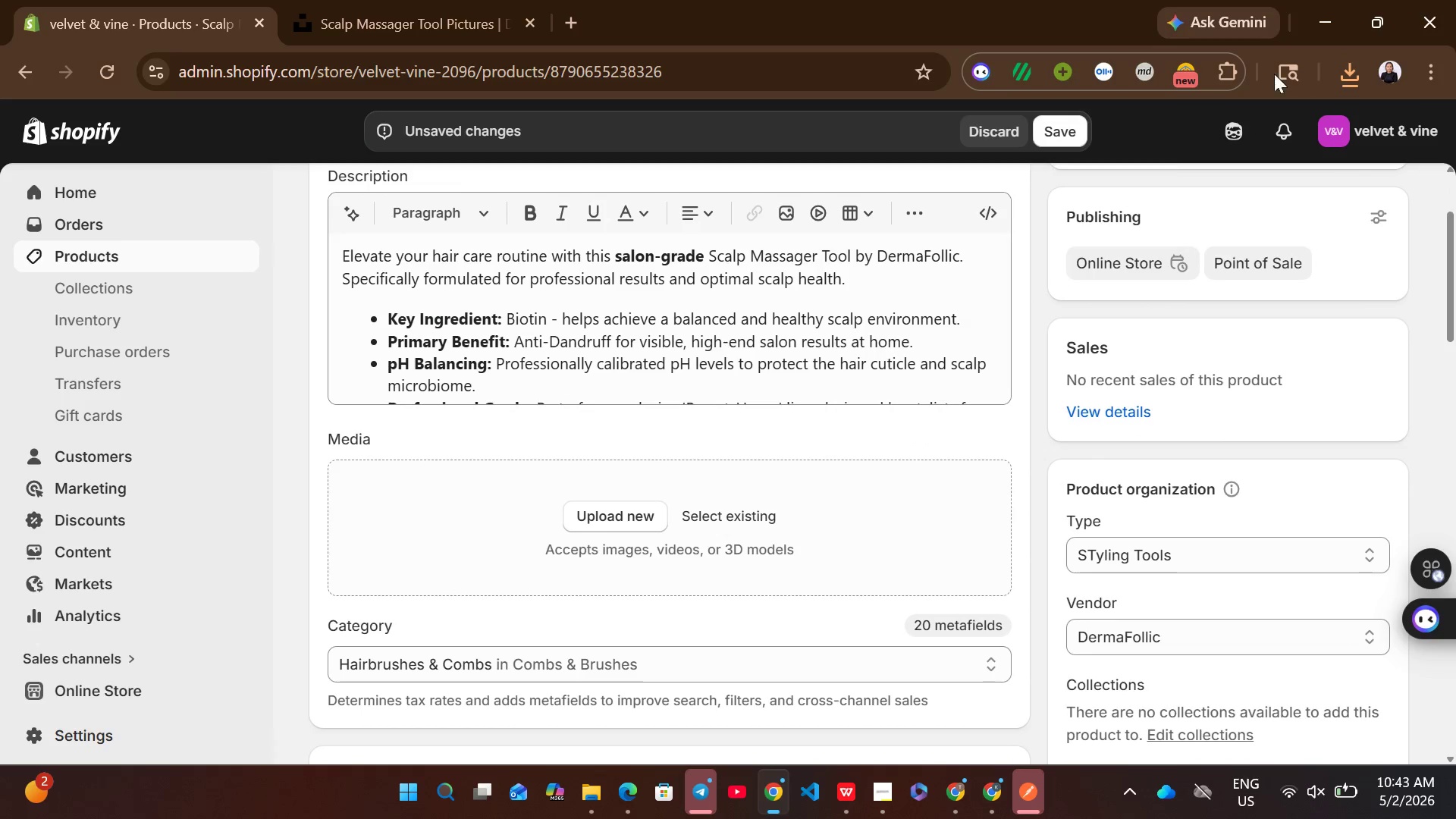 
left_click([1342, 72])
 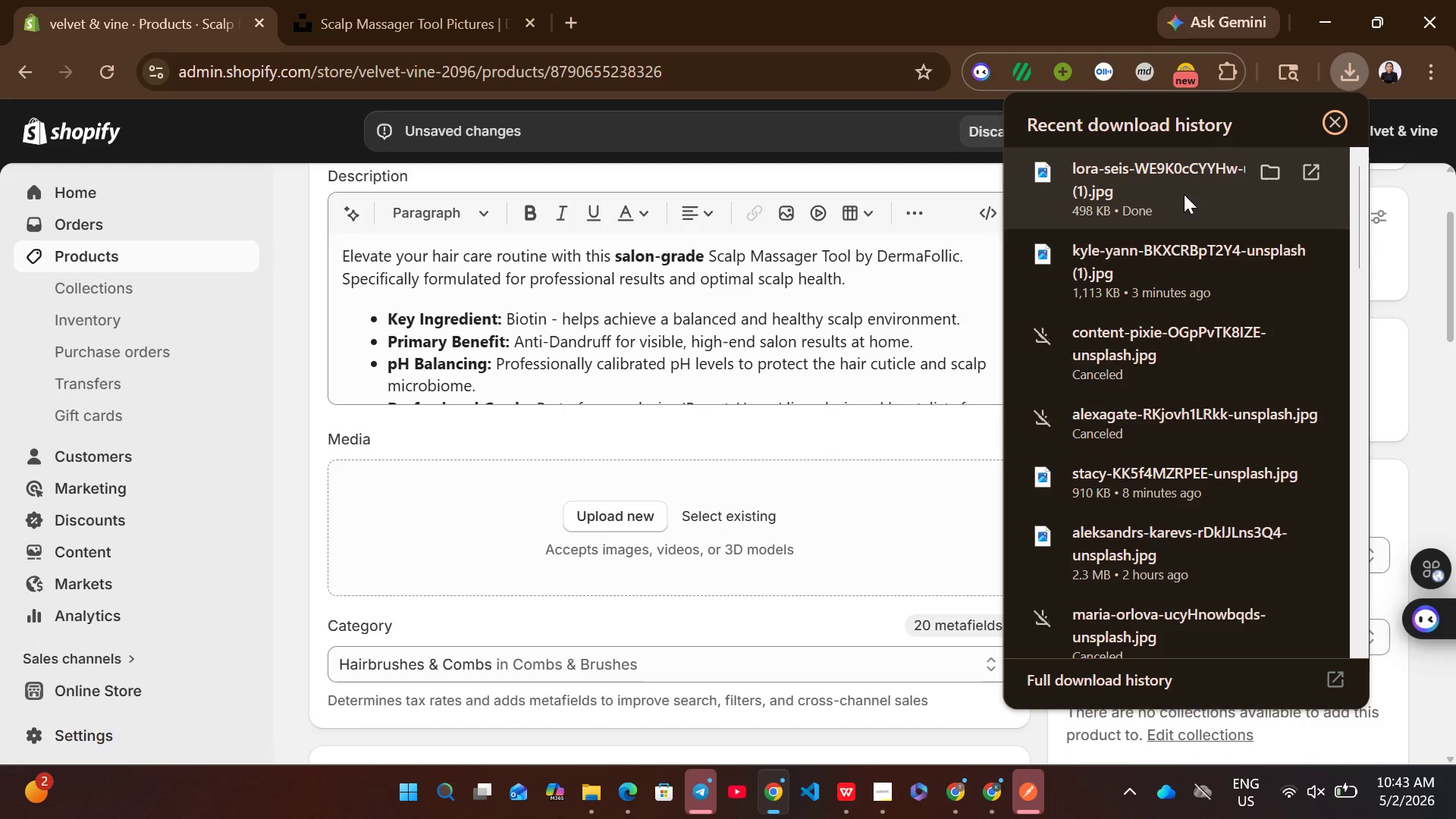 
left_click_drag(start_coordinate=[1184, 194], to_coordinate=[721, 580])
 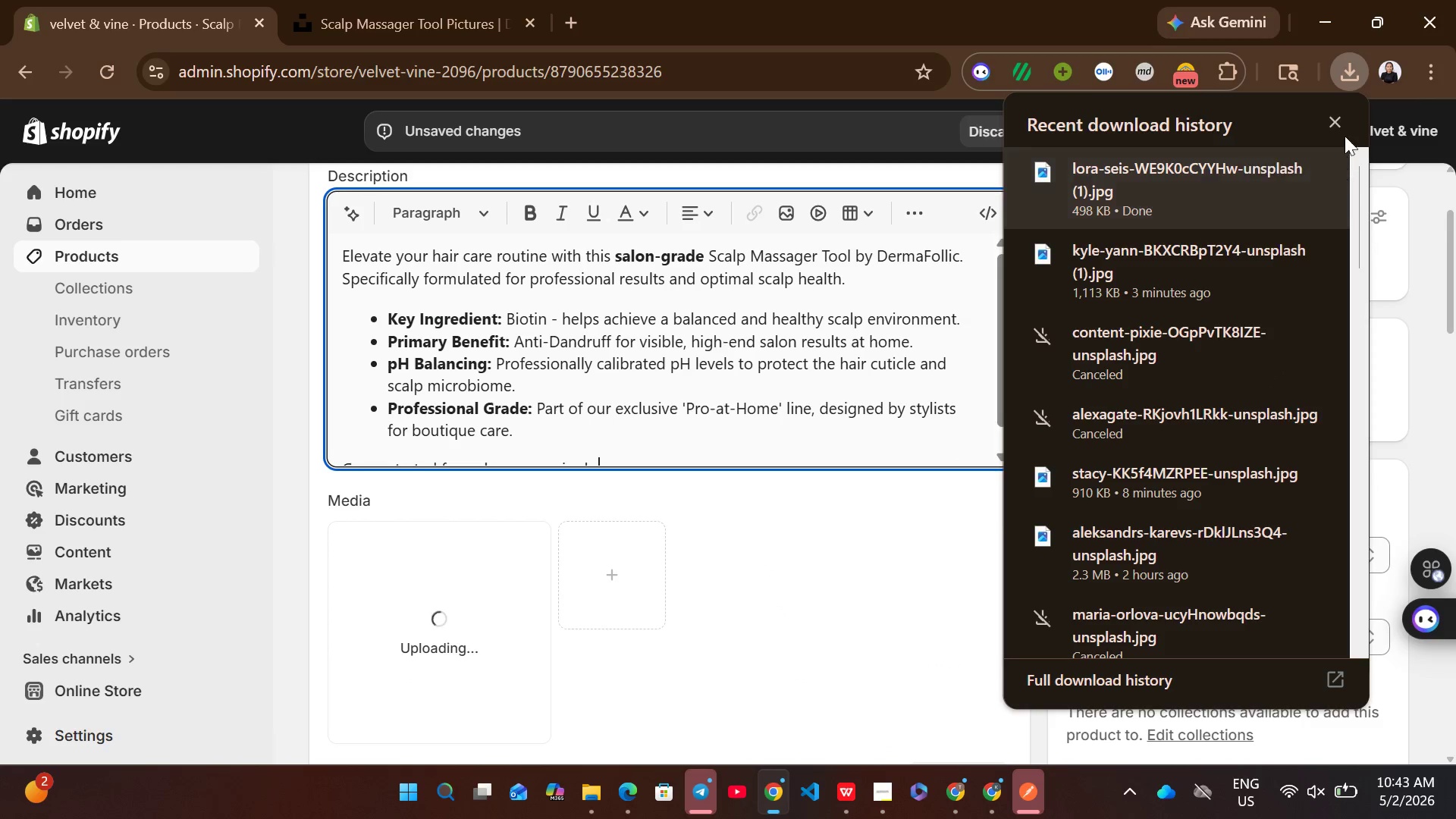 
left_click([1336, 127])
 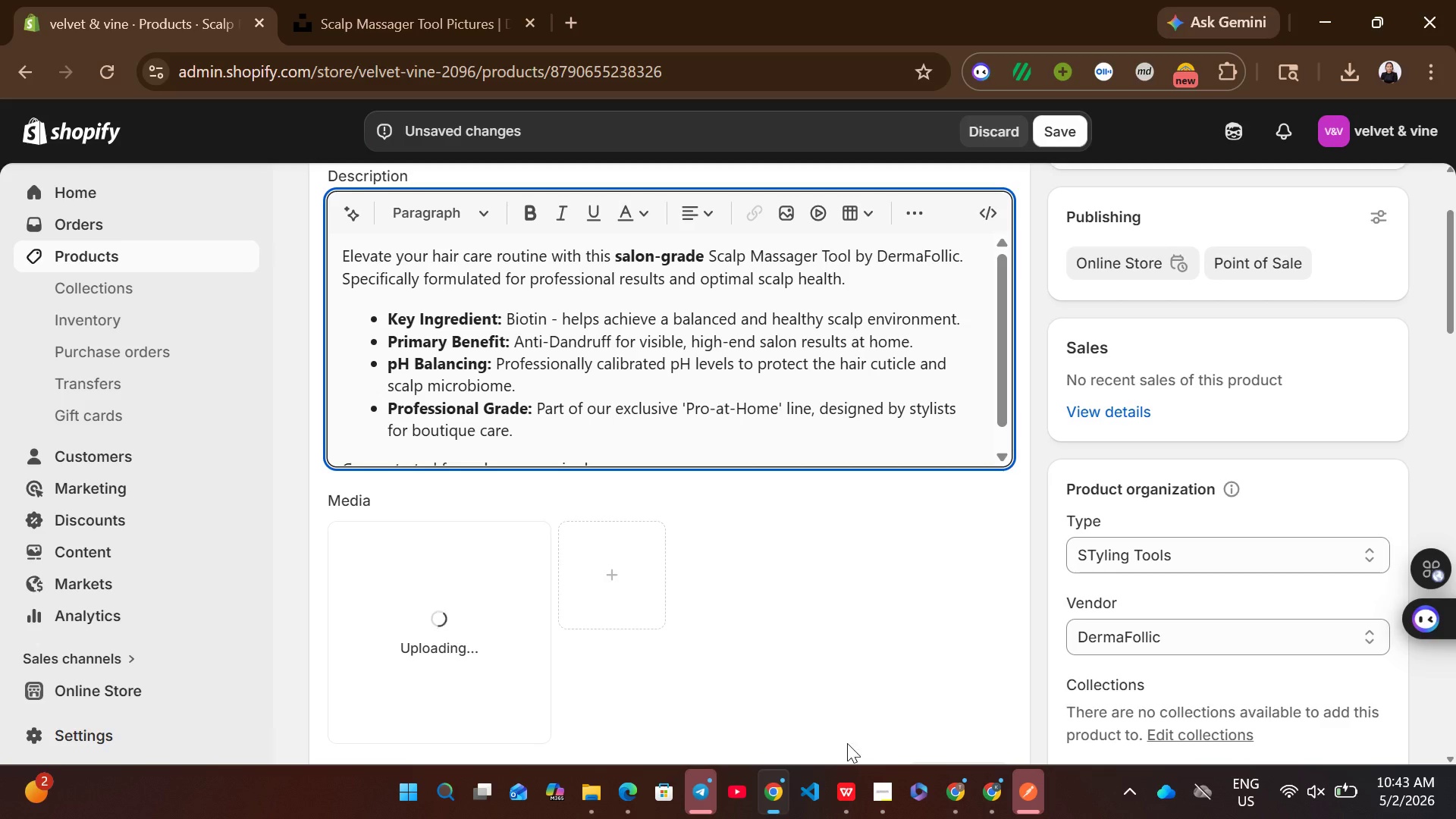 
left_click([840, 795])
 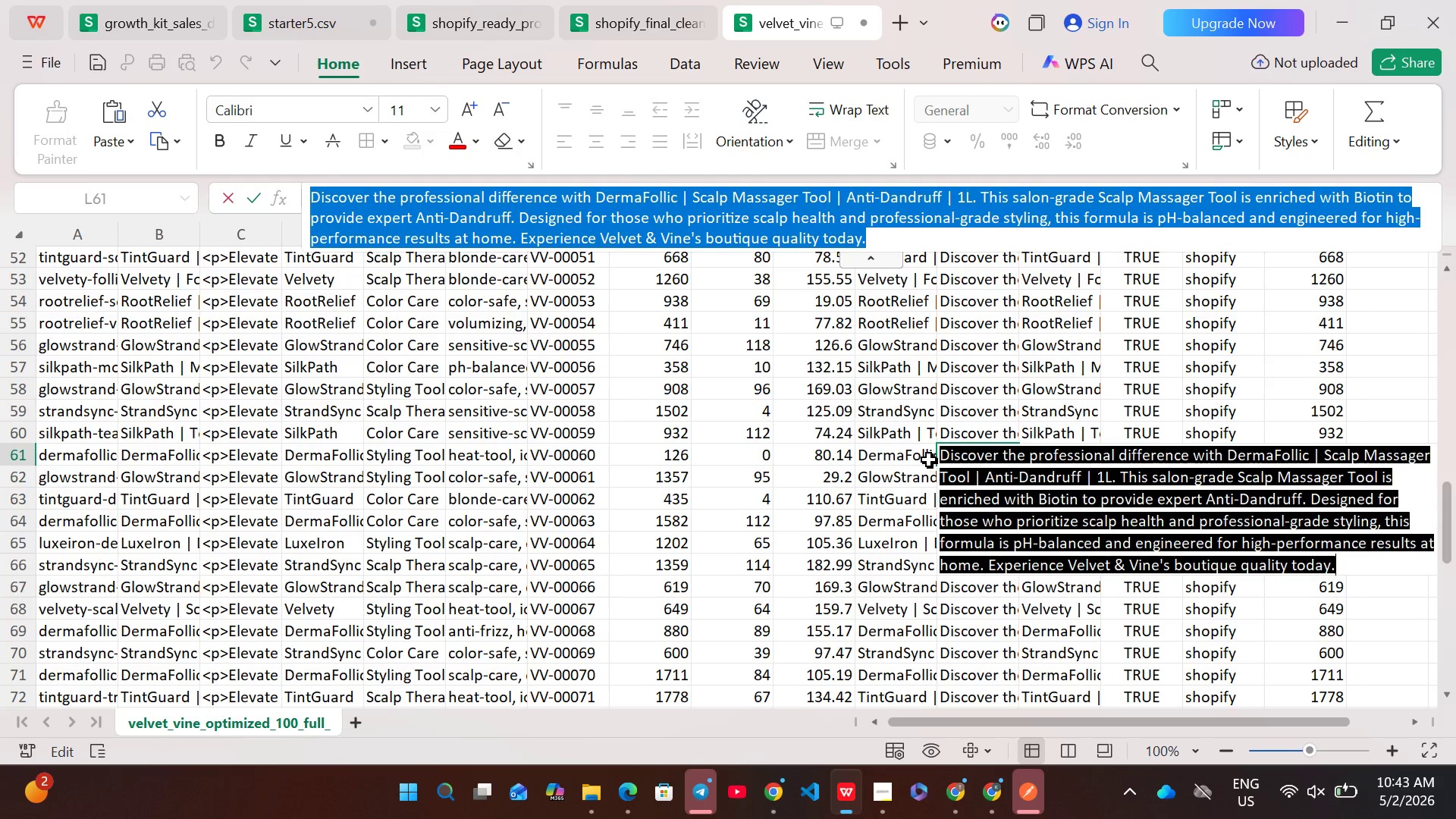 
left_click([923, 457])
 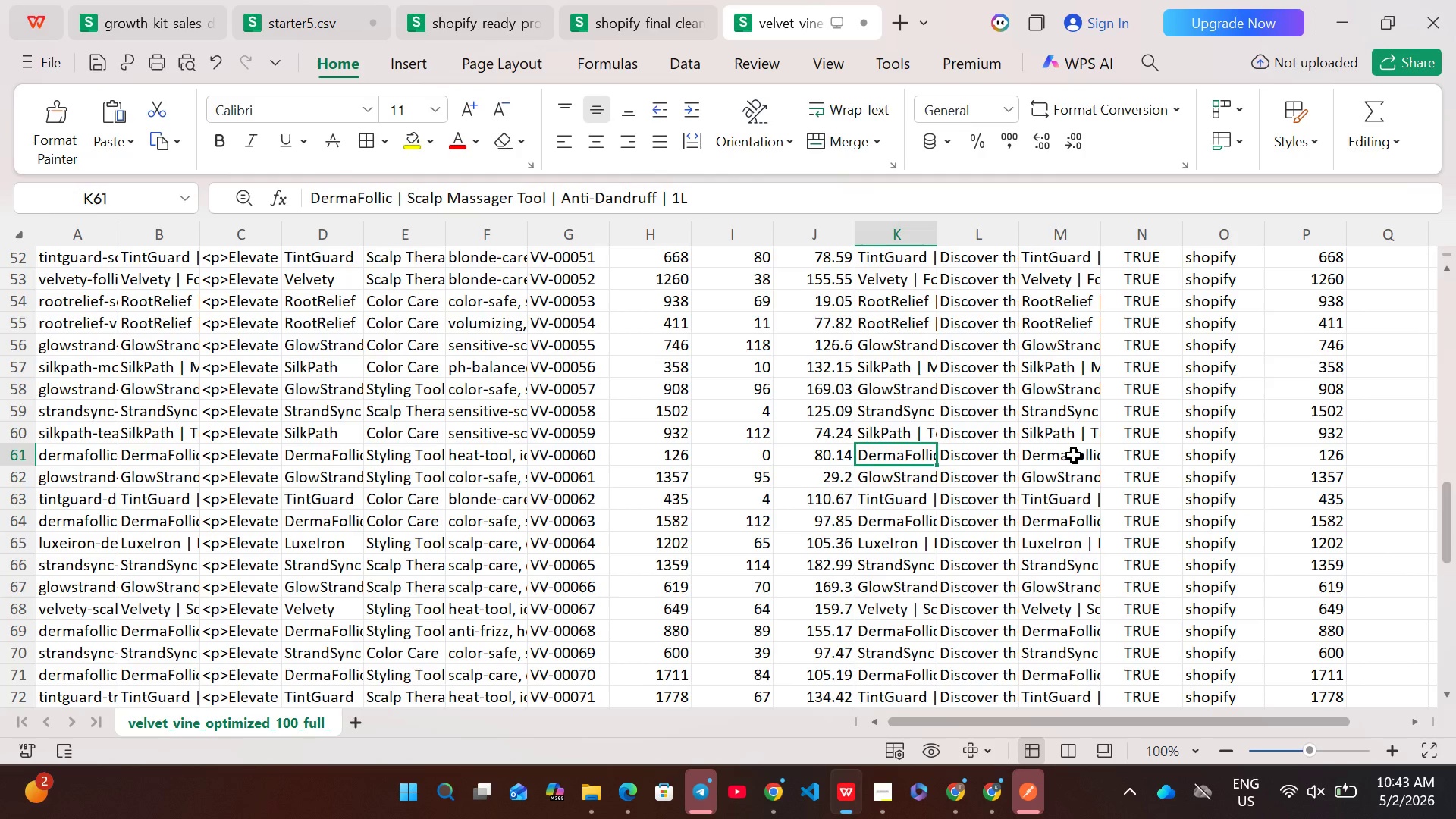 
double_click([1074, 455])
 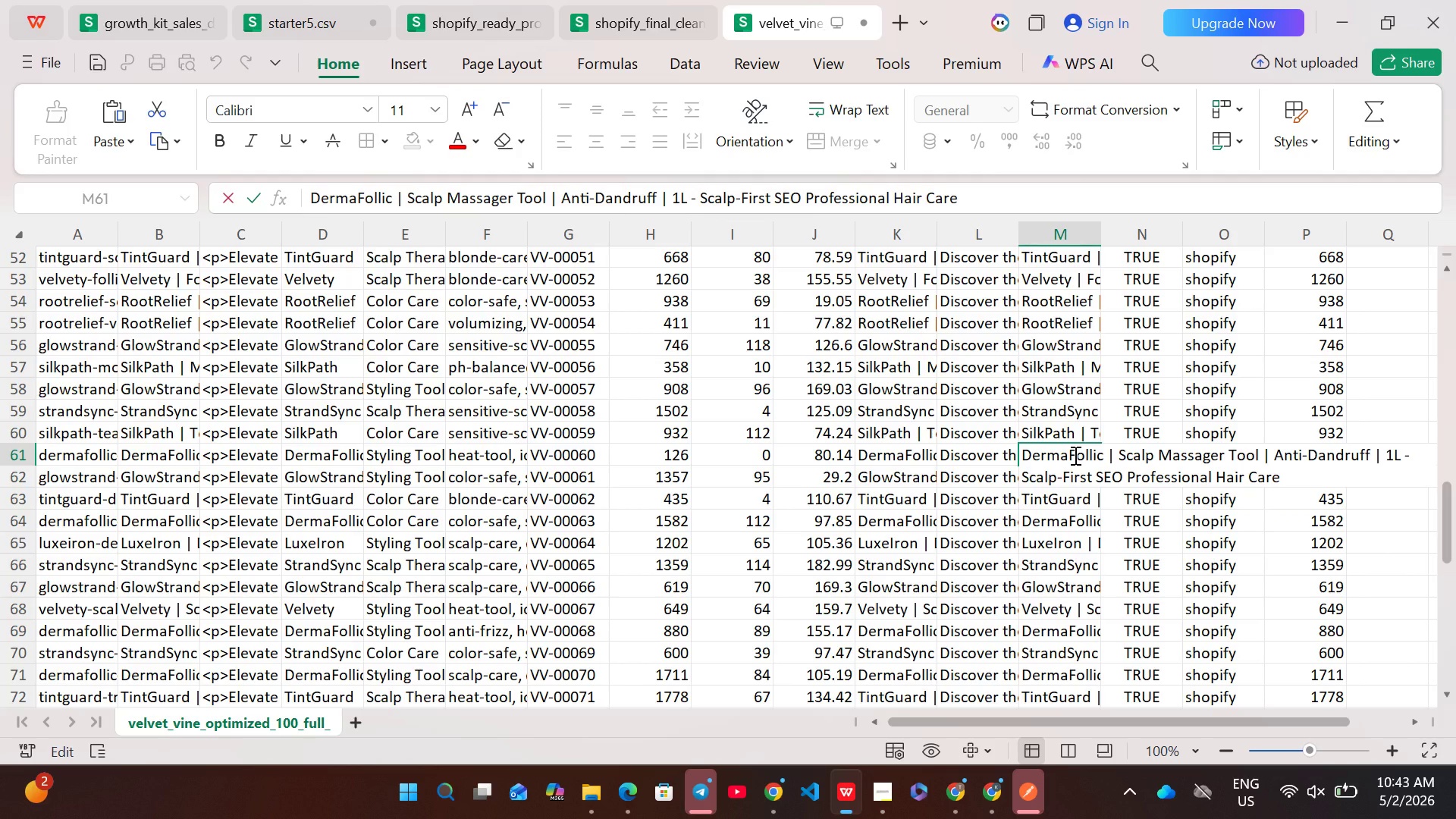 
key(Control+A)
 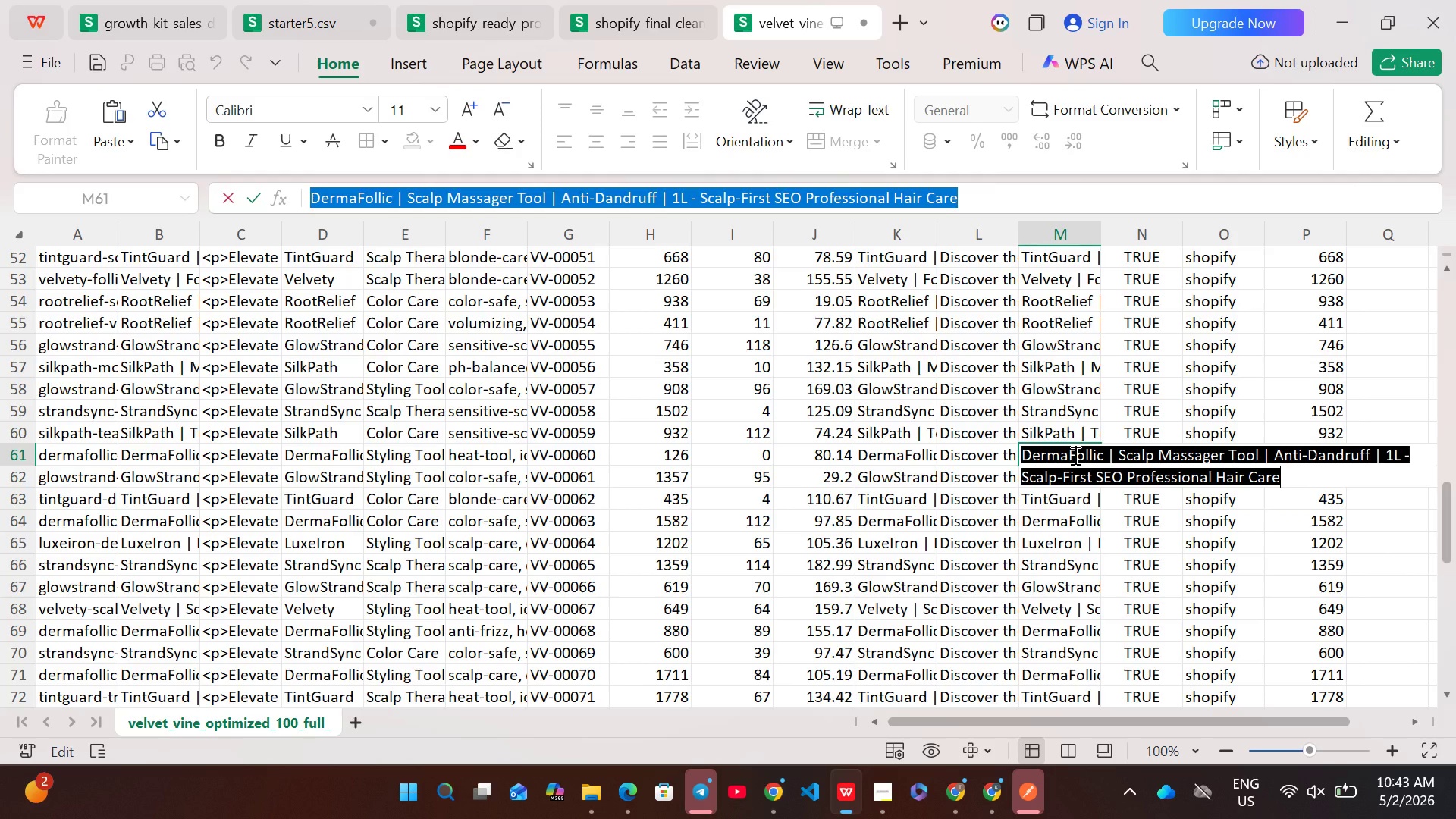 
key(Control+C)
 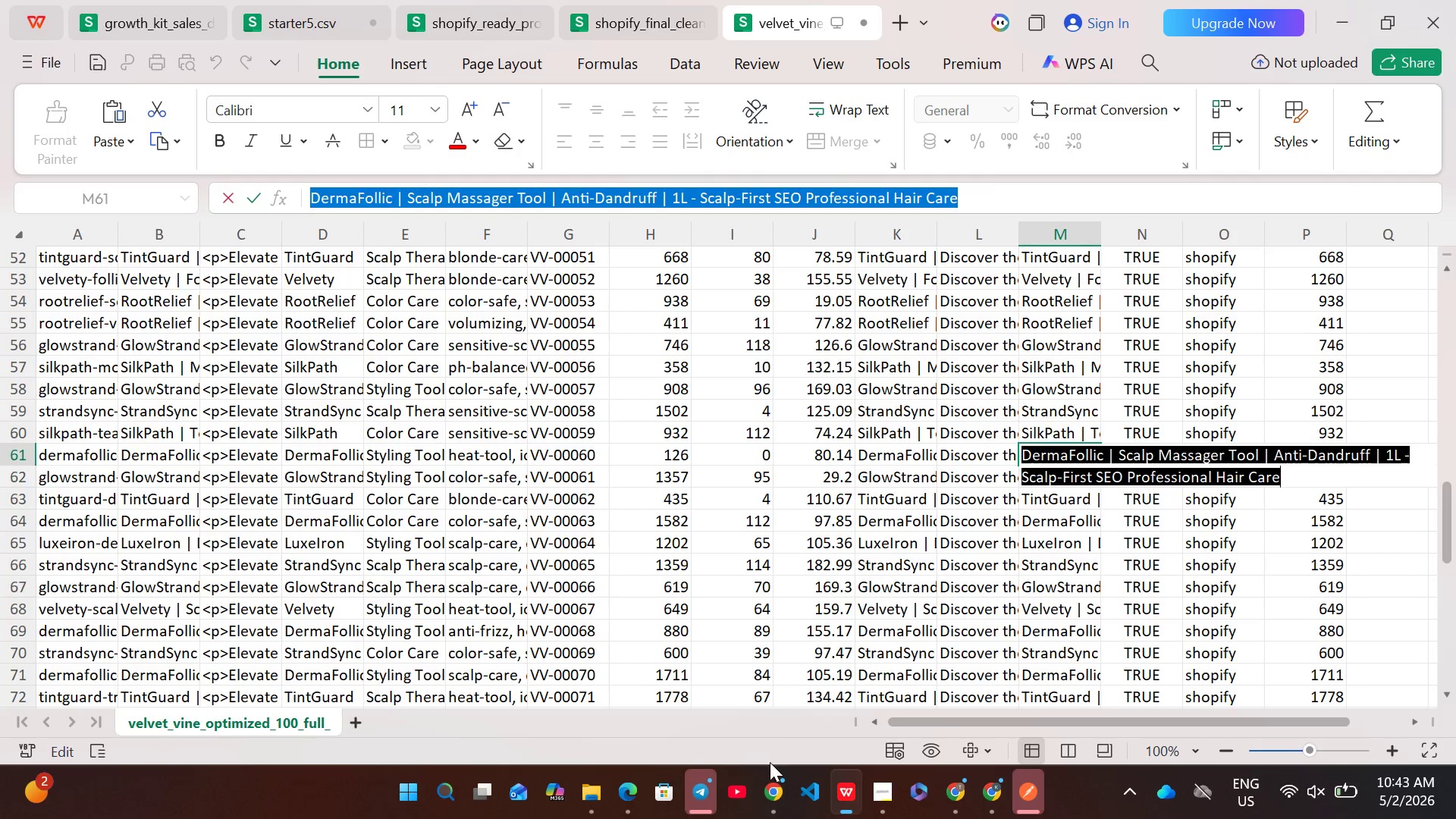 
left_click([772, 795])
 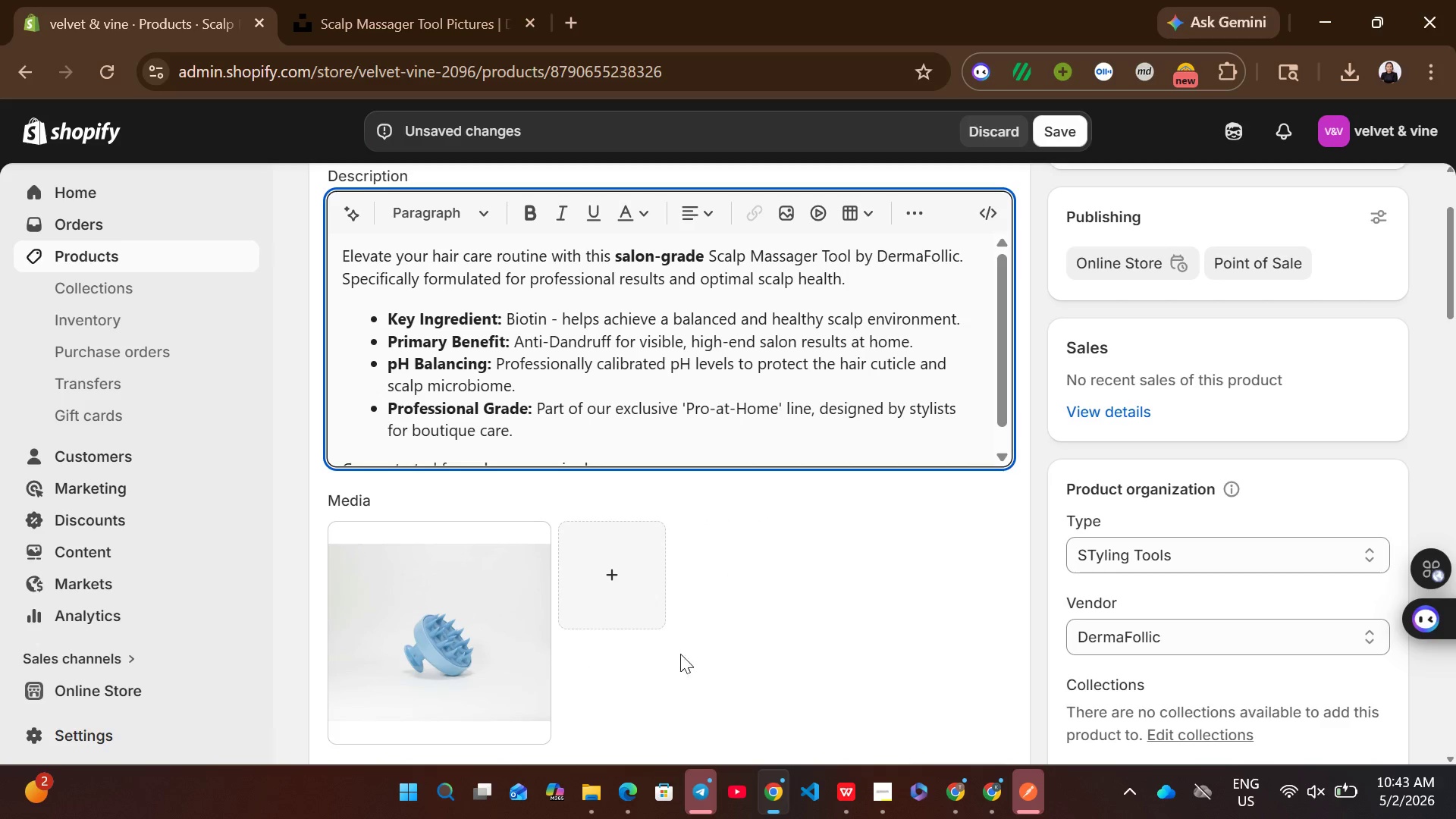 
left_click([503, 654])
 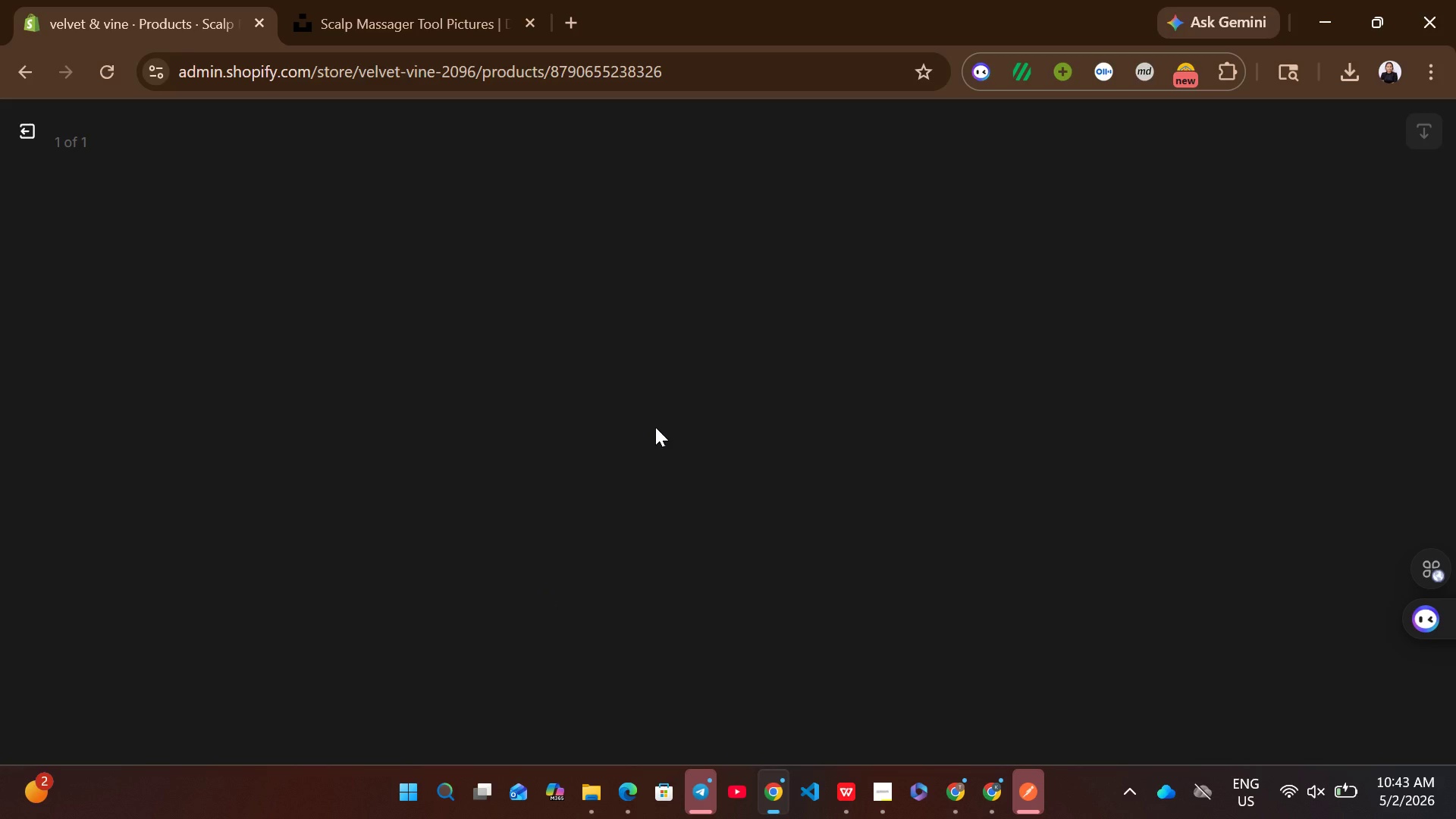 
wait(6.62)
 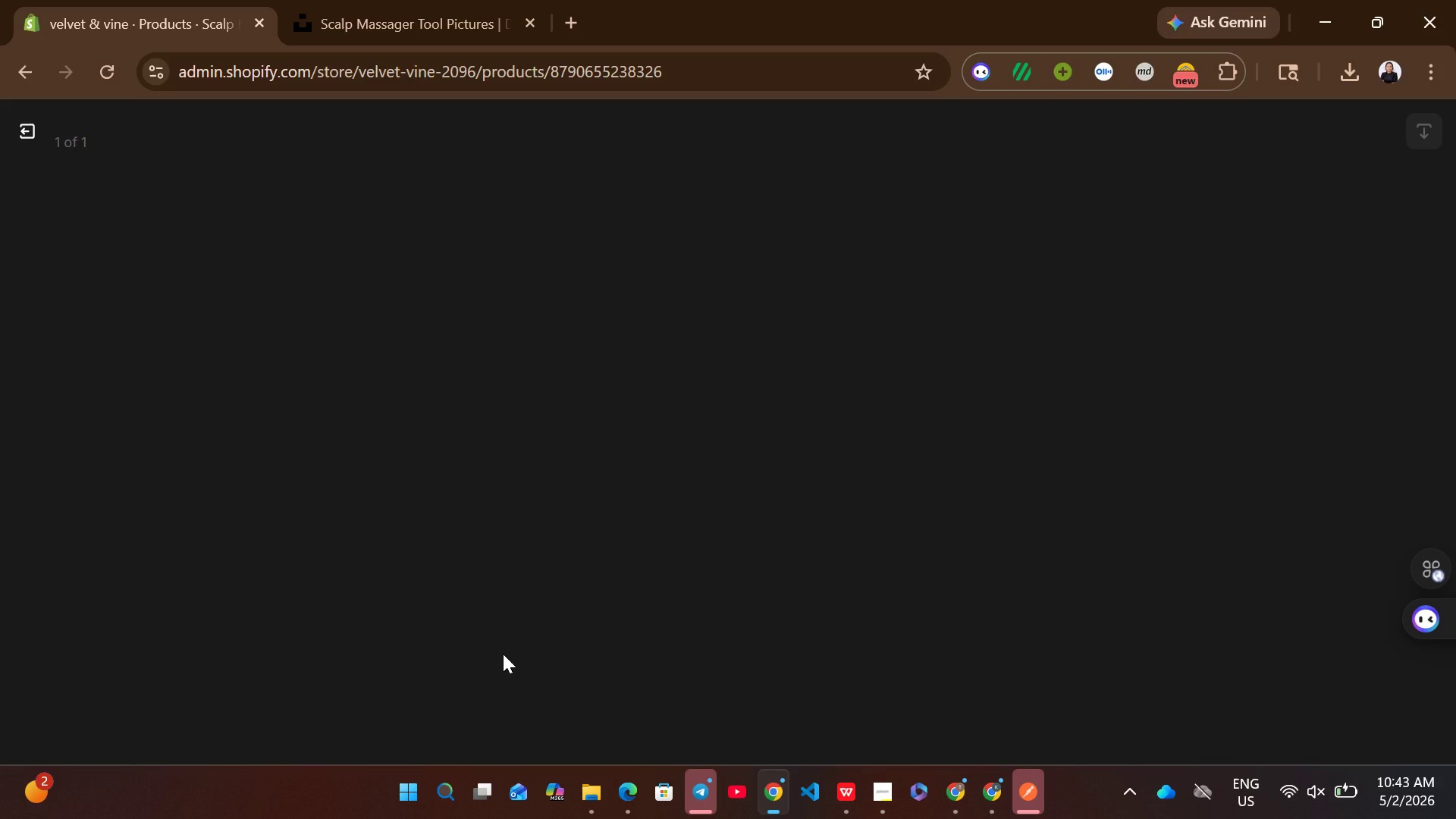 
left_click([1109, 382])
 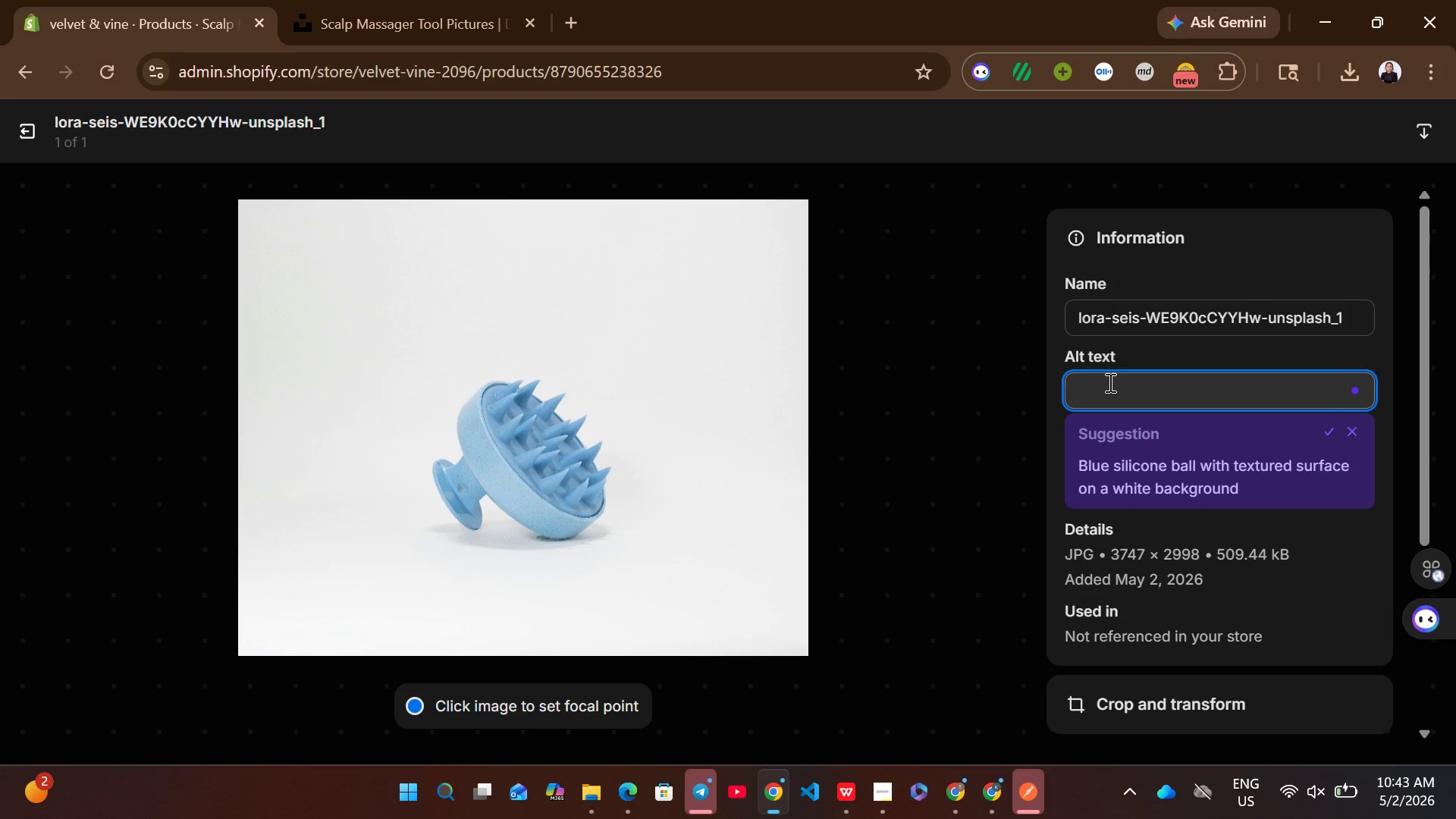 
key(Control+V)
 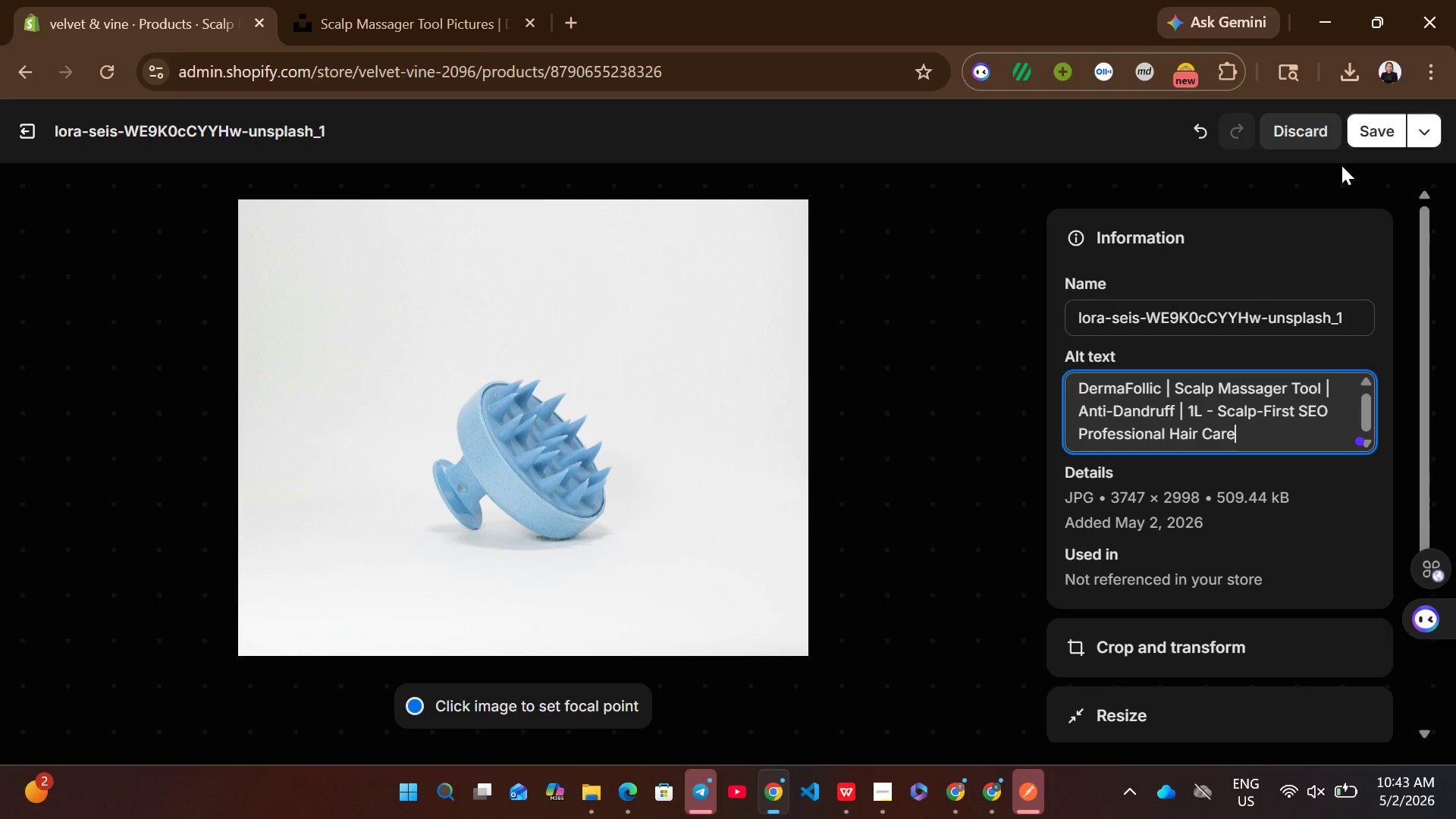 
left_click([1364, 123])
 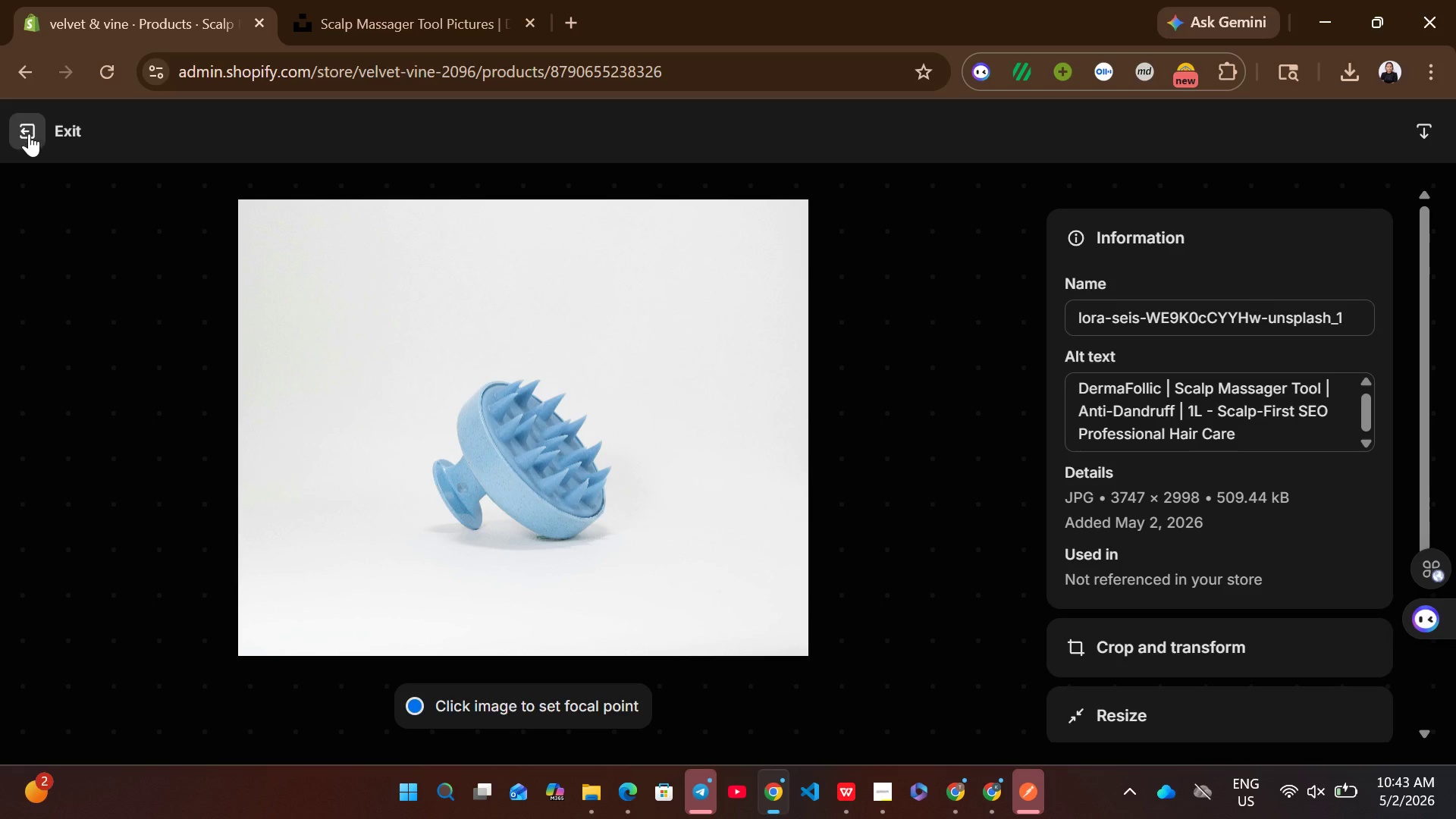 
left_click([27, 133])
 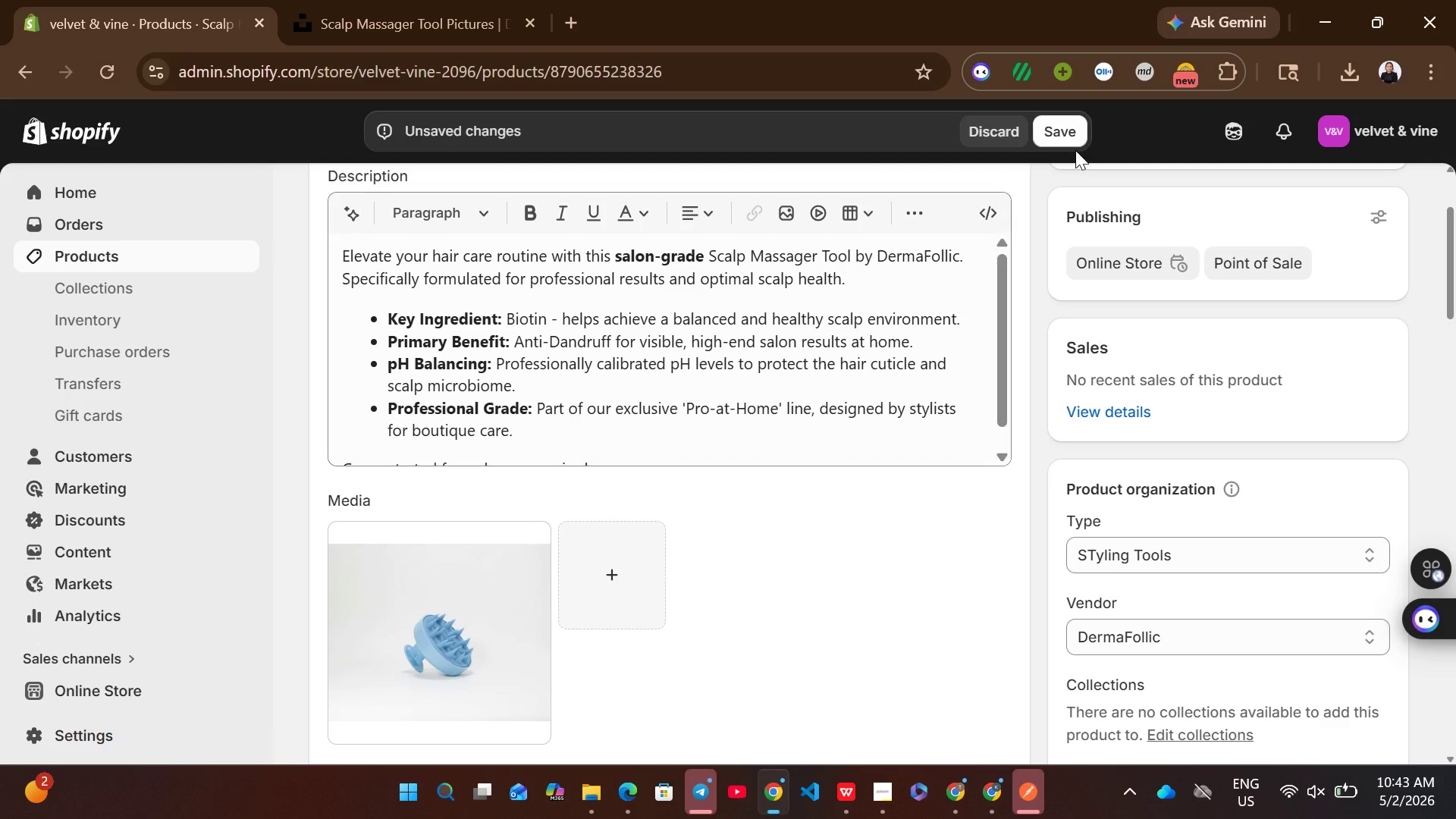 
left_click([1048, 121])
 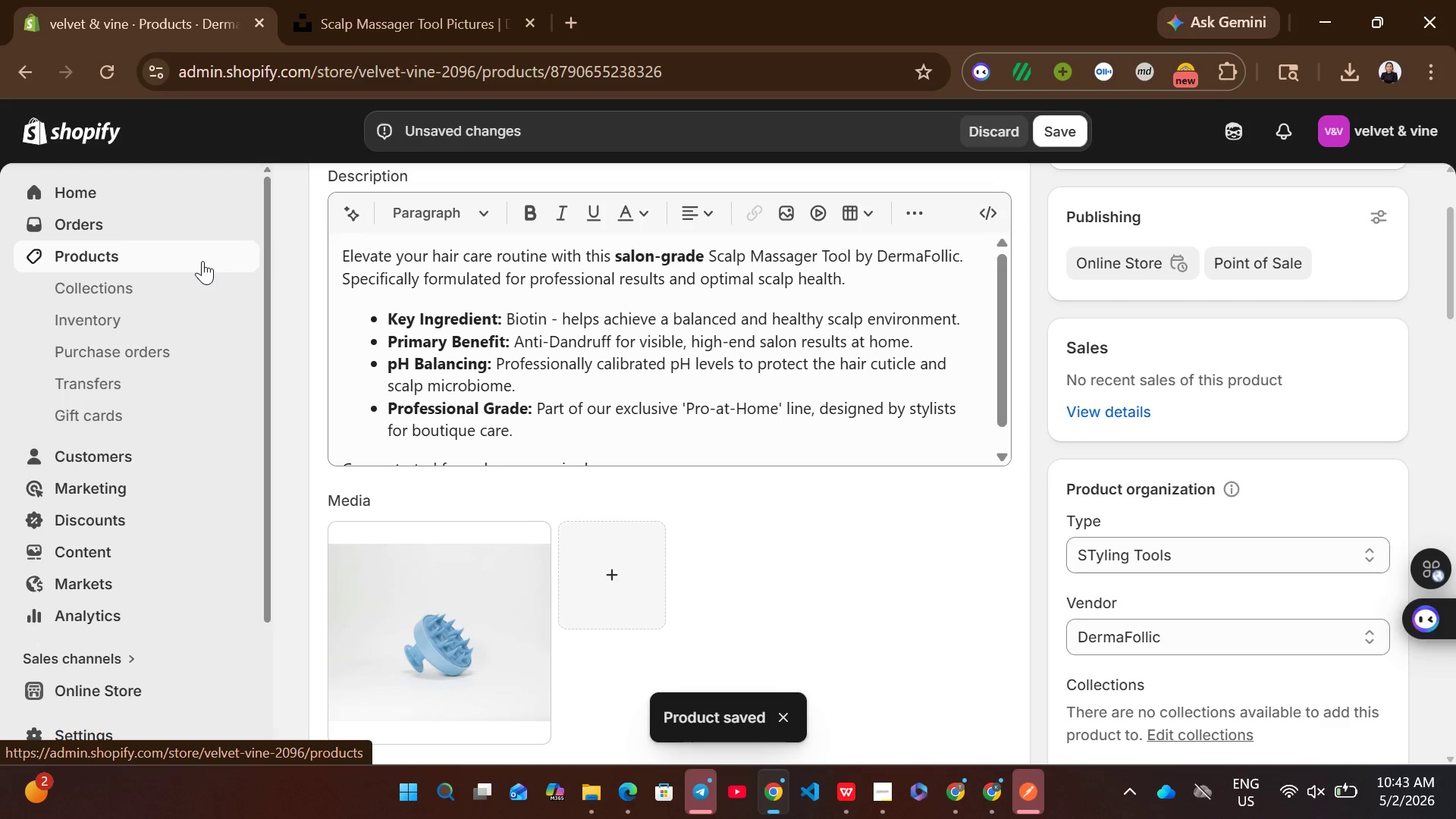 
wait(6.95)
 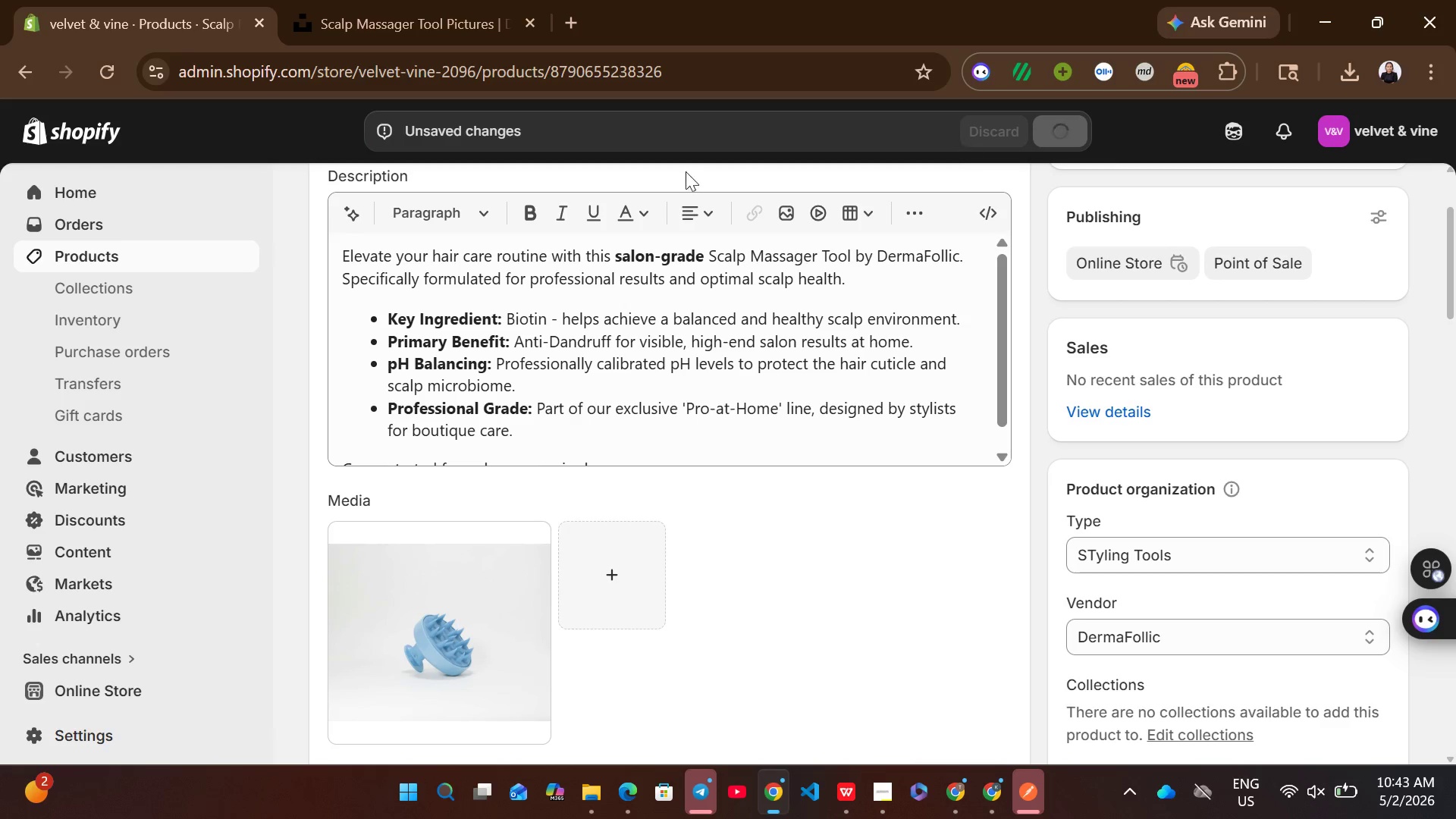 
left_click([202, 261])
 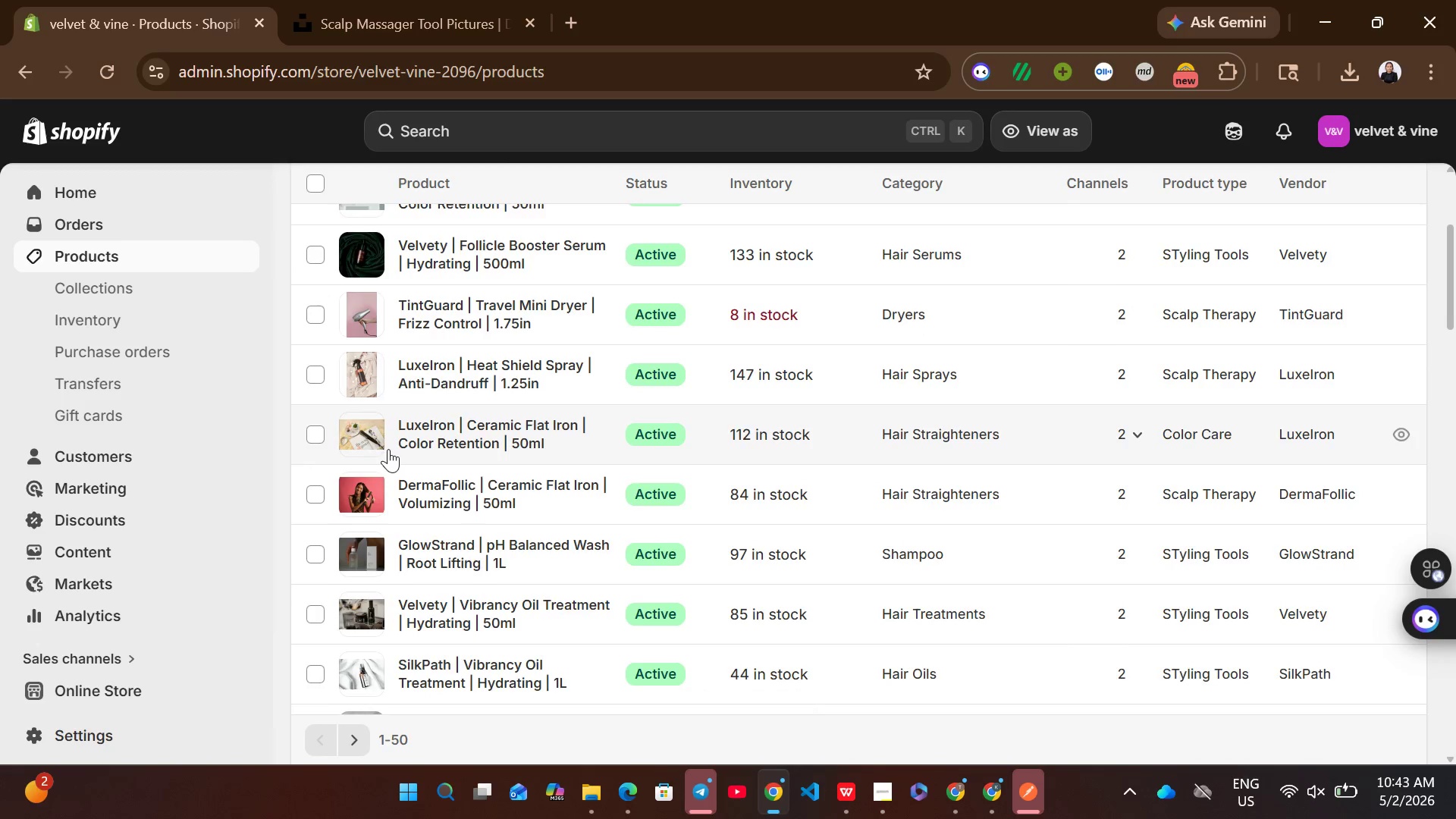 
wait(8.41)
 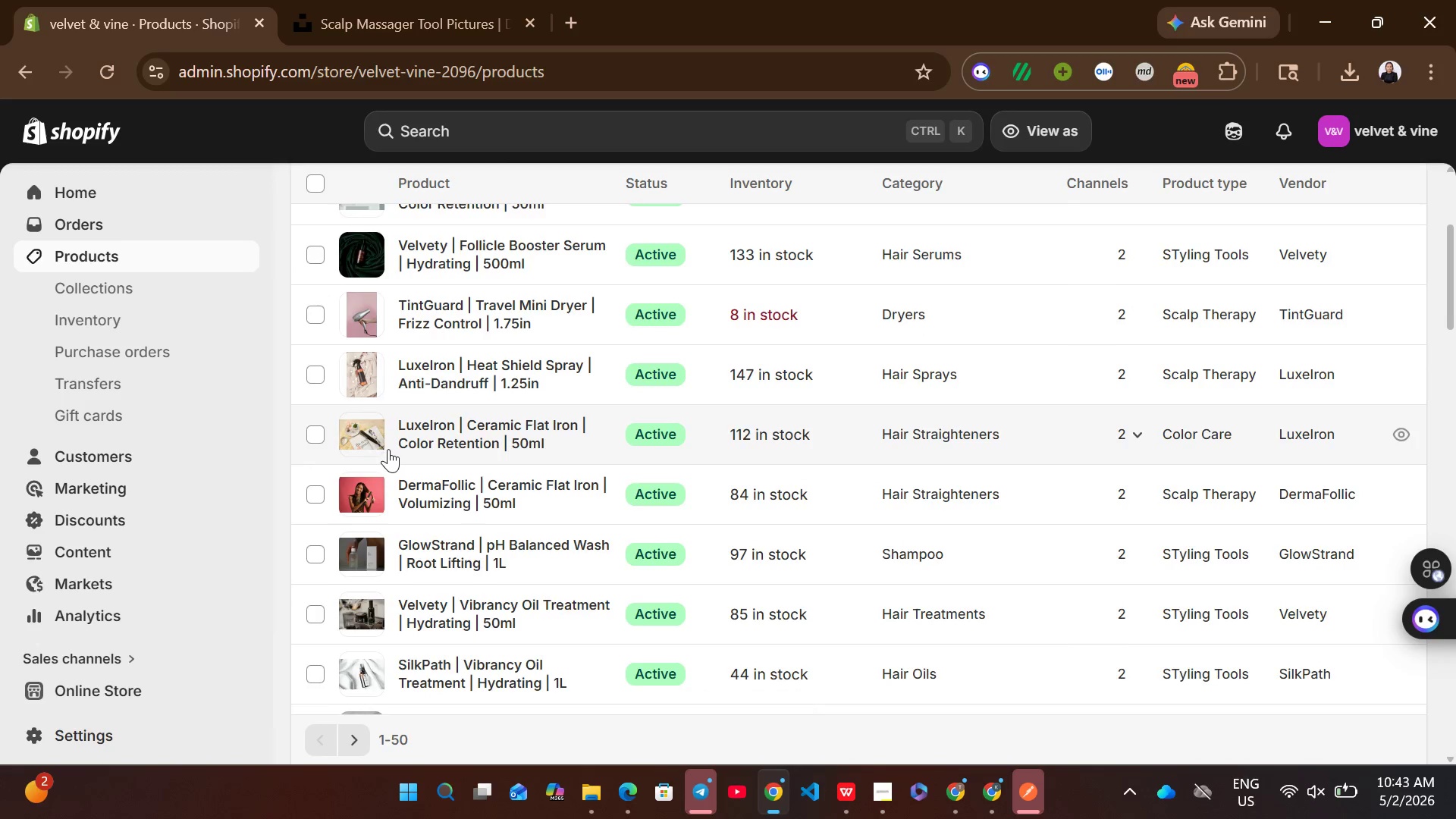 
left_click([482, 231])
 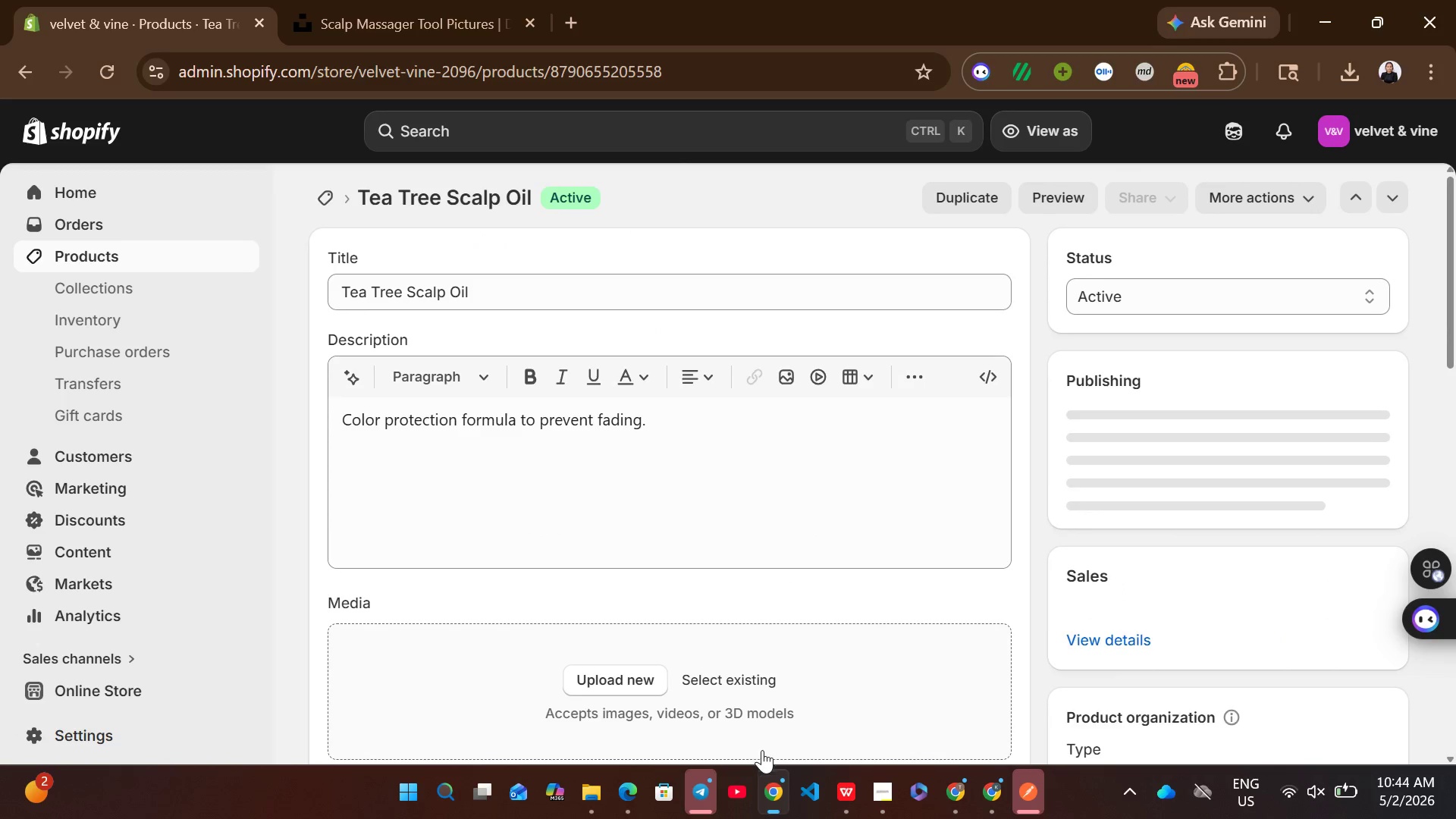 
left_click([839, 797])
 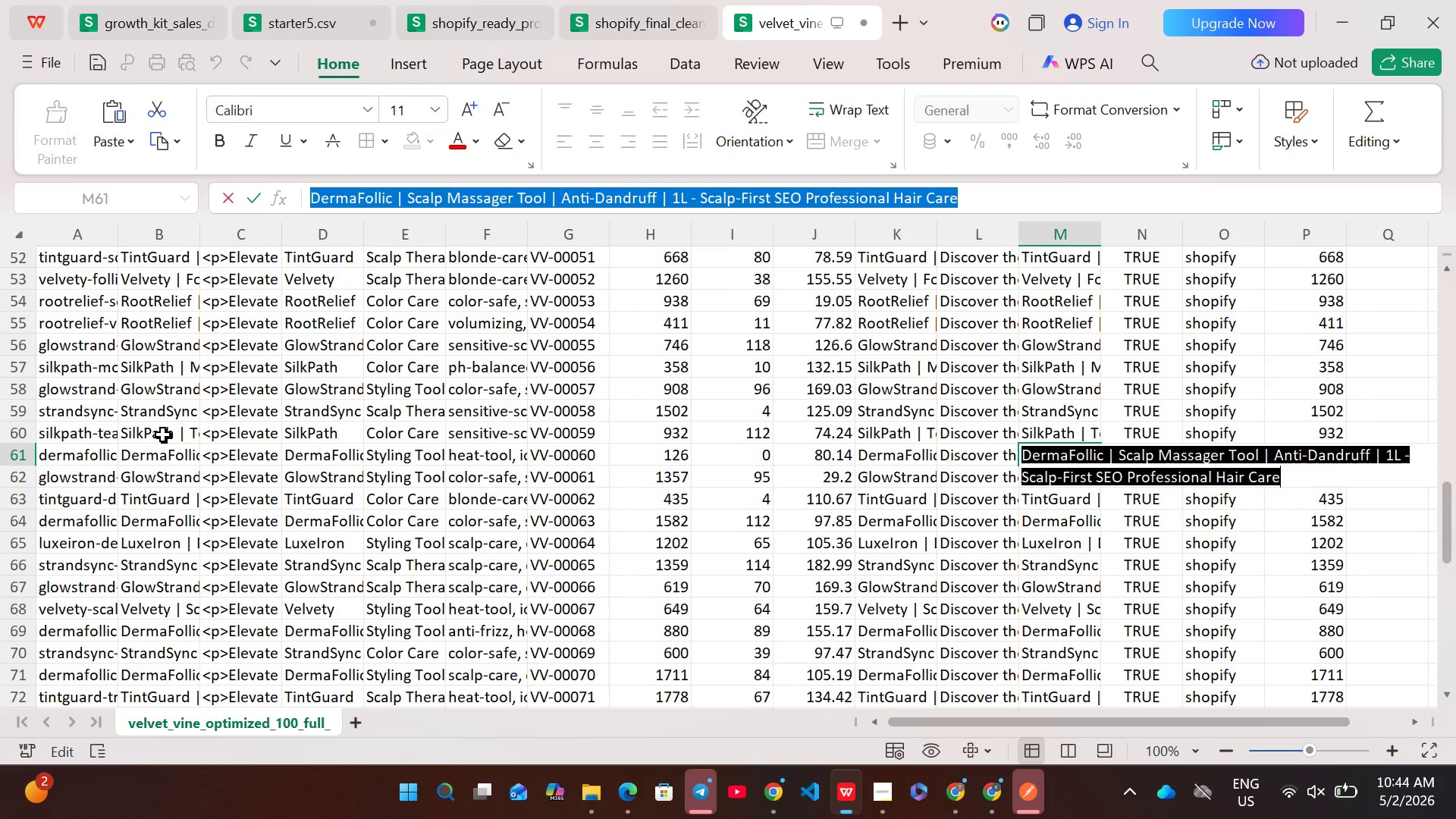 
double_click([155, 431])
 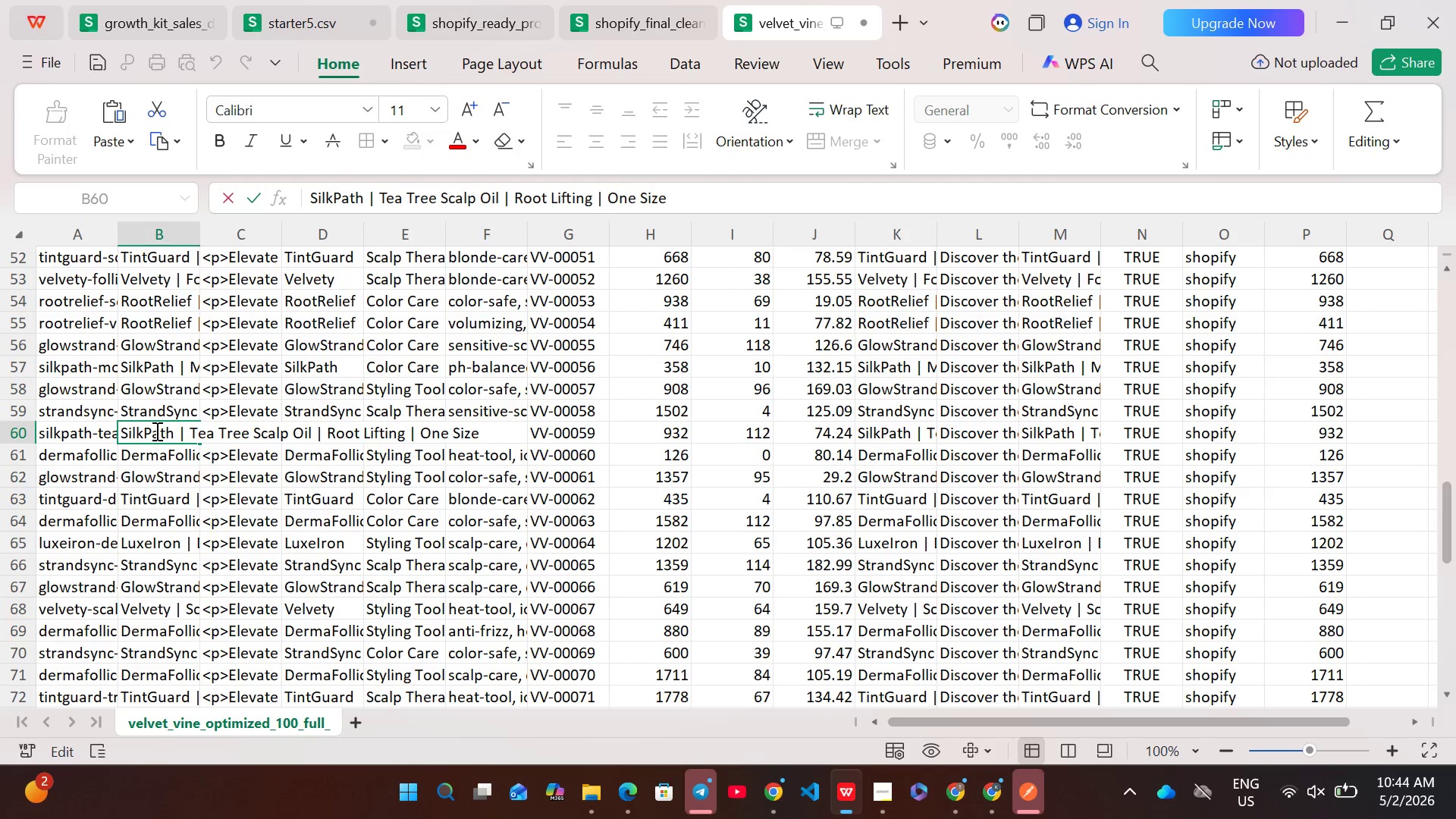 
key(Control+ControlLeft)
 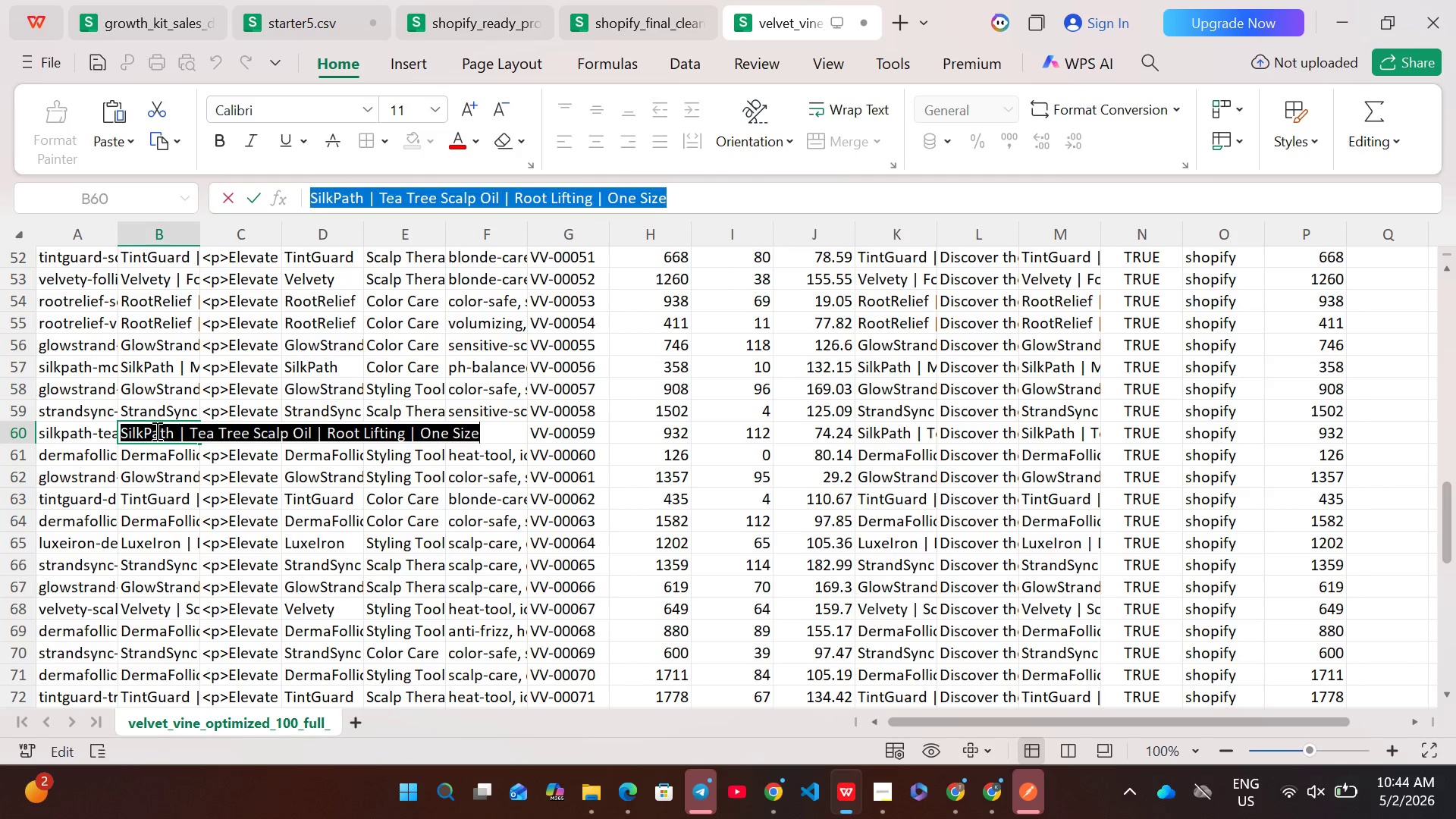 
key(Control+A)
 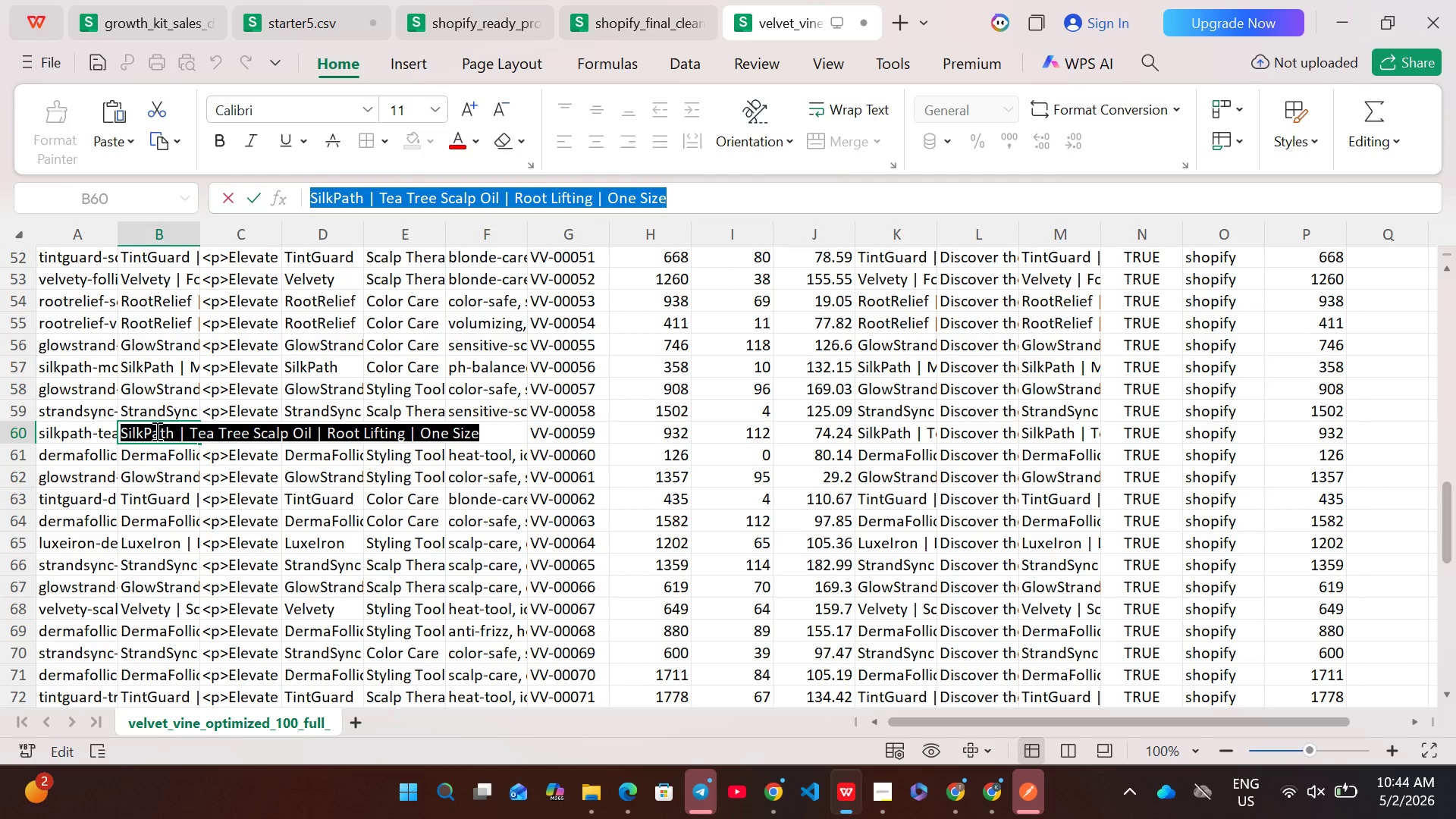 
hold_key(key=ControlLeft, duration=1.0)
 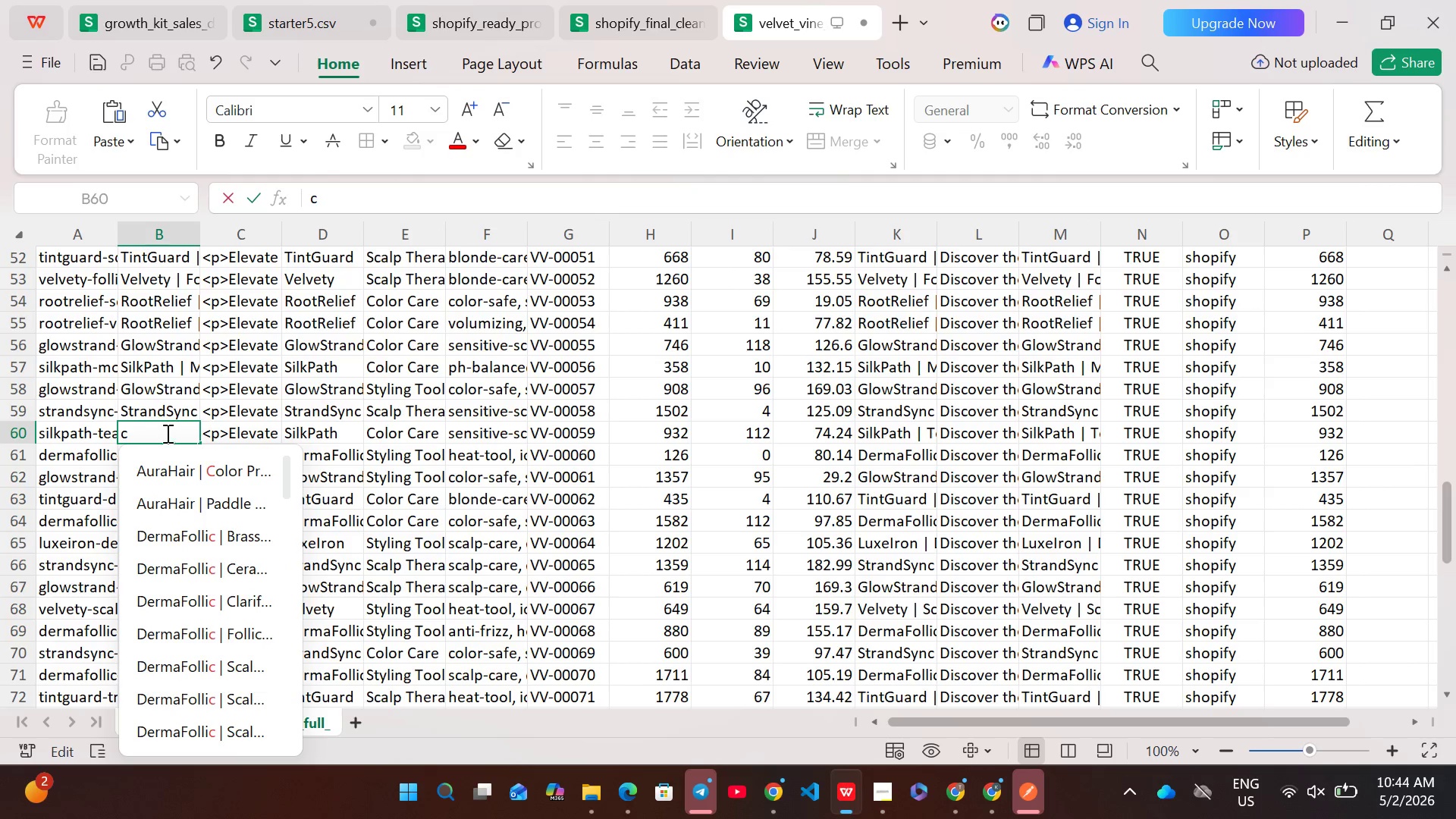 
hold_key(key=C, duration=0.53)
 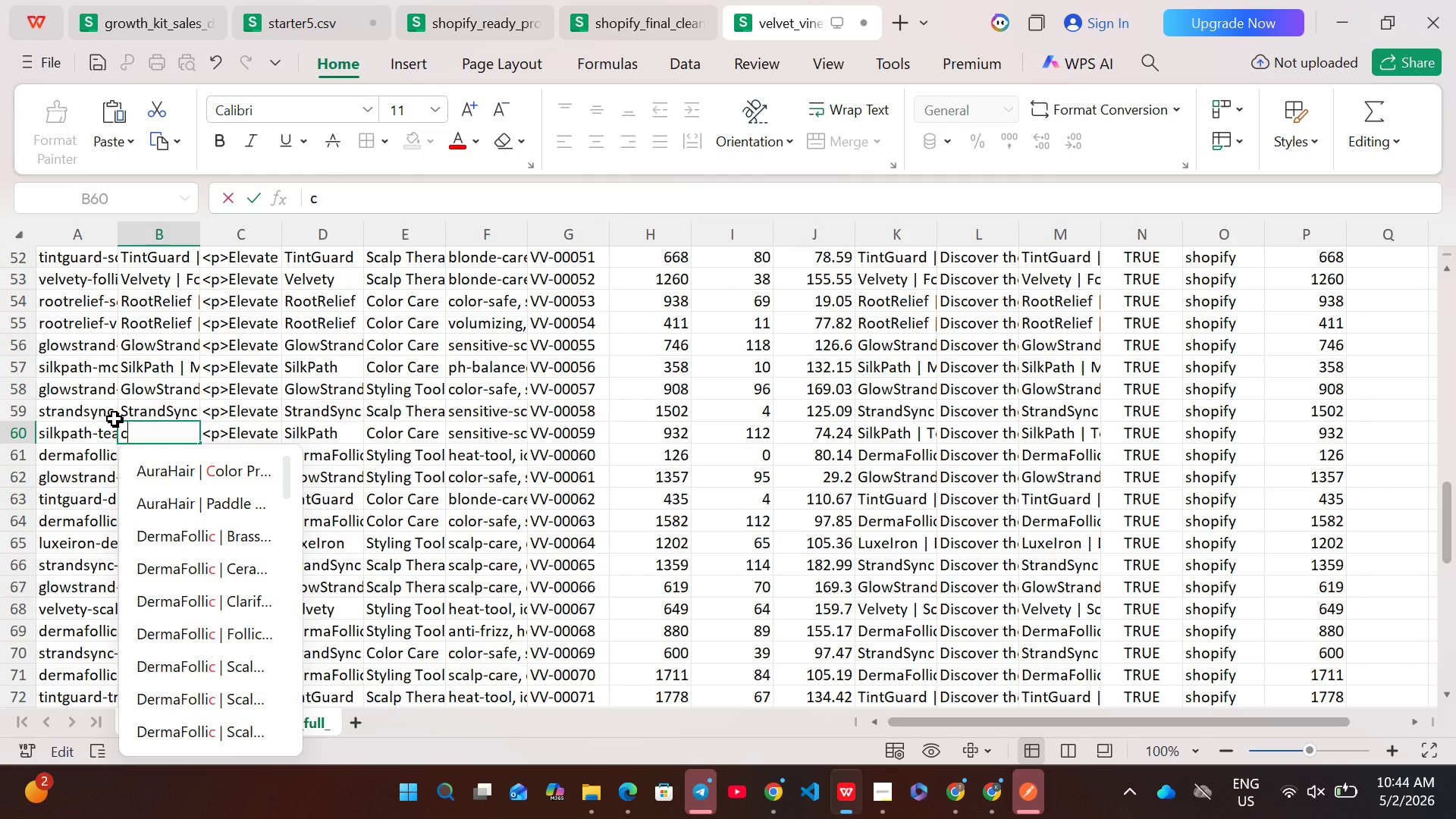 
key(Control+Z)
 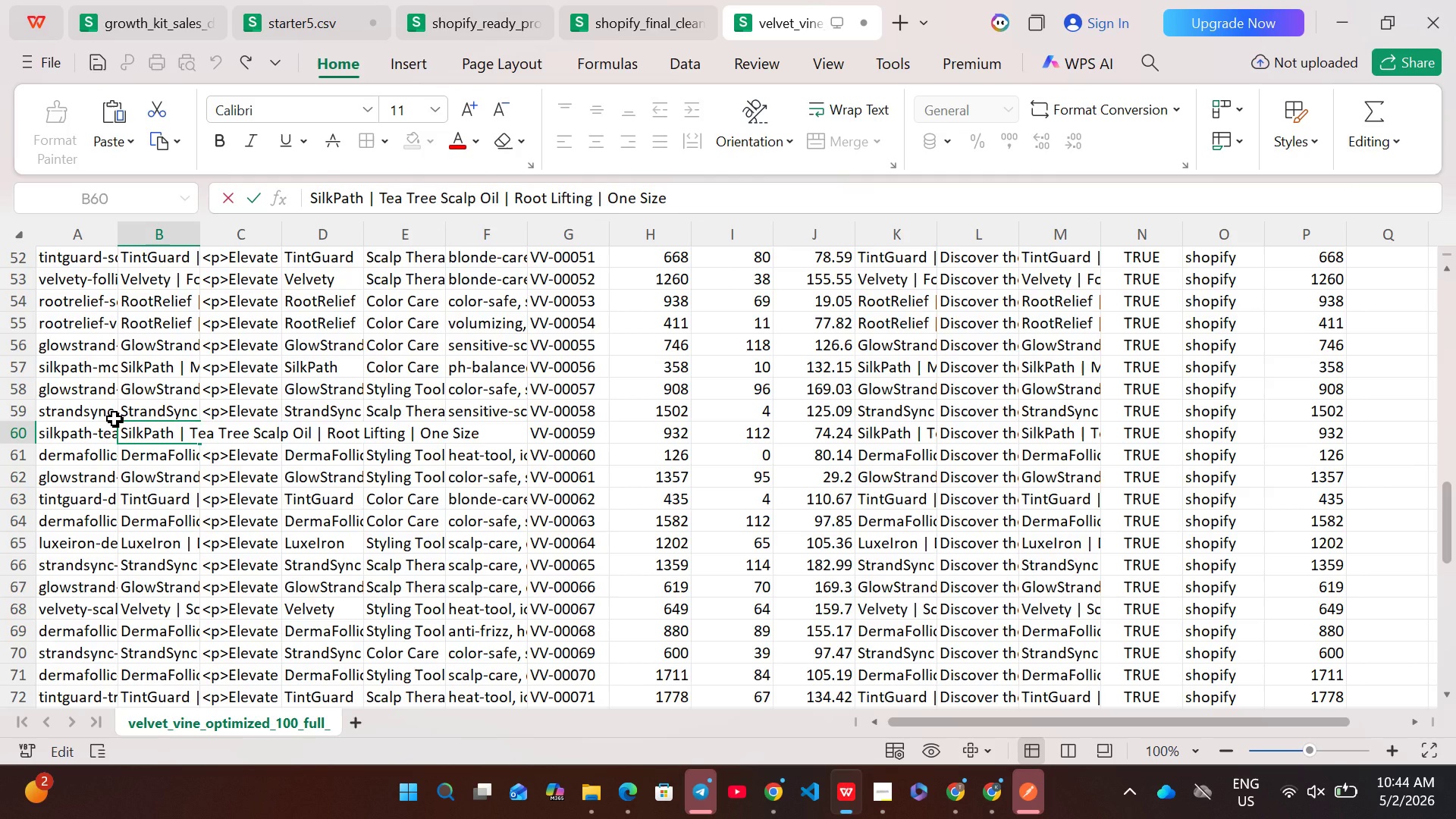 
key(Control+A)
 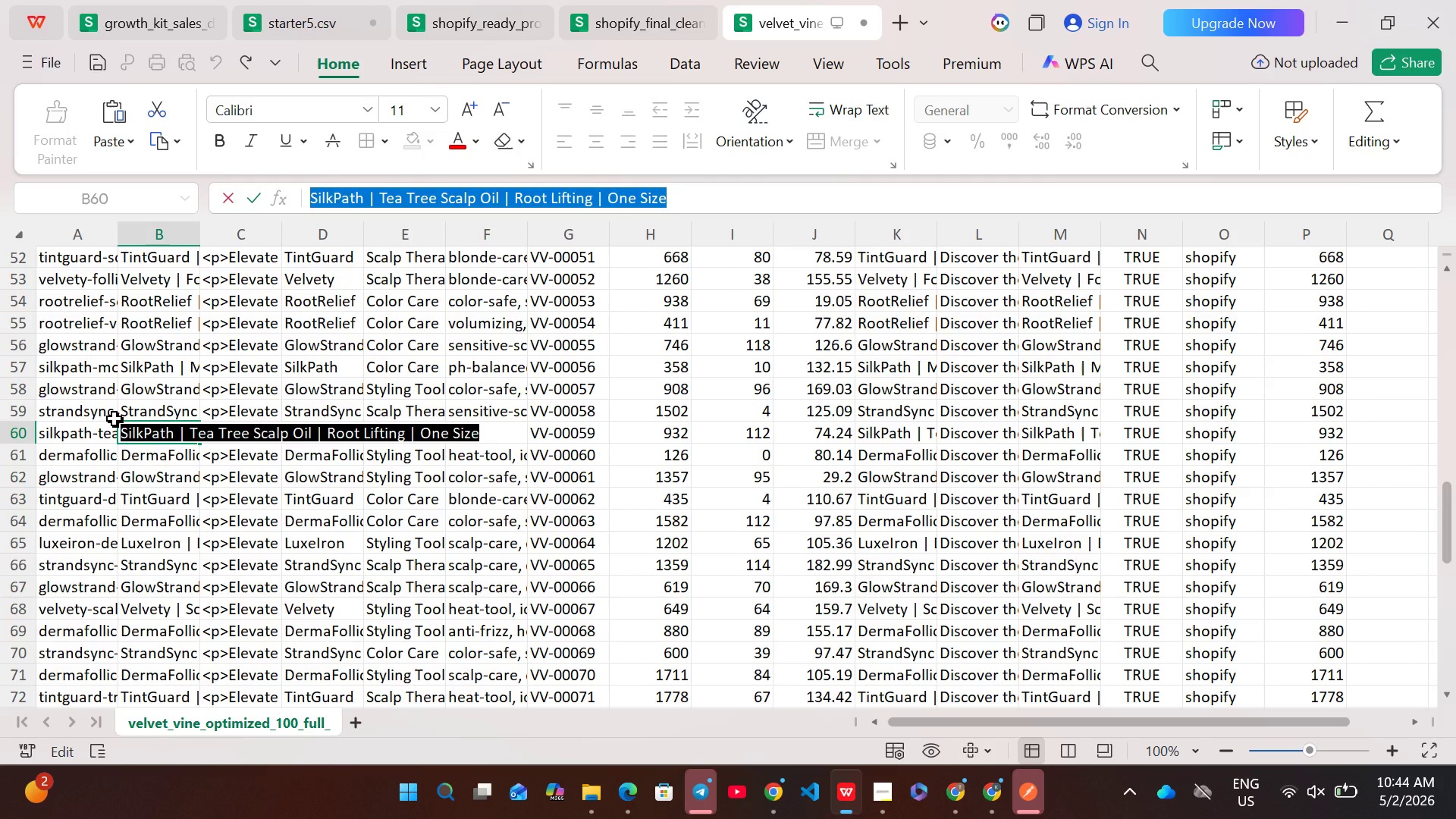 
key(Control+C)
 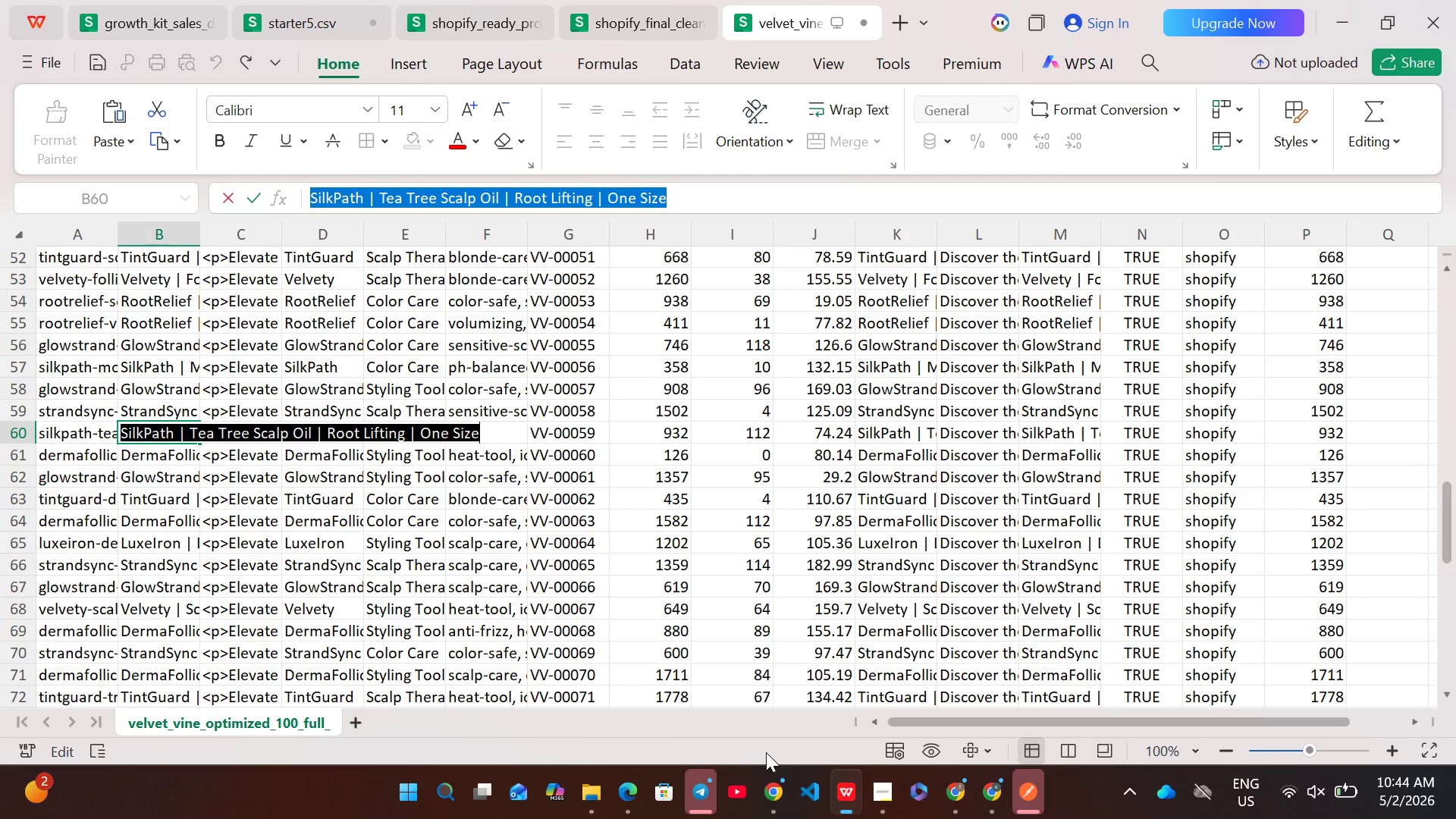 
left_click([765, 782])
 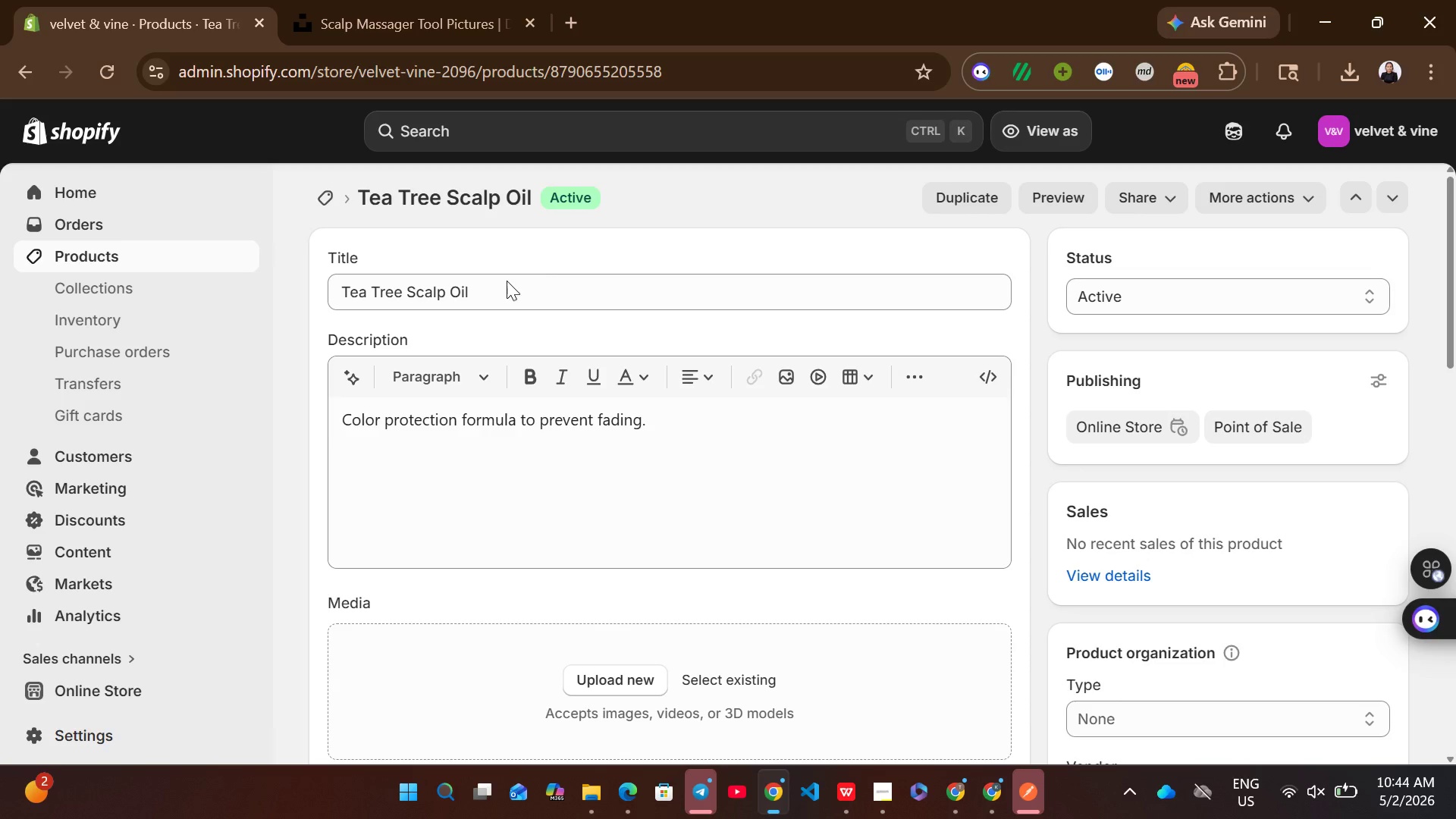 
left_click([507, 281])
 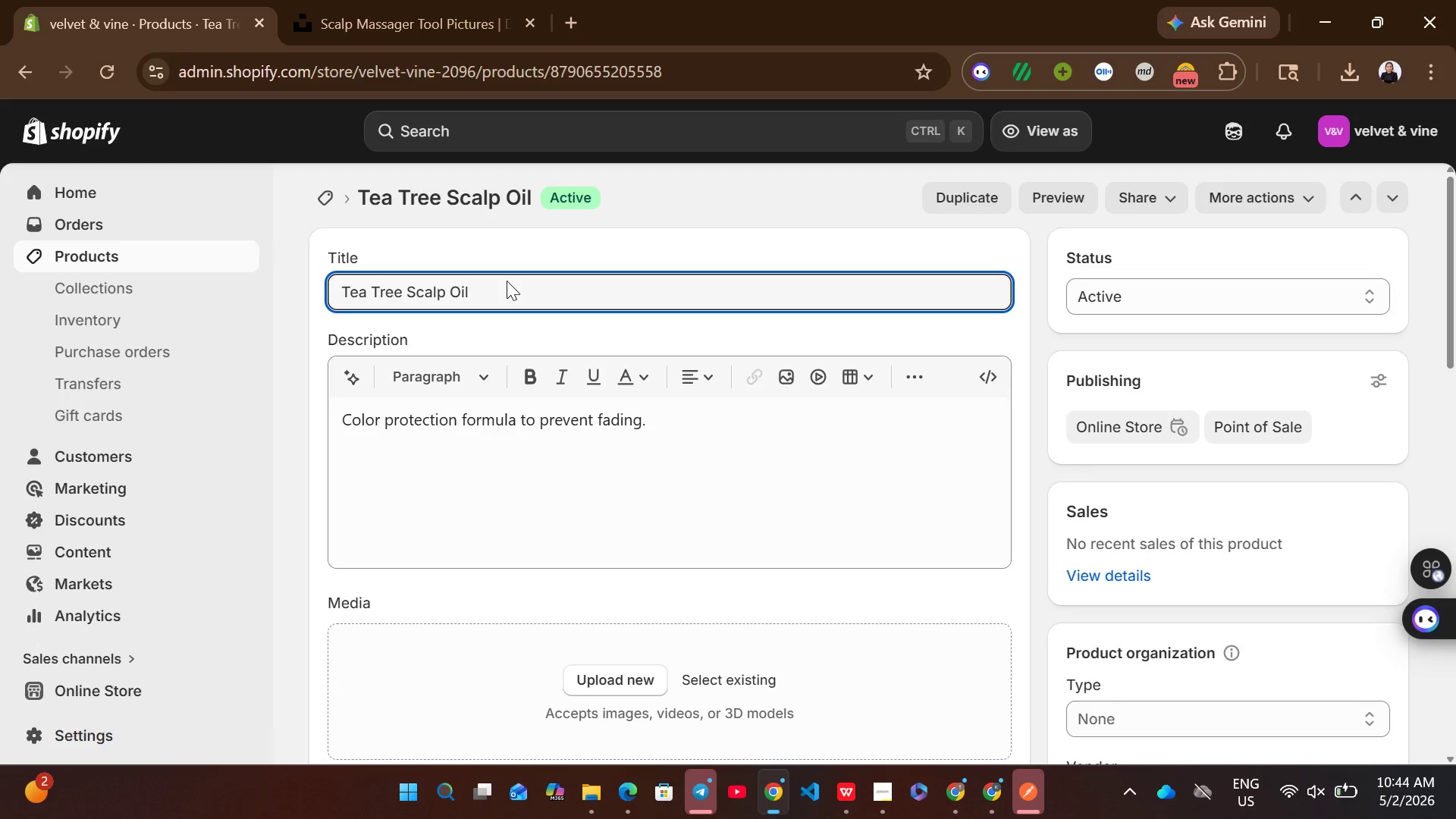 
key(Control+ControlLeft)
 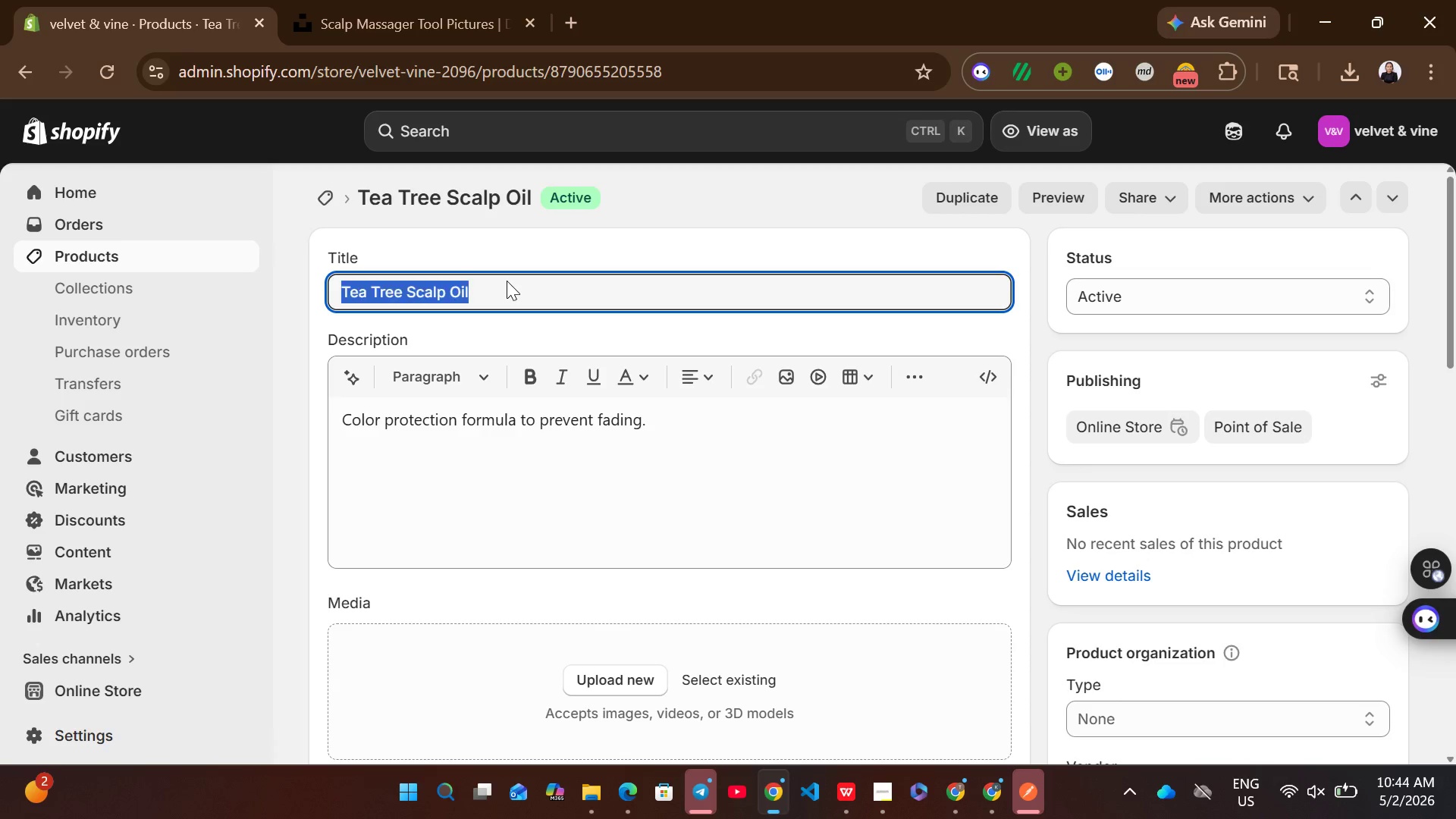 
key(Control+A)
 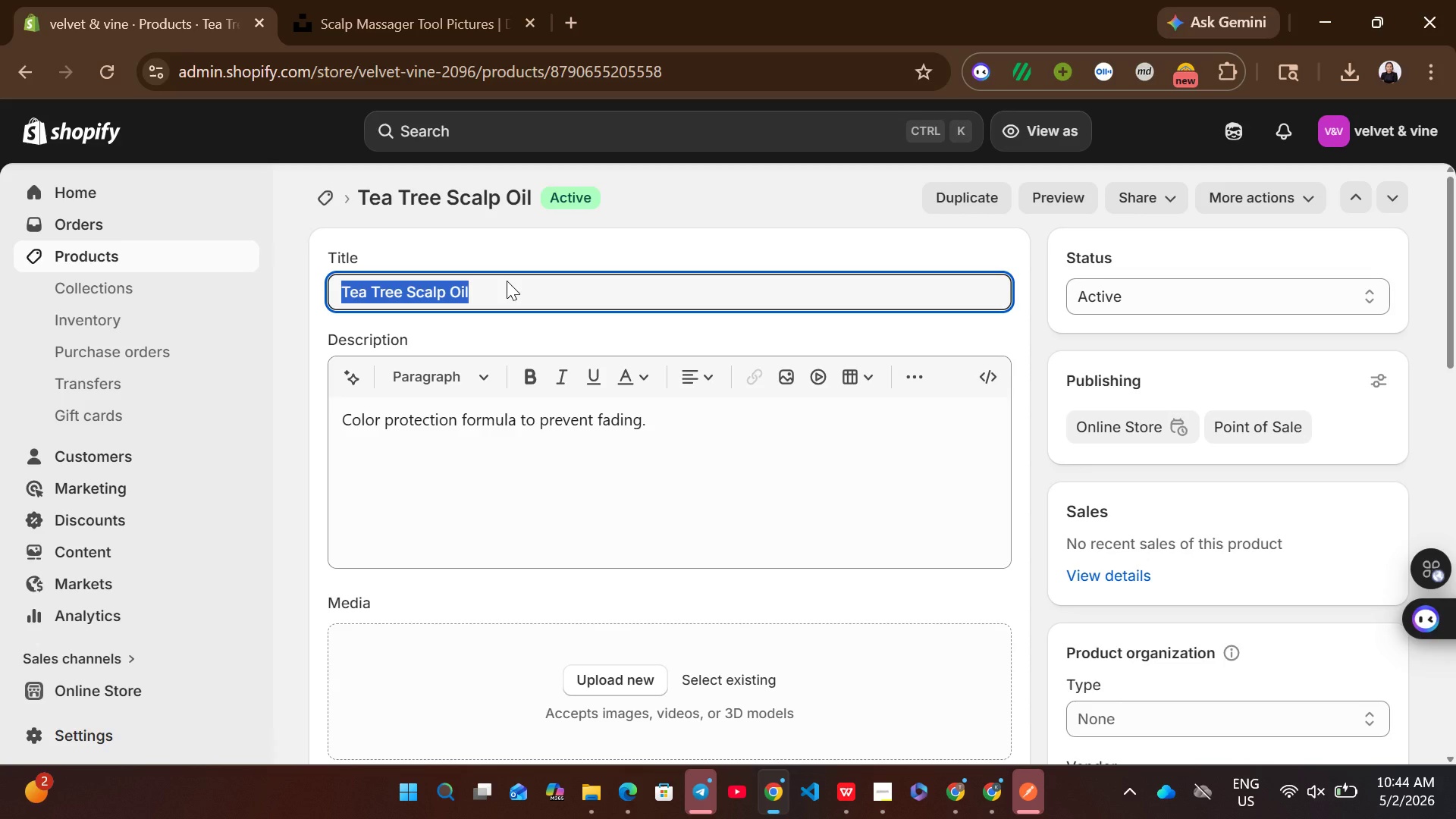 
key(Control+V)
 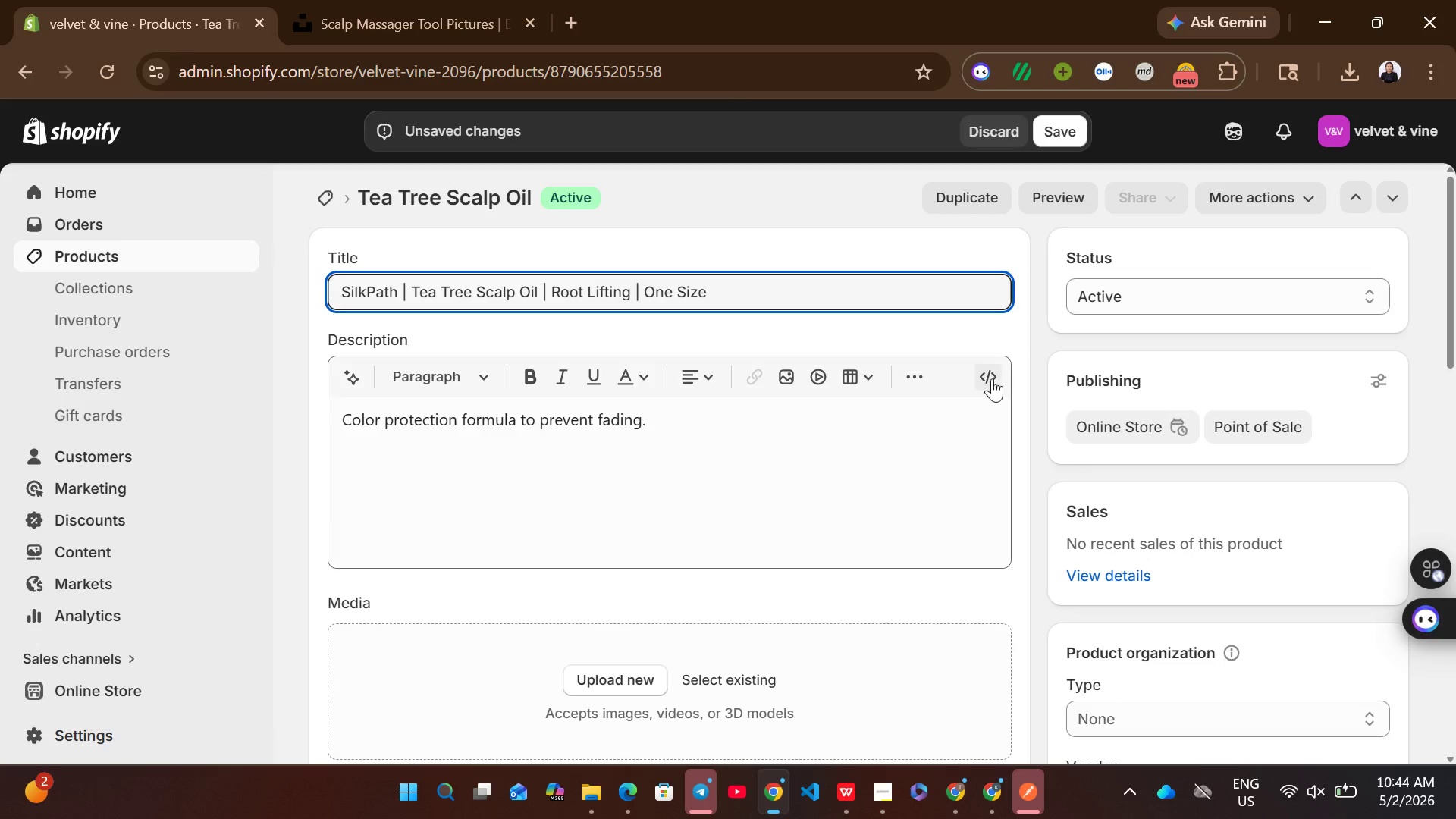 
left_click([985, 375])
 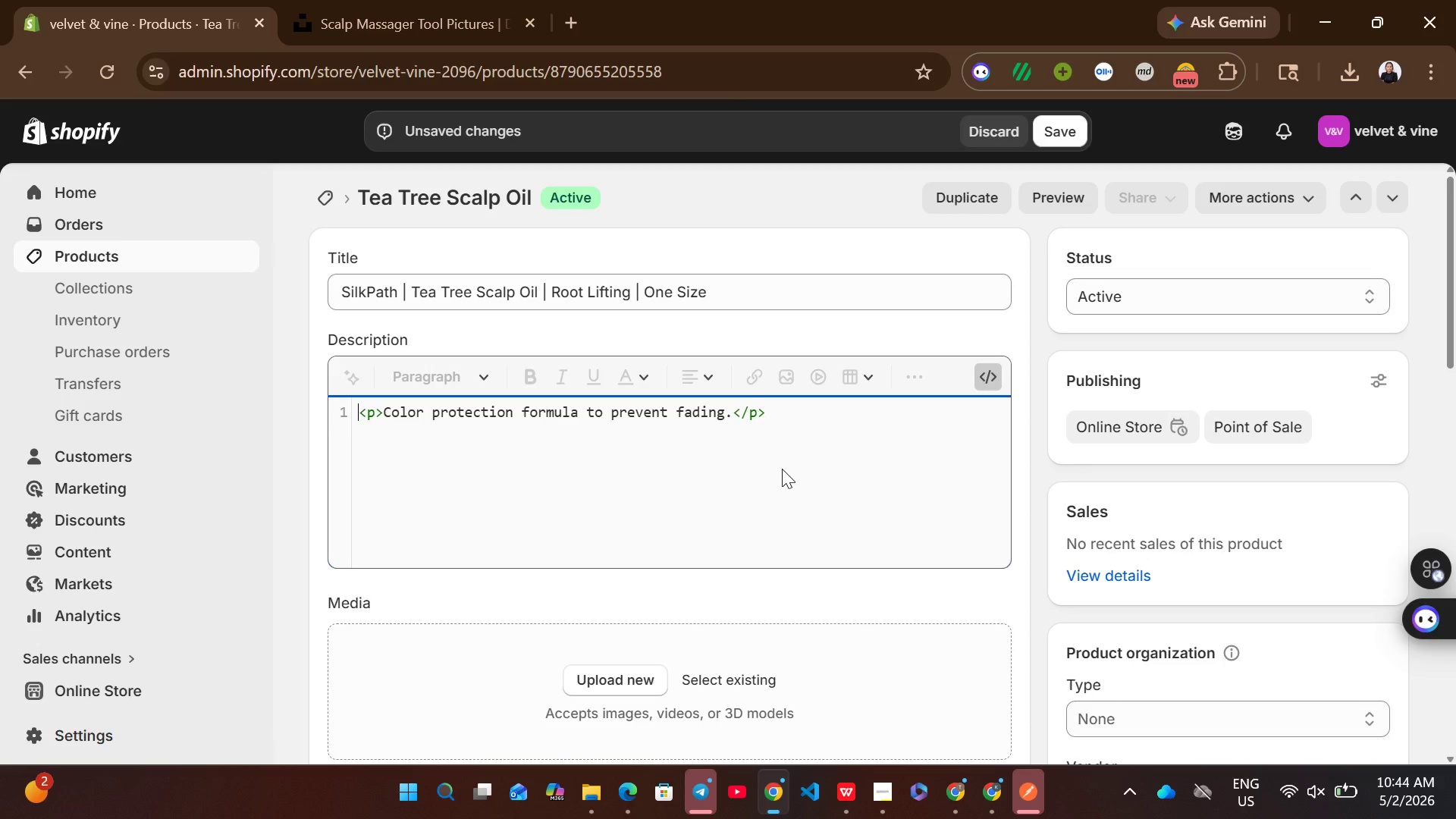 
left_click([782, 469])
 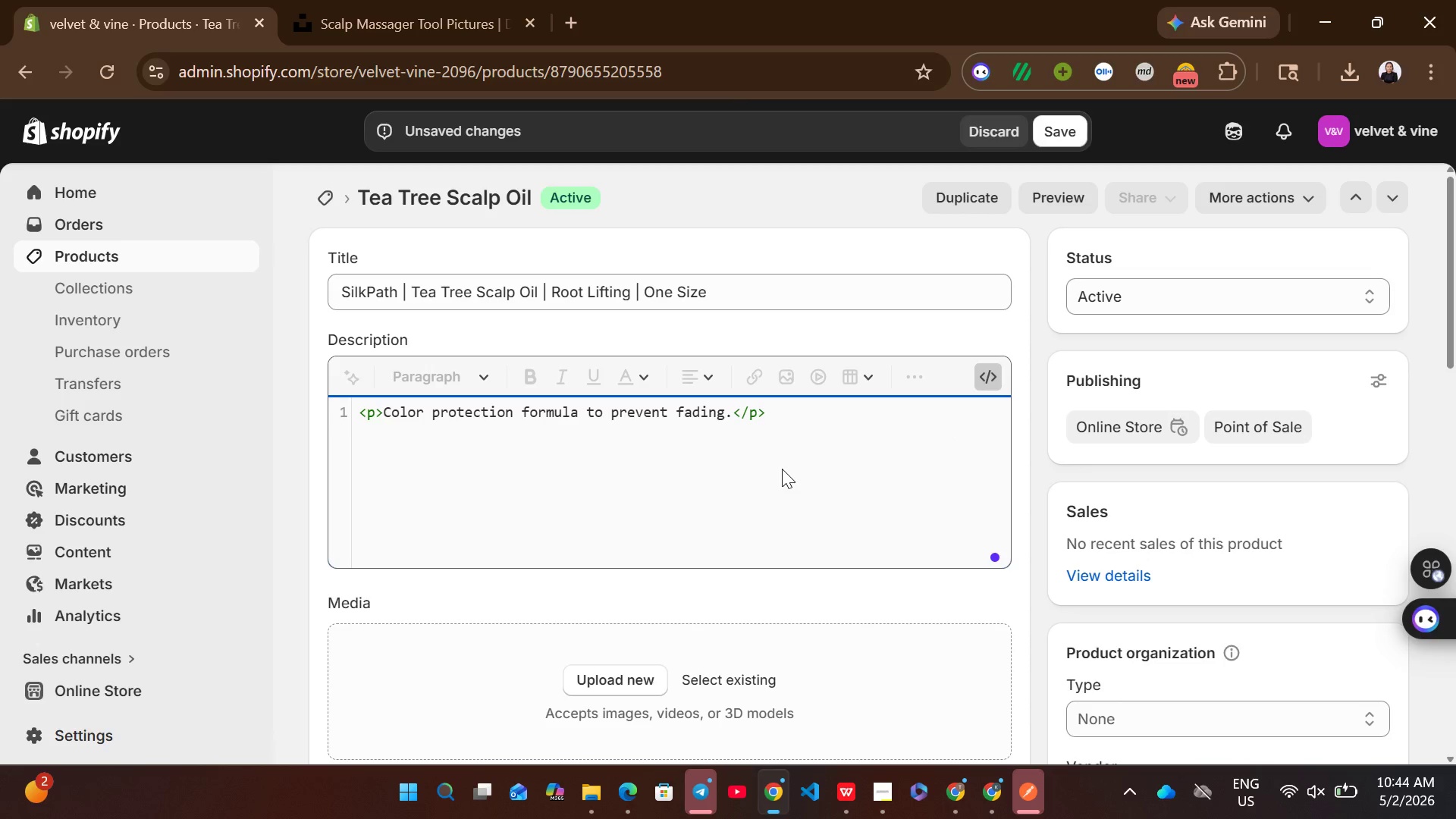 
key(Control+ControlLeft)
 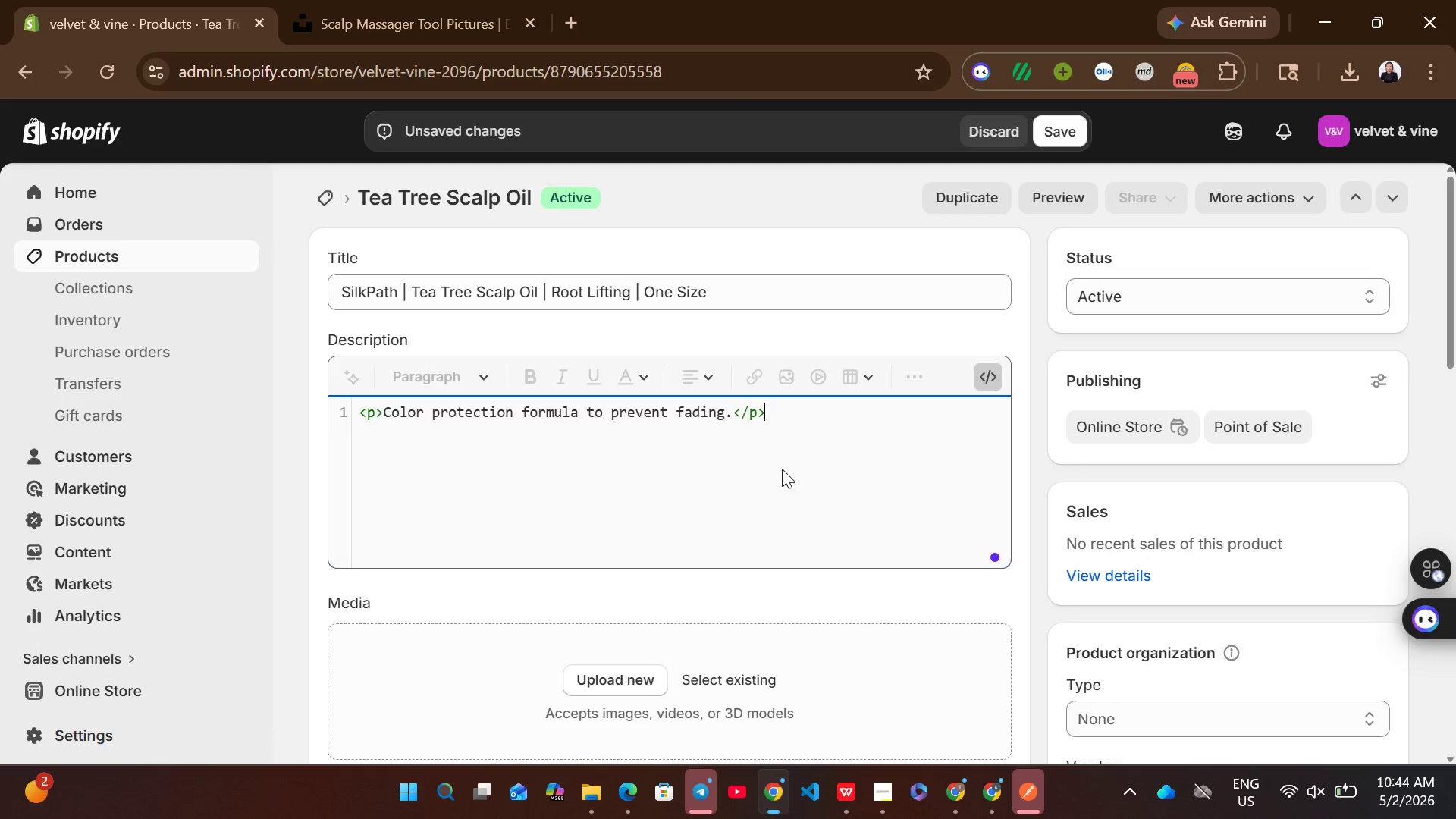 
key(Control+A)
 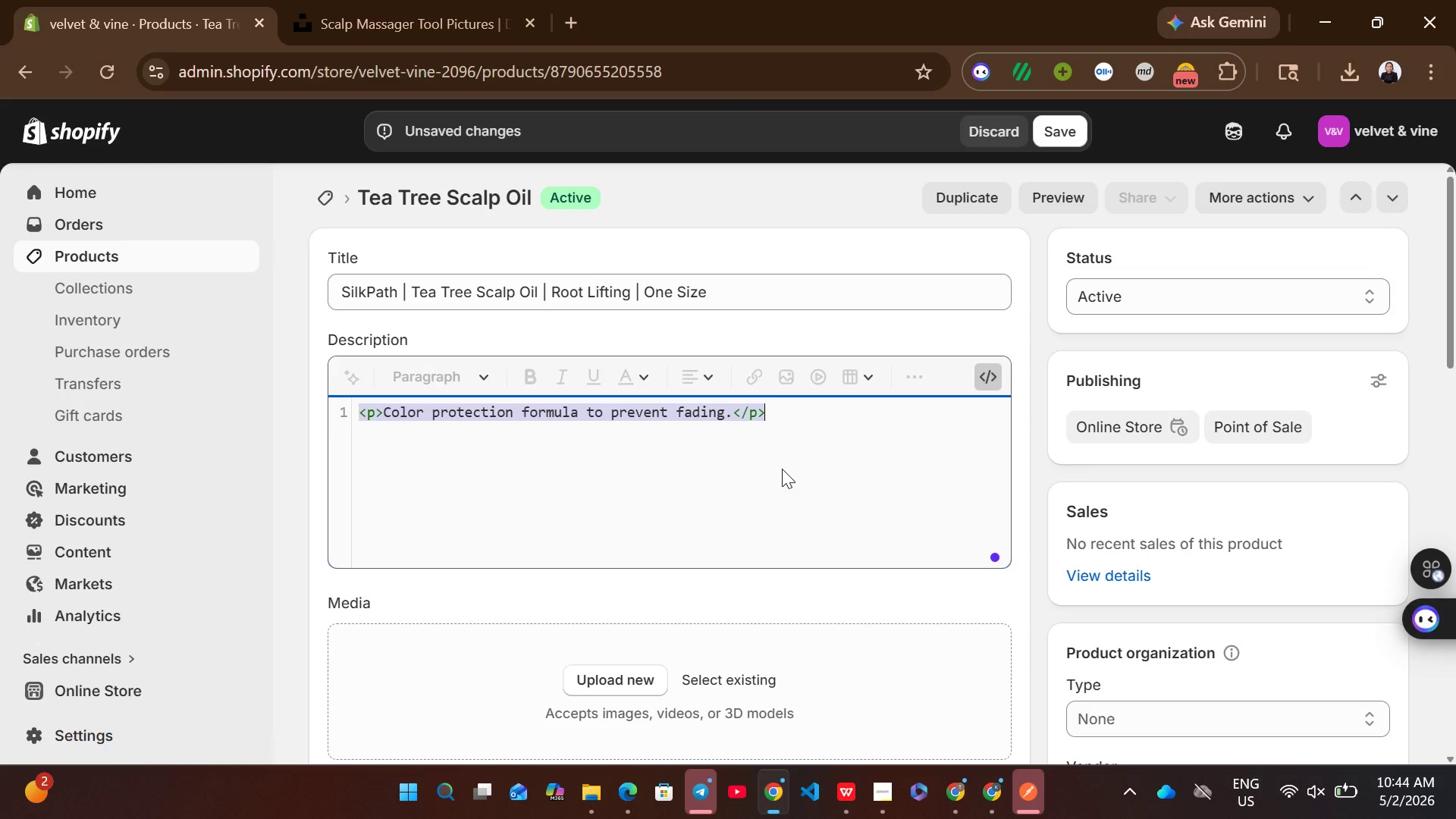 
key(Backspace)
 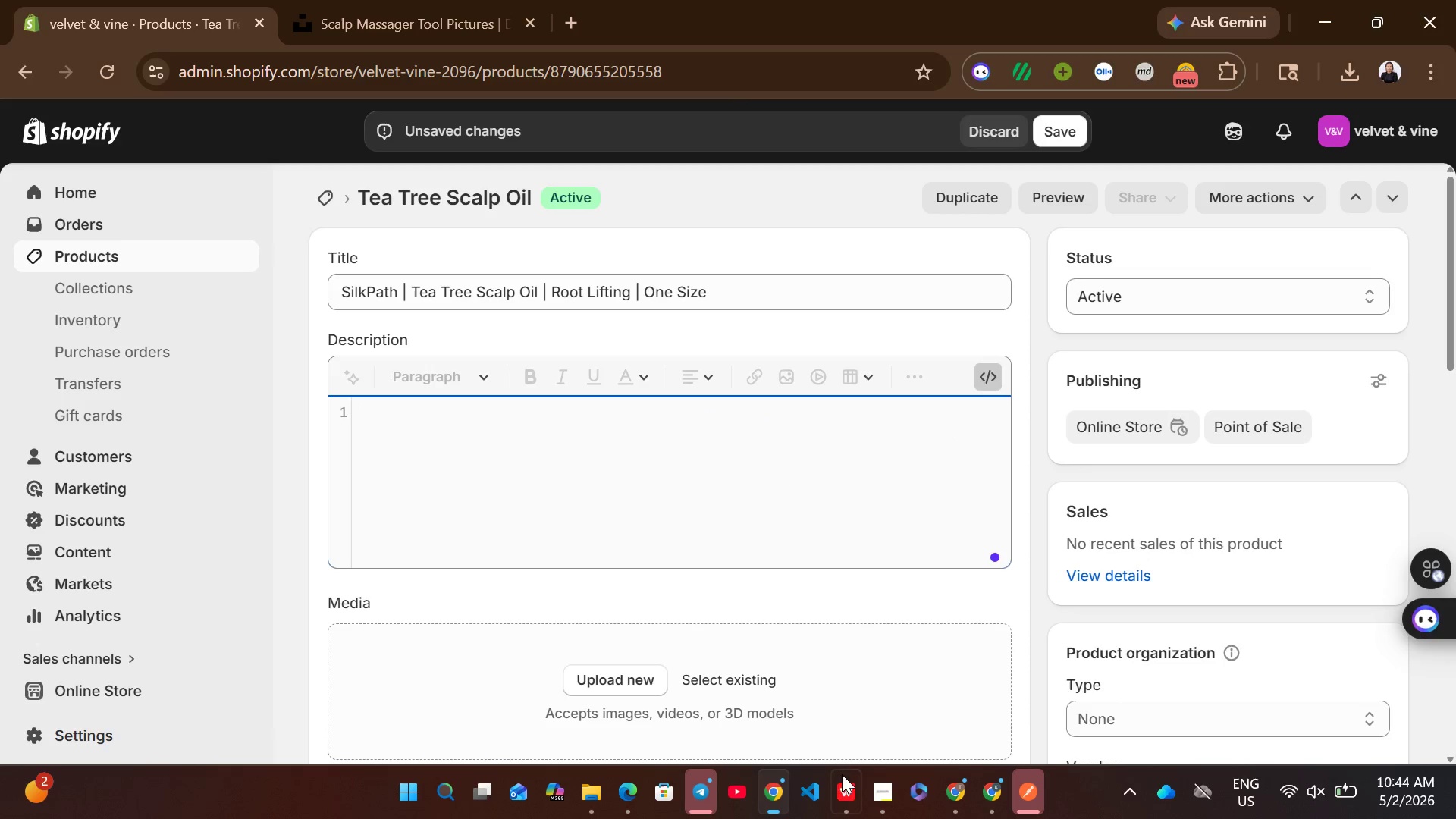 
left_click([841, 789])
 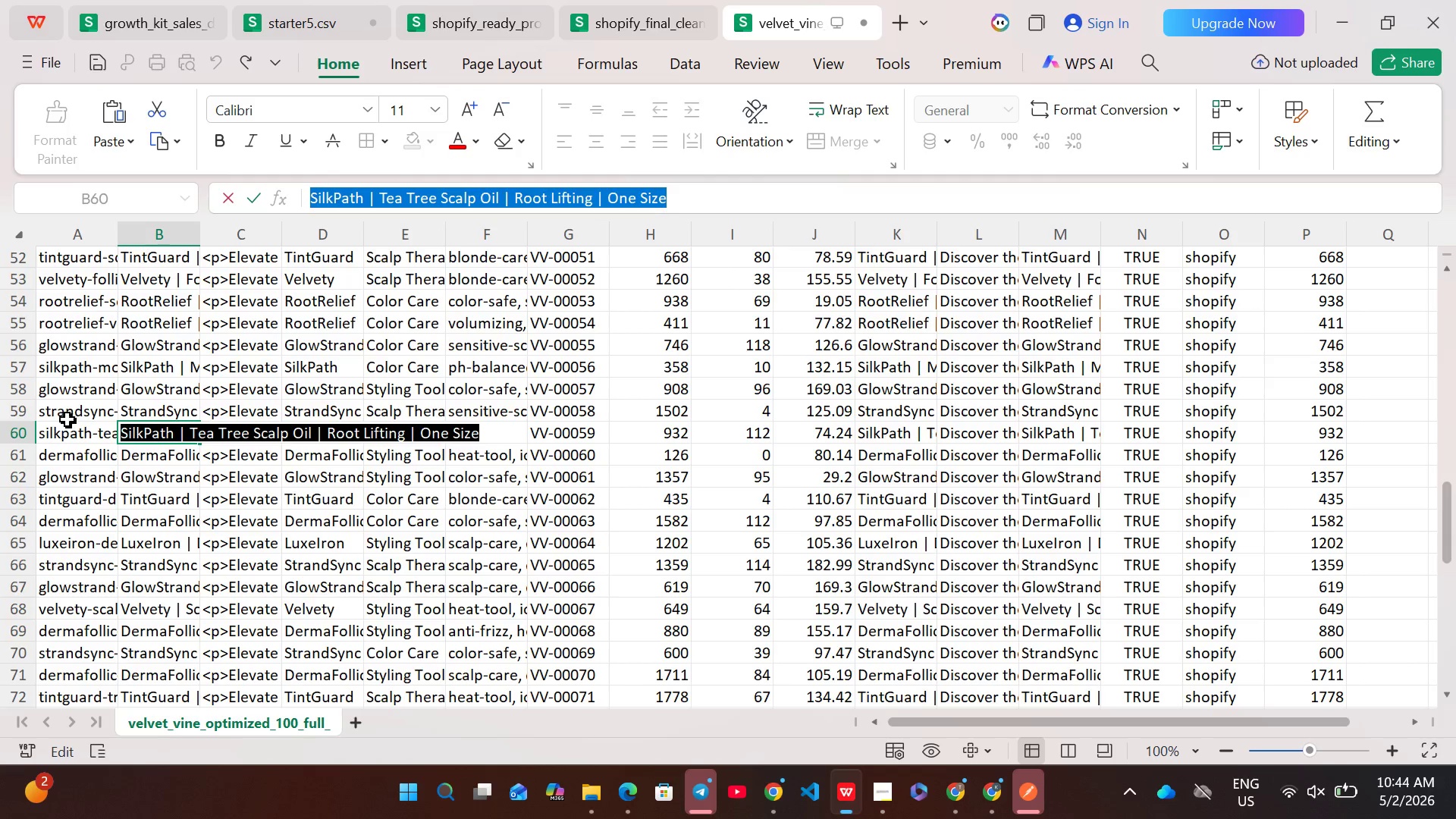 
left_click([17, 431])
 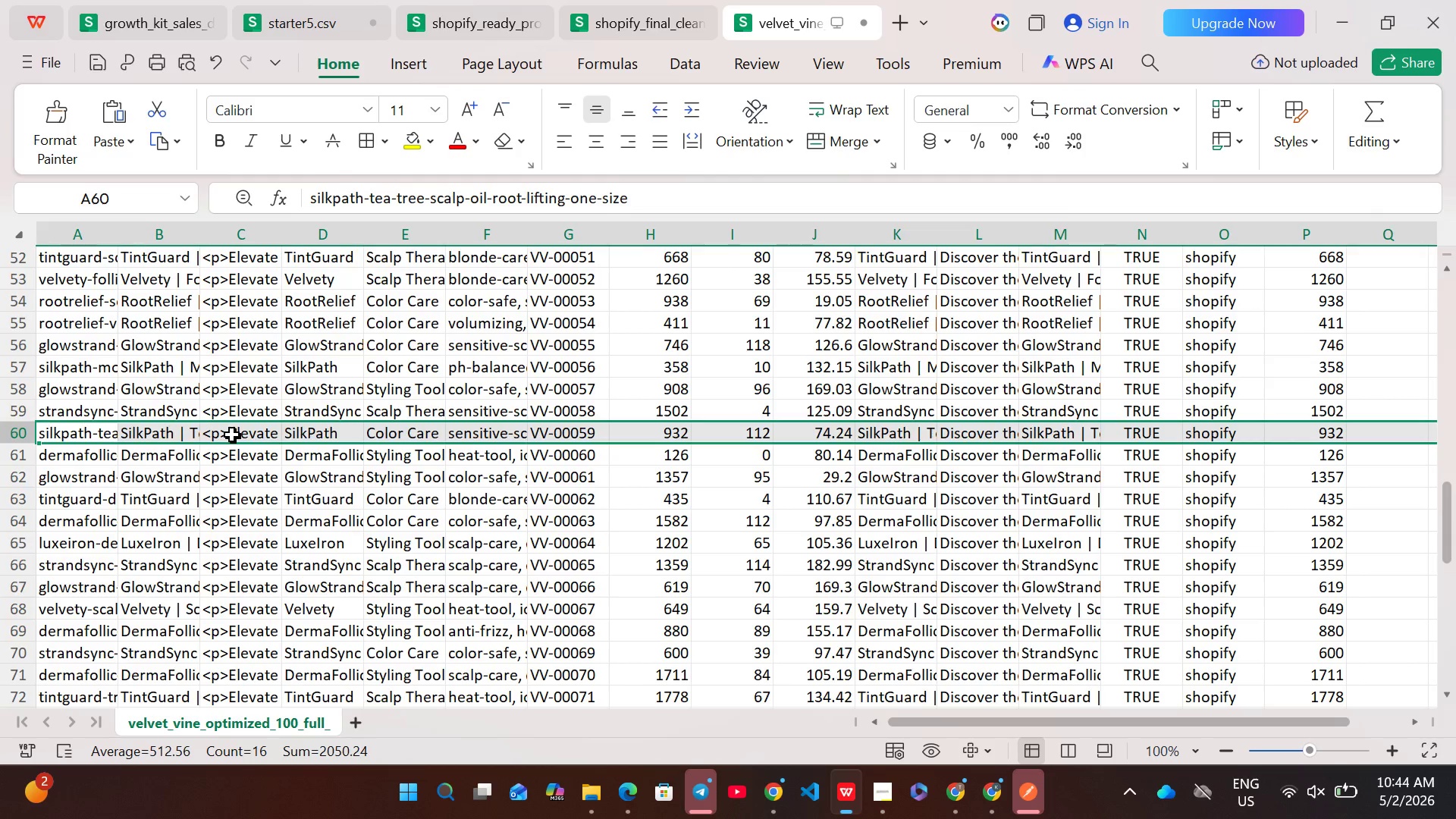 
double_click([232, 435])
 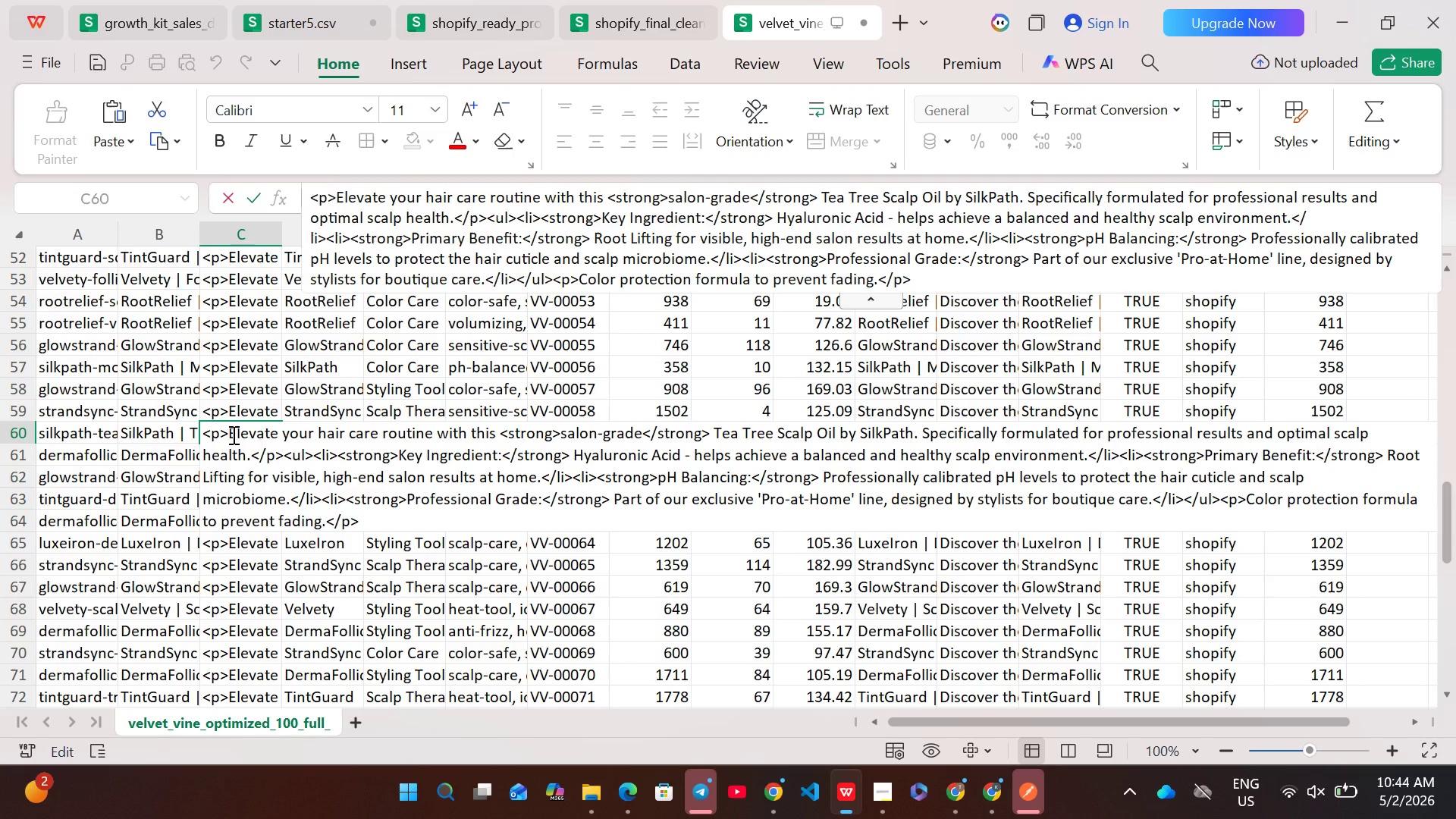 
key(Control+ControlLeft)
 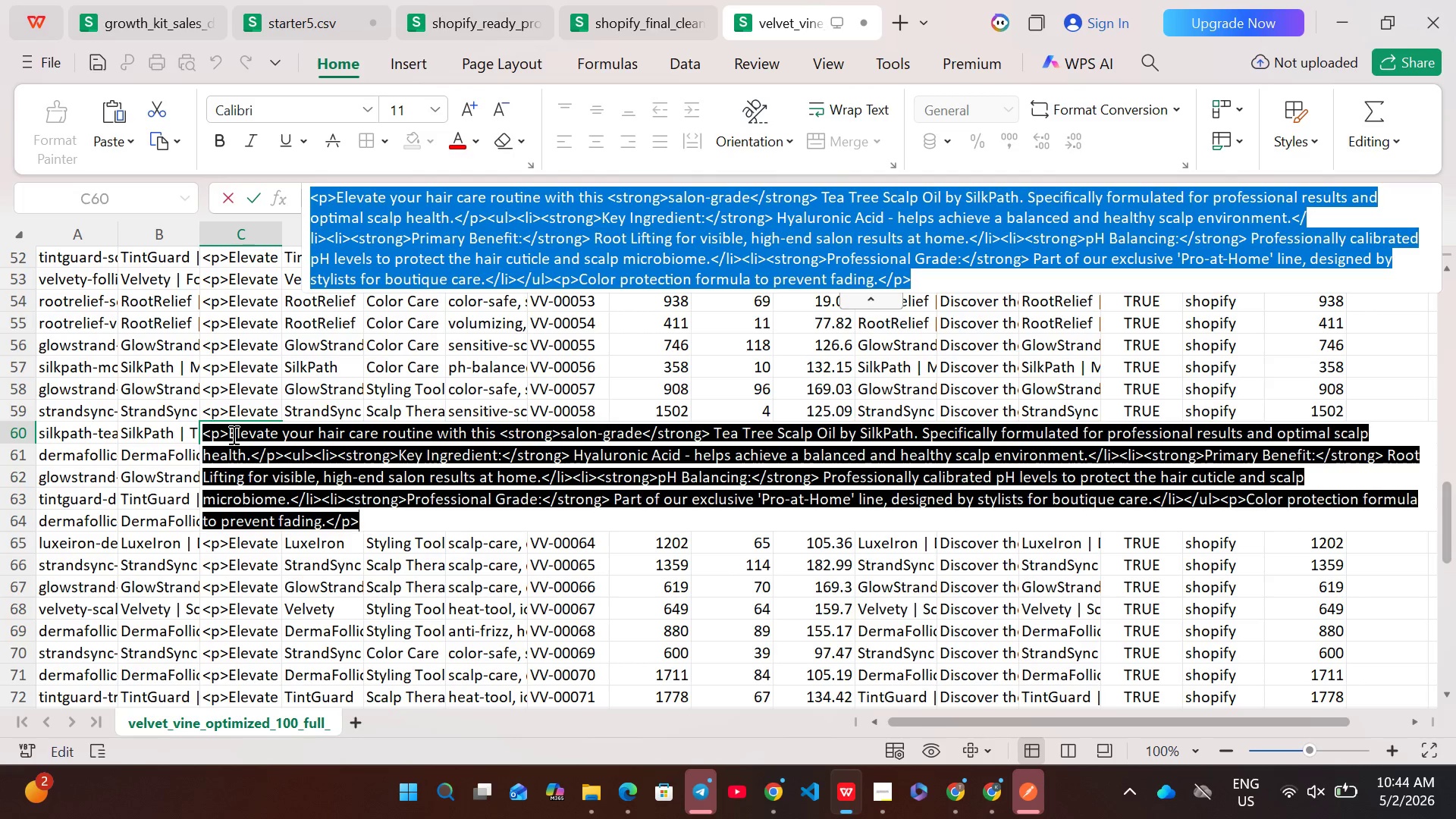 
key(Control+A)
 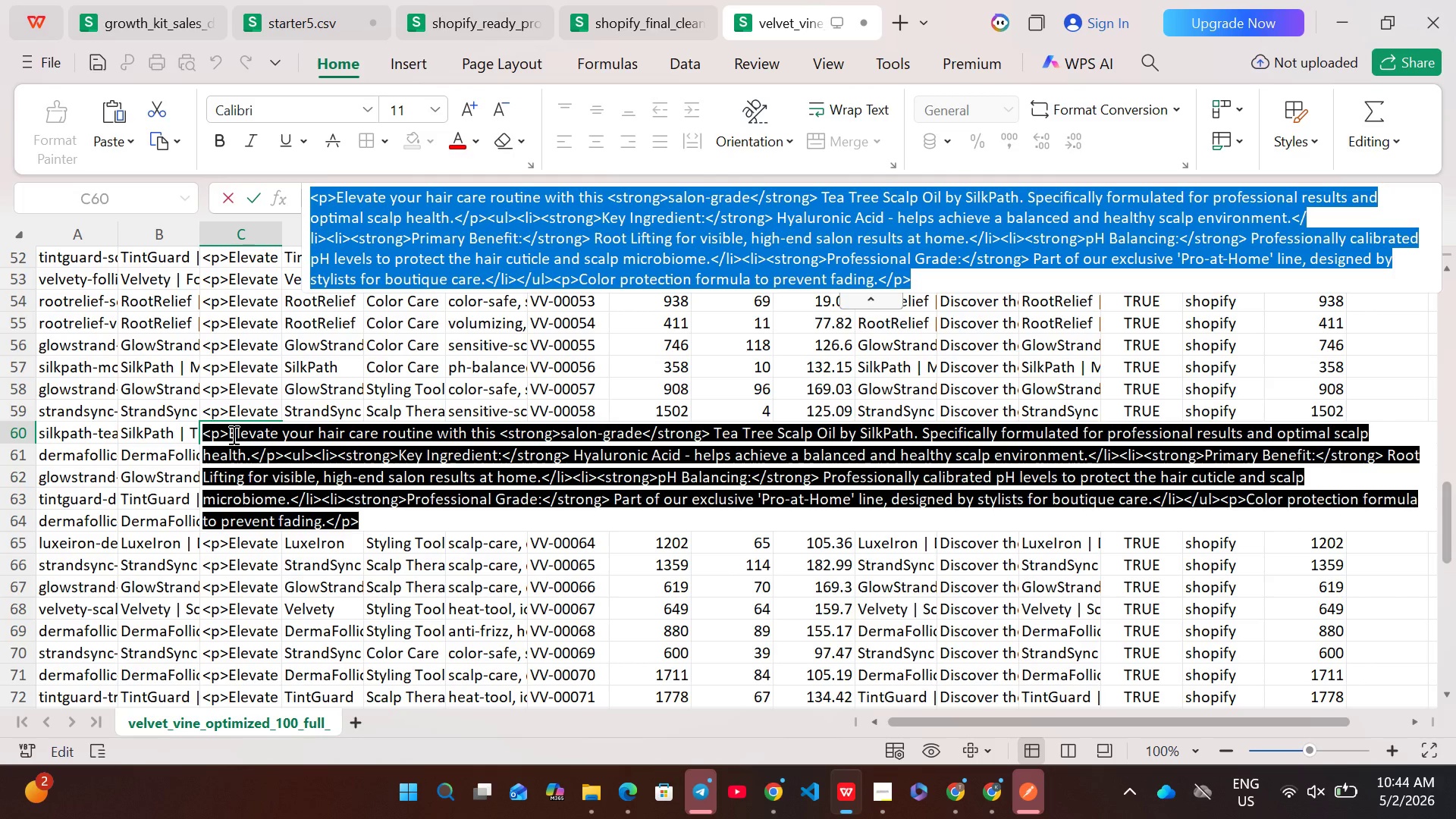 
key(Control+C)
 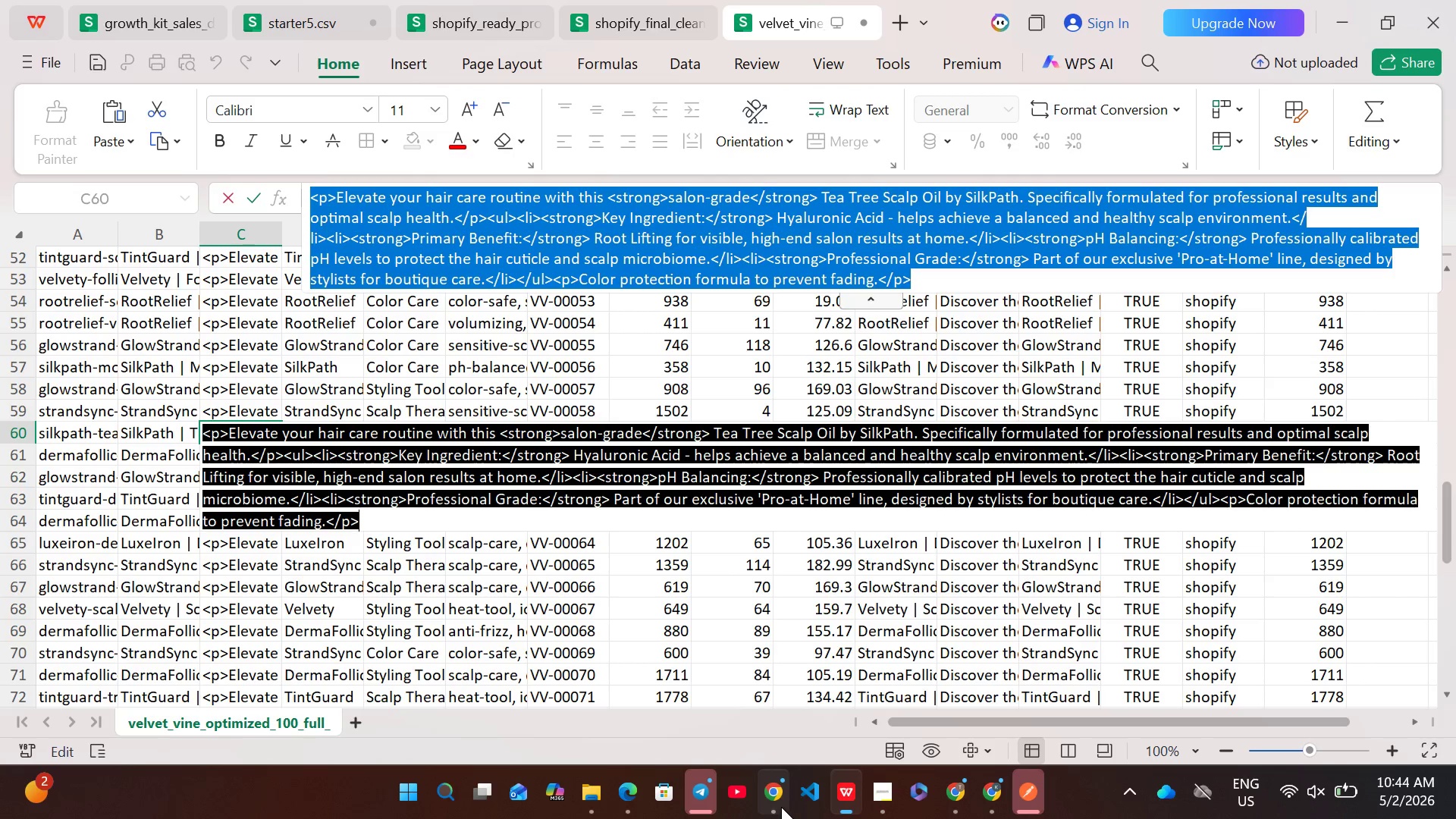 
left_click([773, 804])
 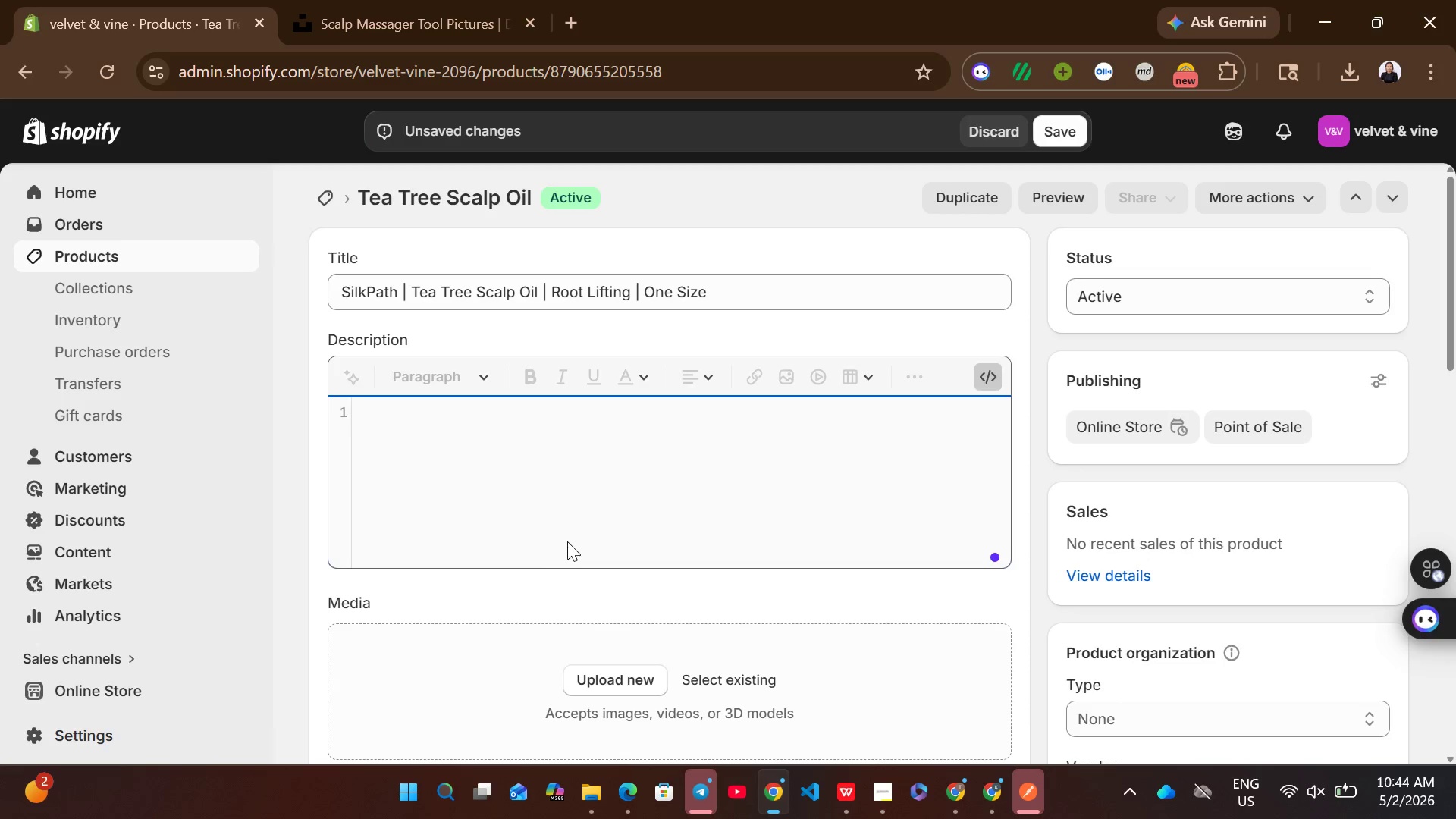 
key(Control+V)
 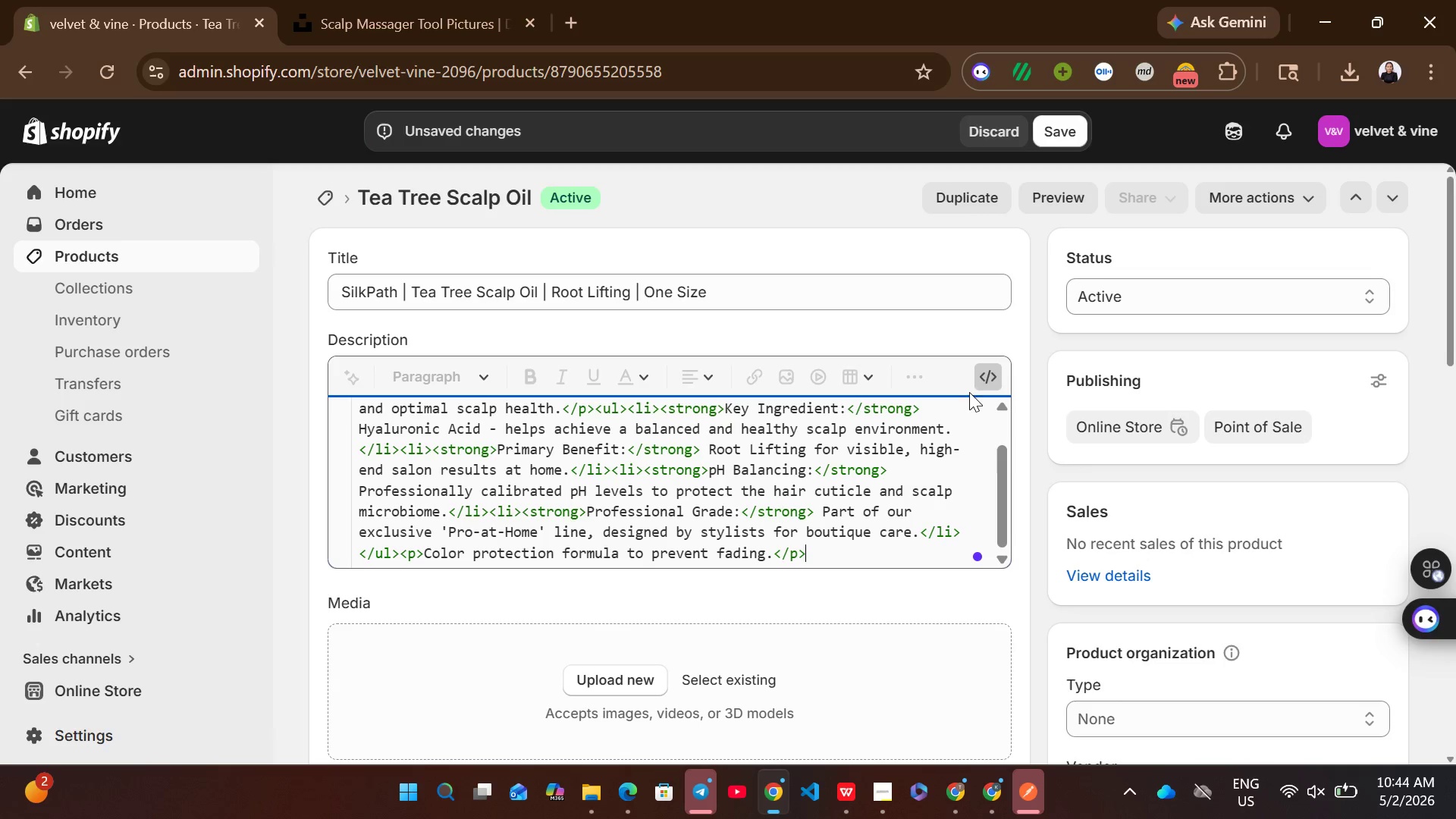 
left_click([983, 377])
 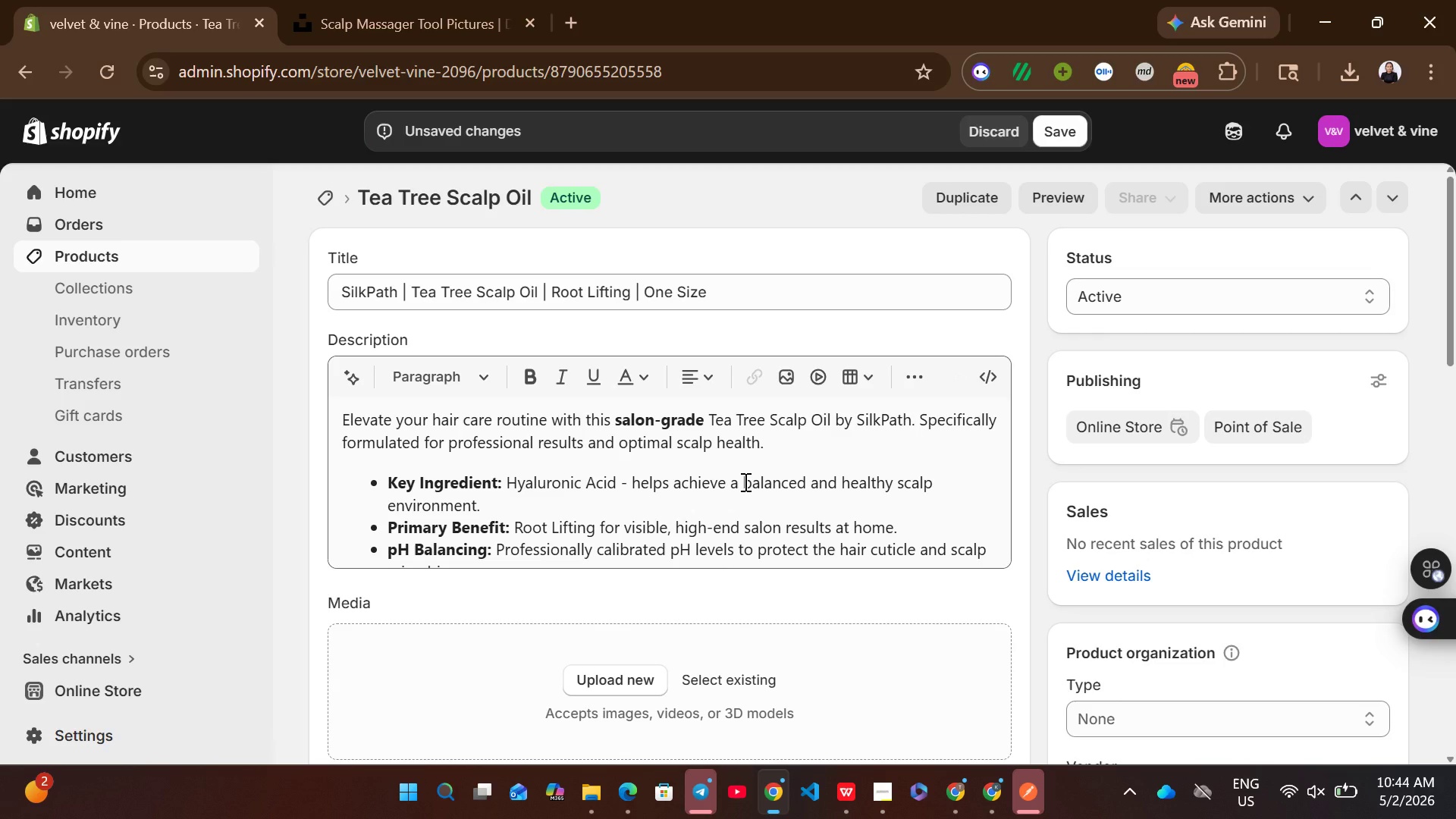 
mouse_move([824, 610])
 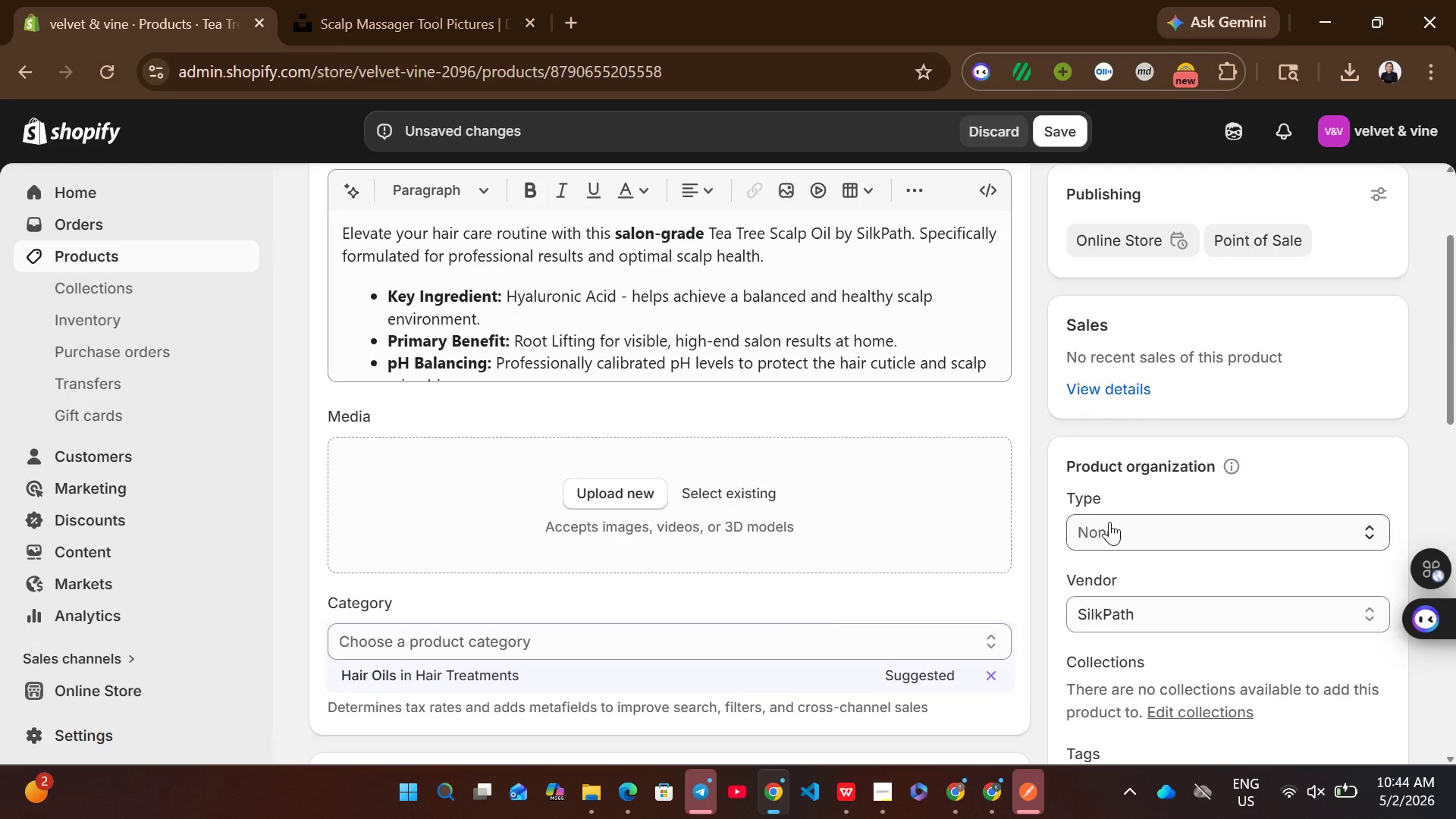 
left_click([1110, 522])
 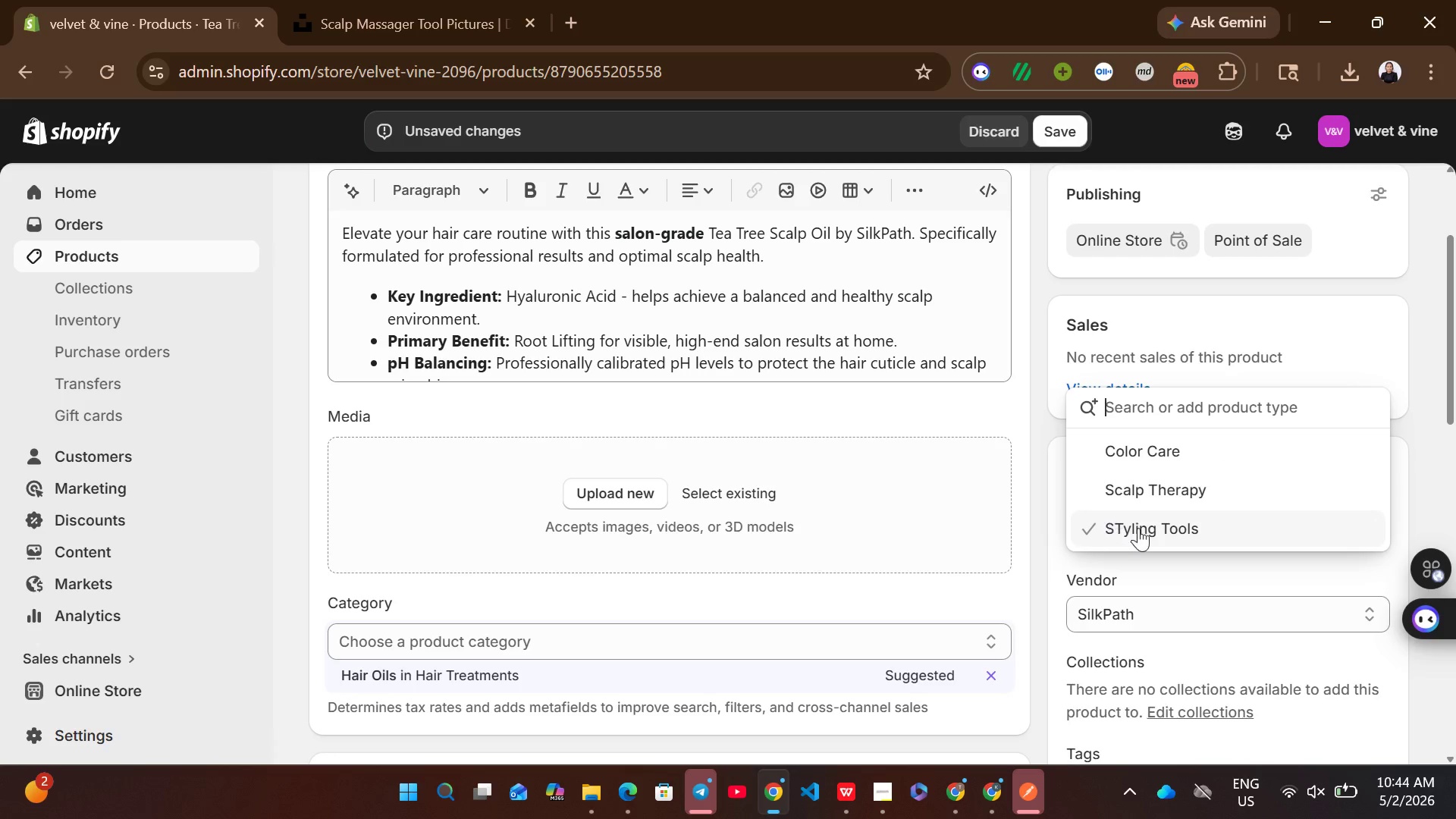 
wait(5.09)
 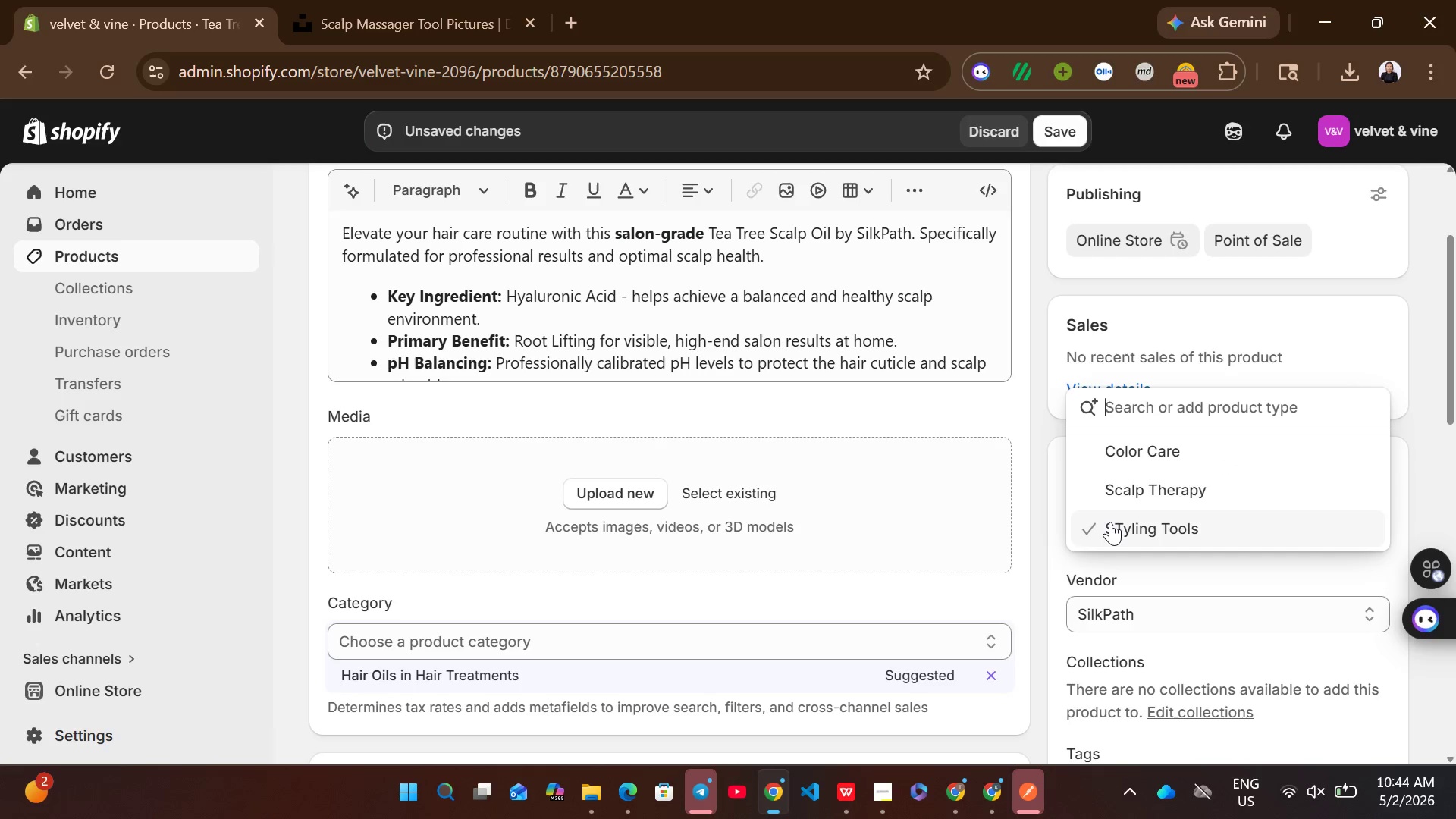 
left_click([1119, 452])
 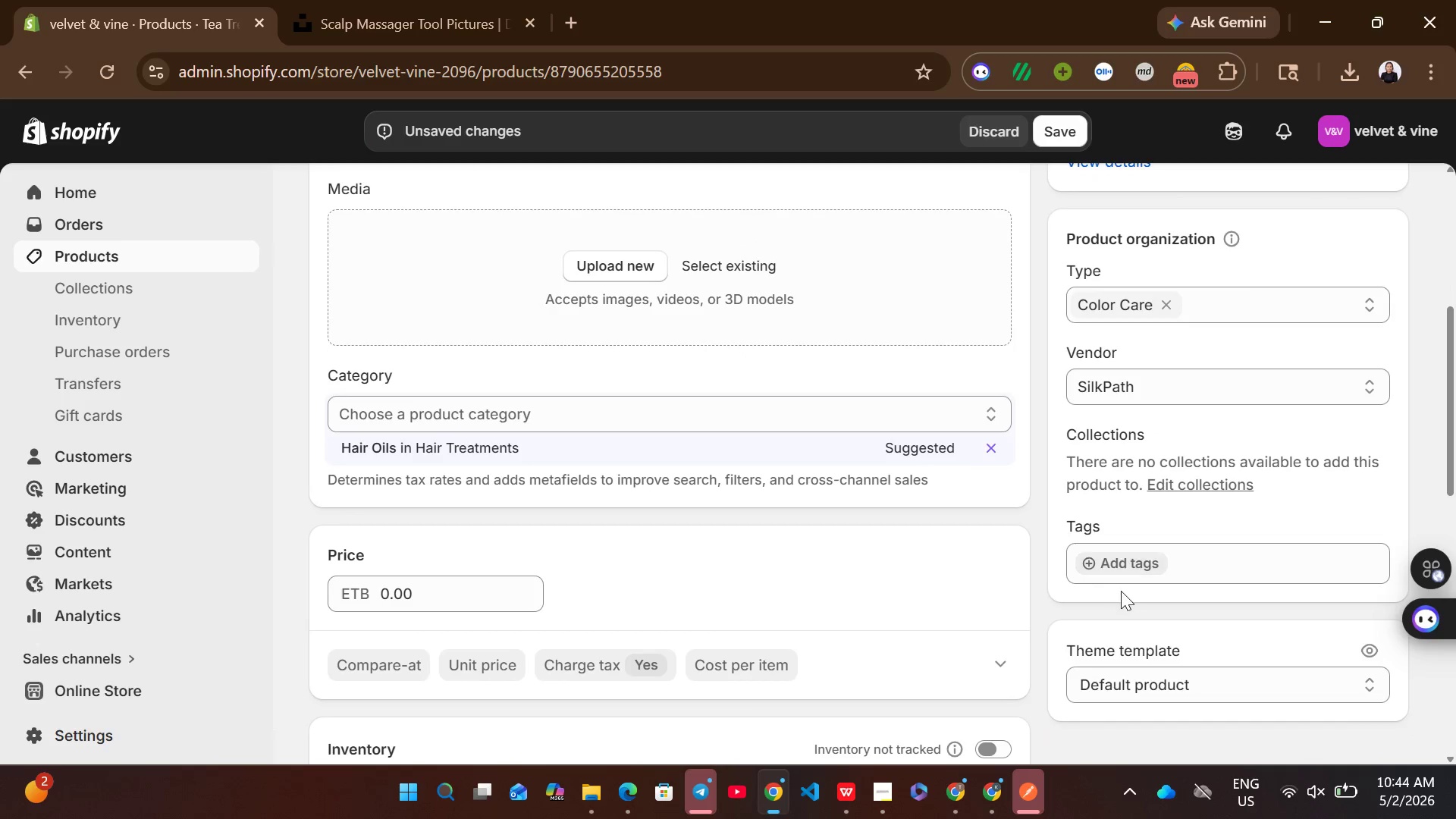 
left_click([1138, 558])
 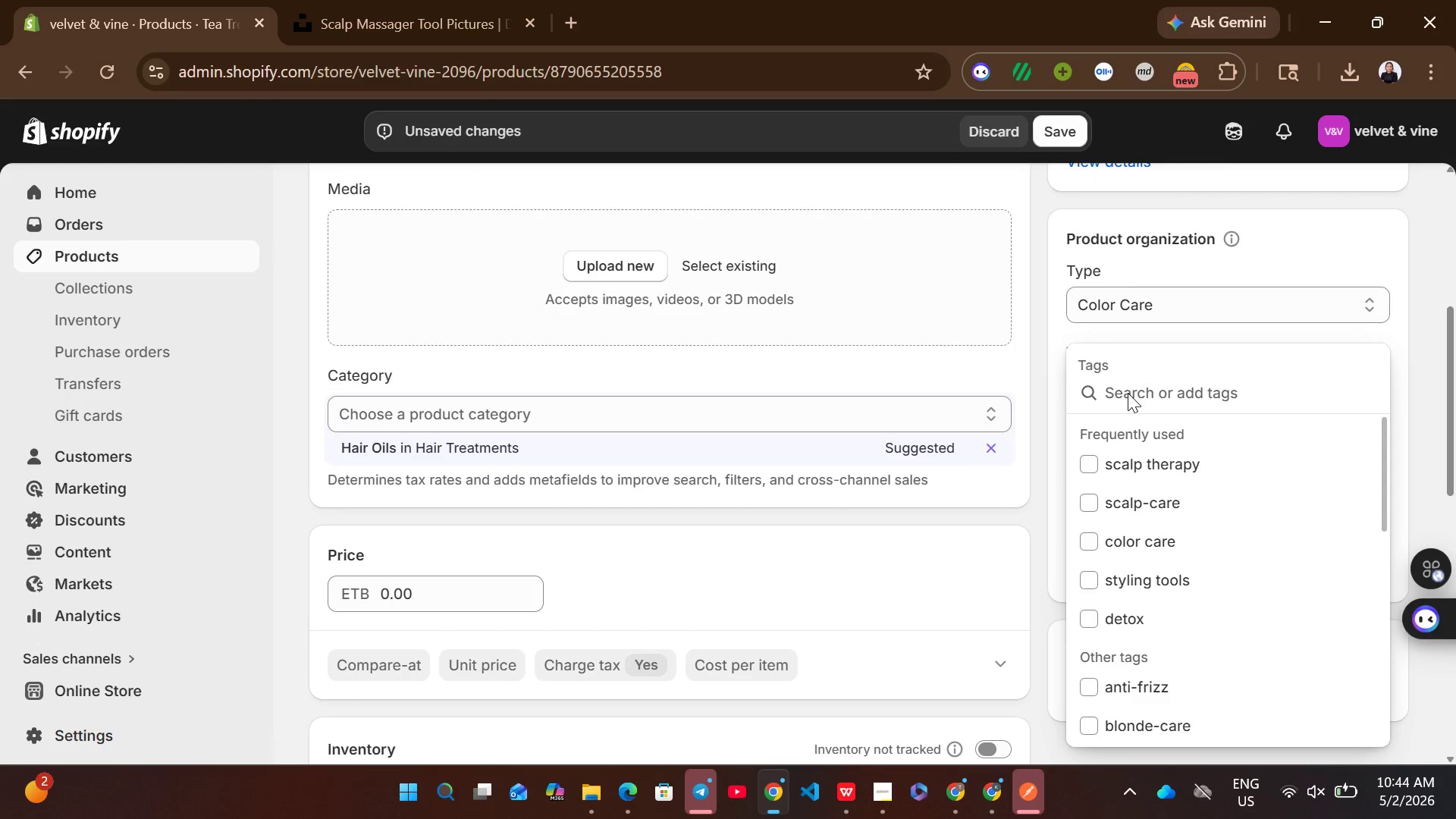 
type(se)
 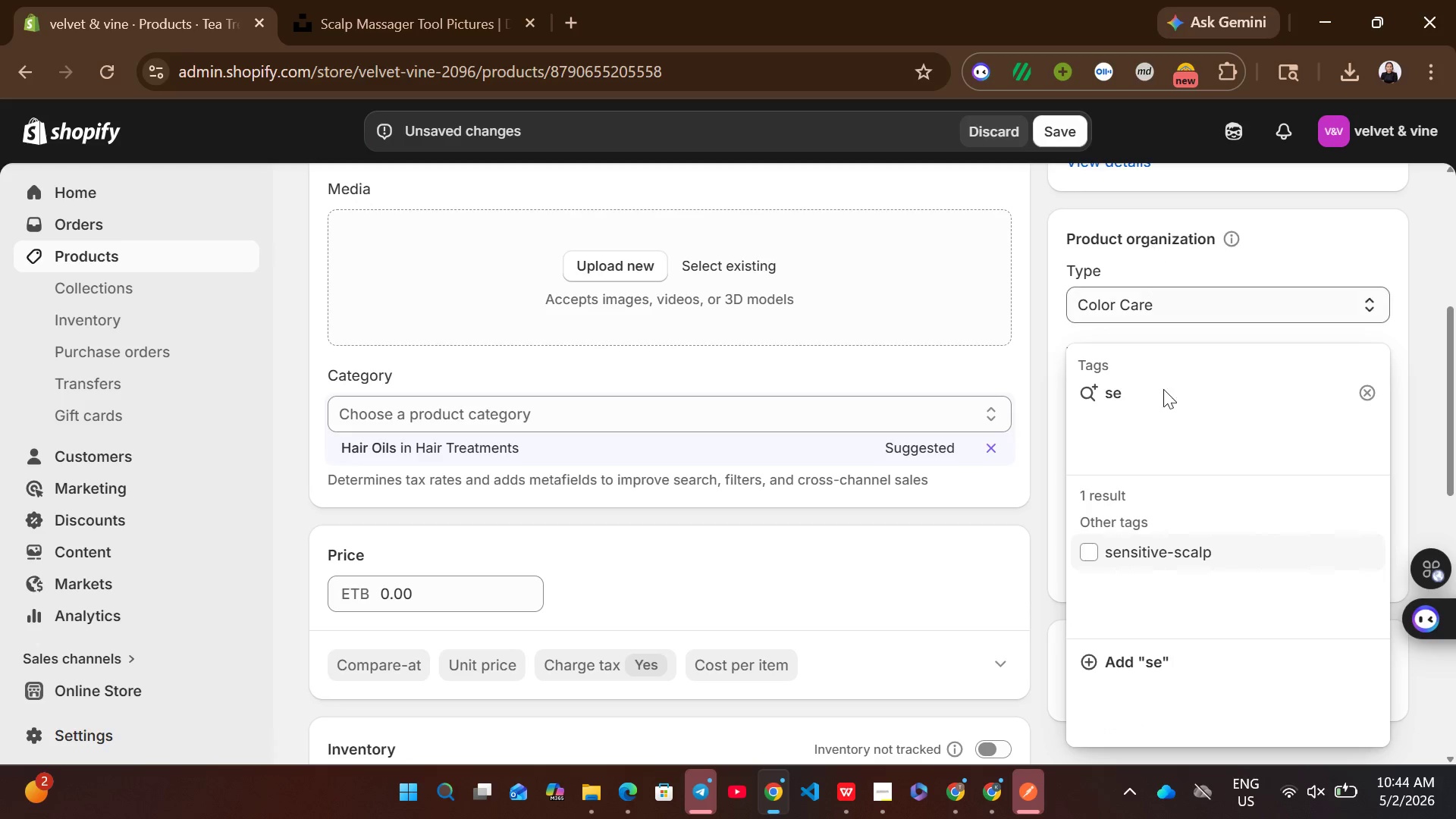 
left_click([1158, 560])
 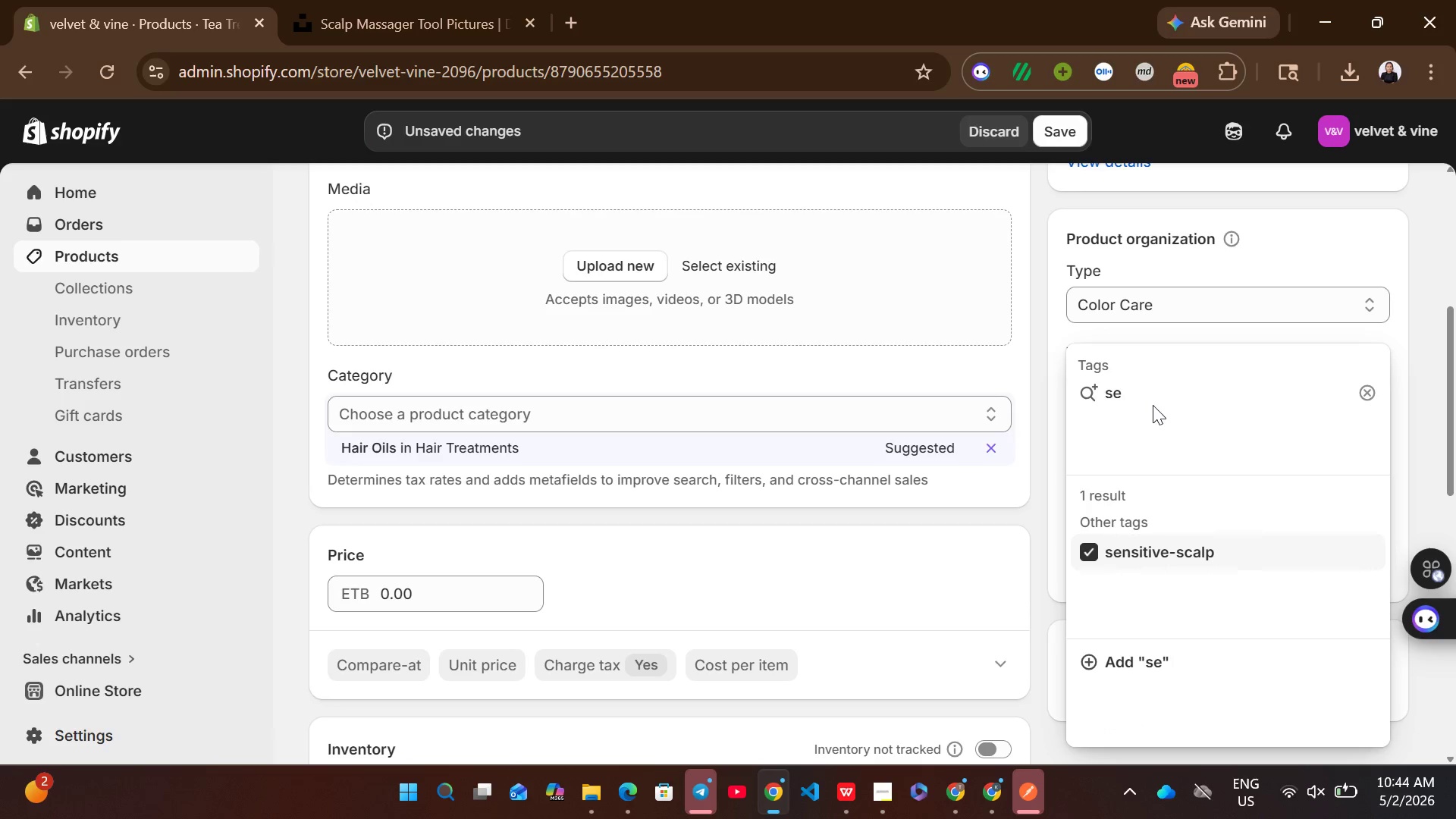 
left_click([1153, 405])
 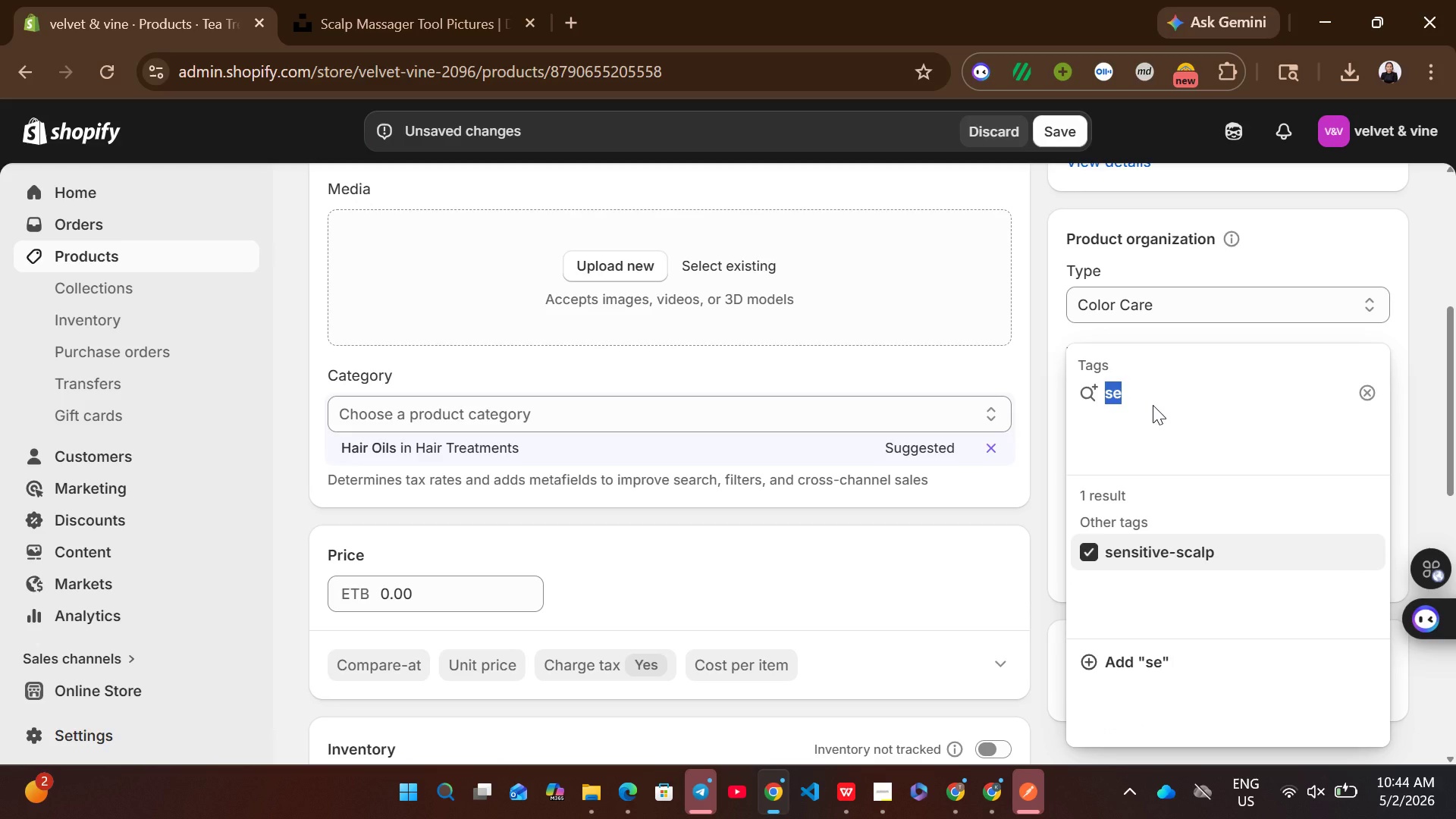 
key(Backspace)
 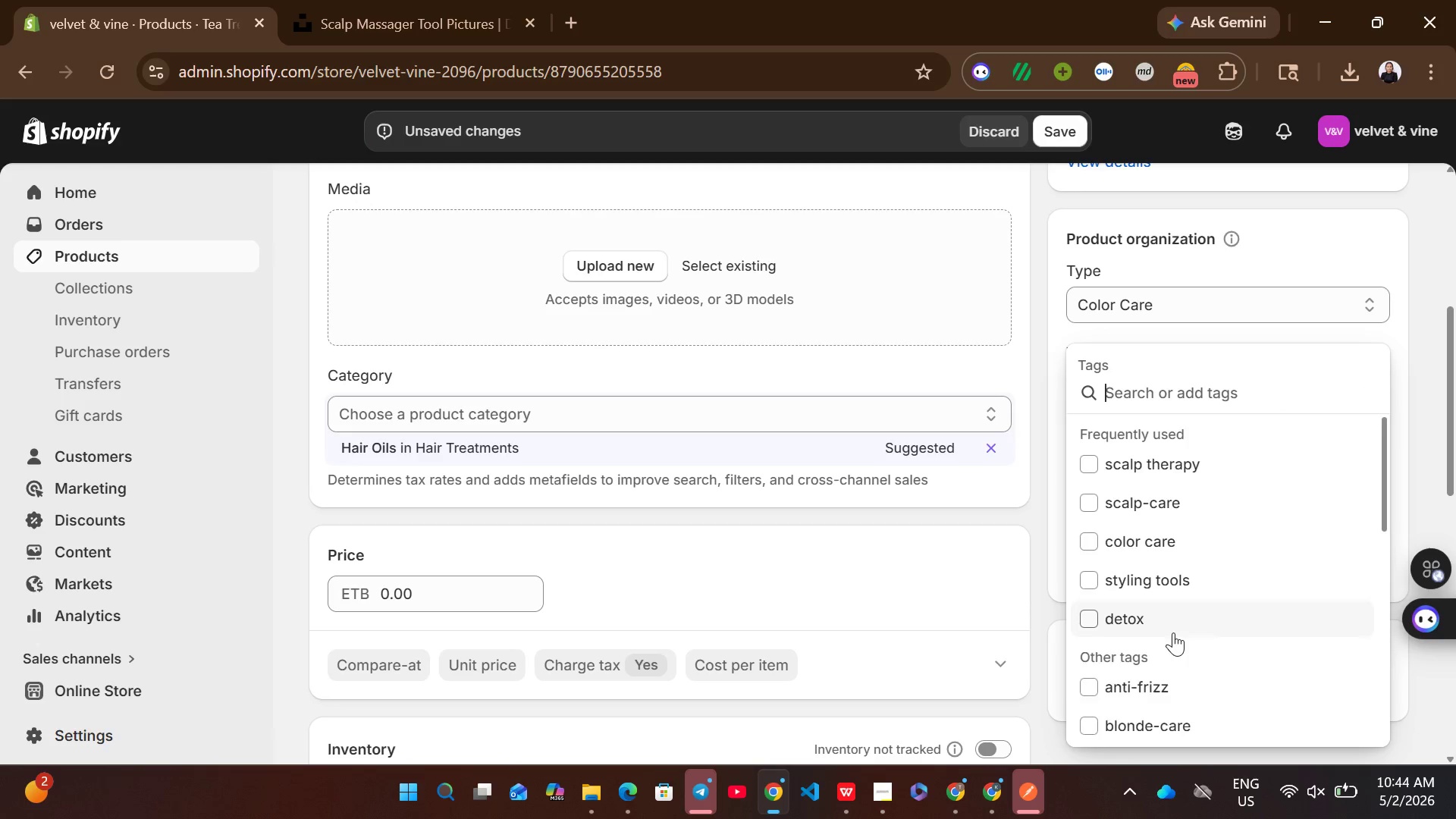 
left_click([1143, 663])
 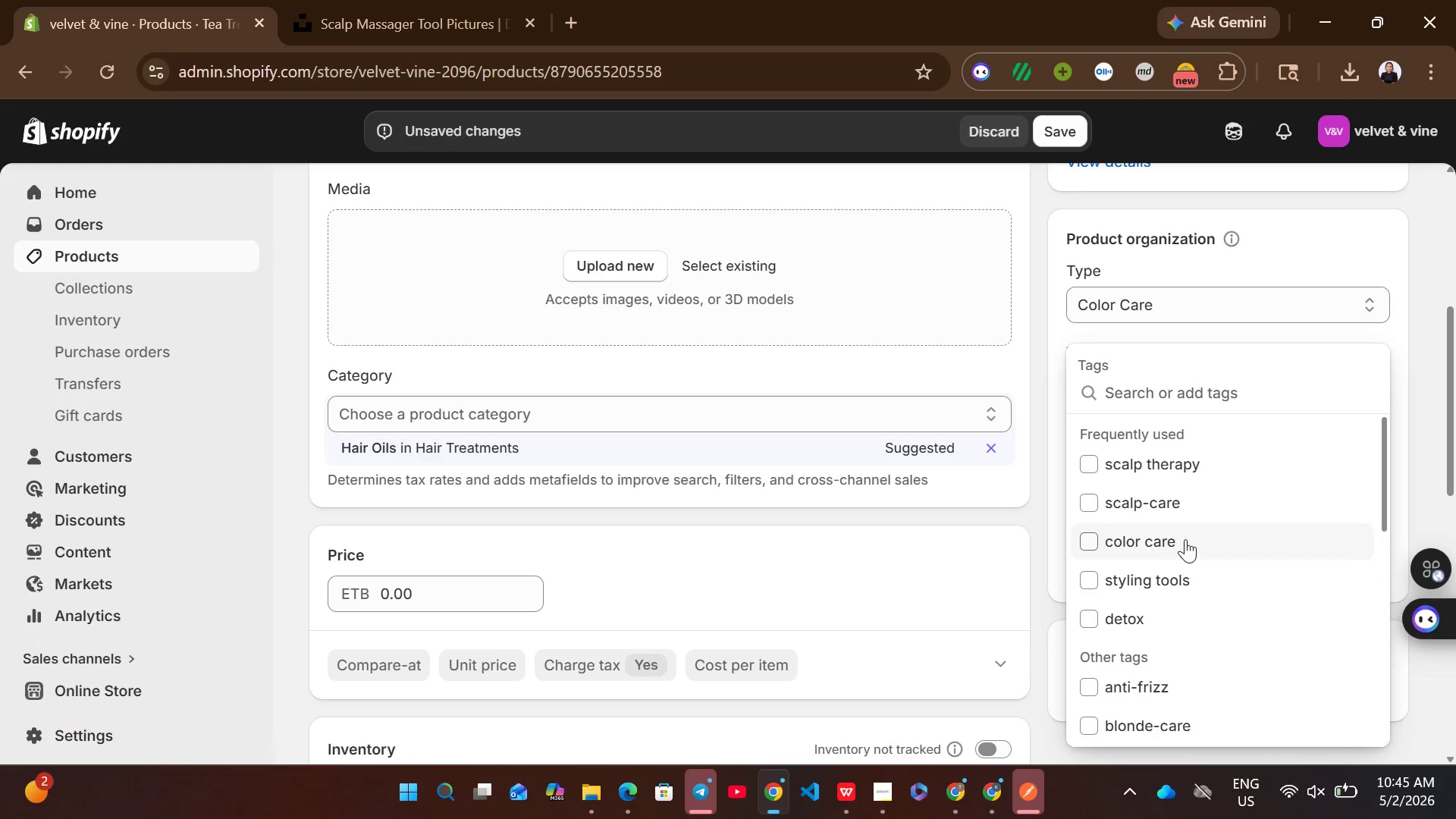 
left_click([1159, 548])
 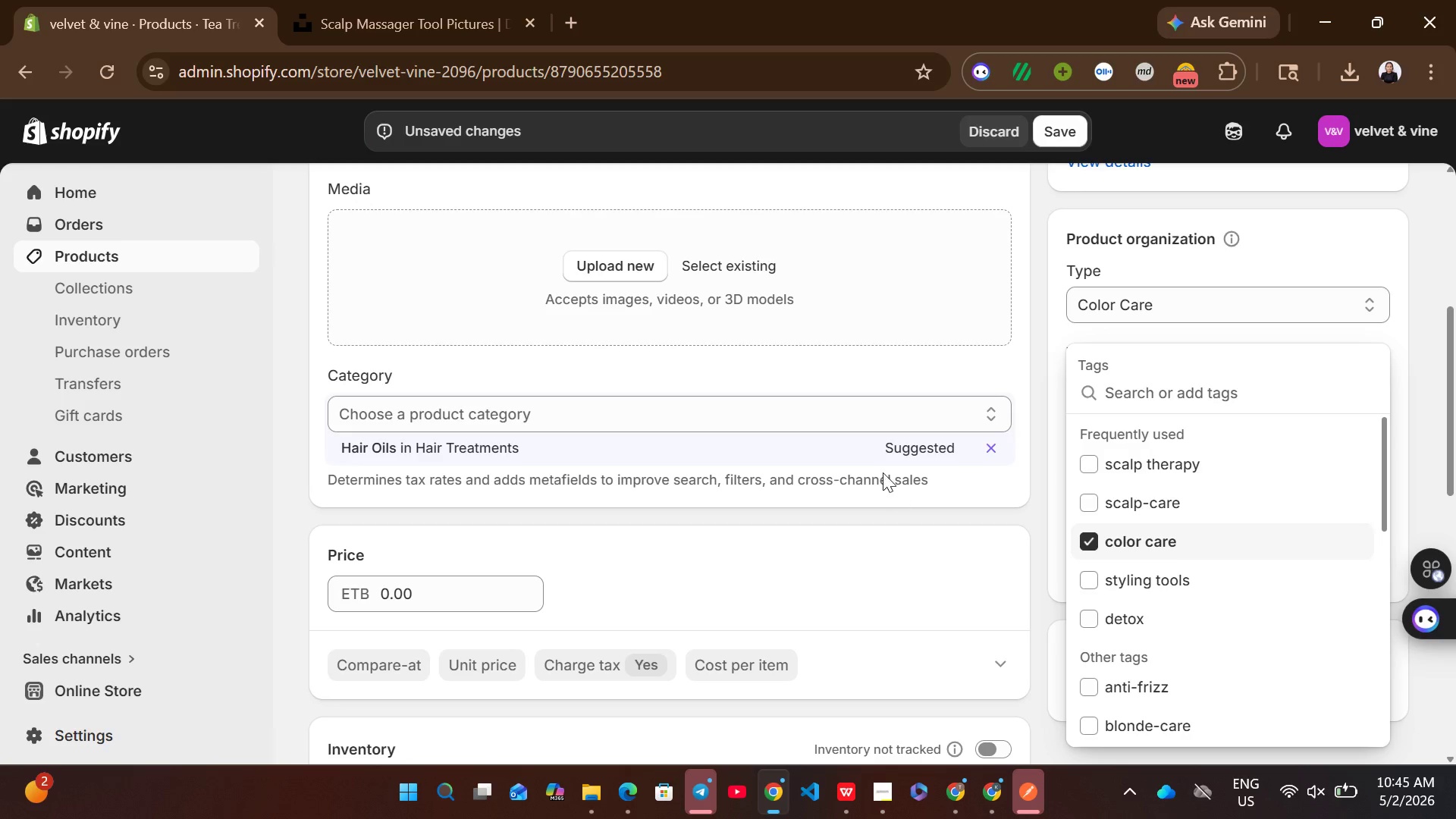 
left_click([798, 453])
 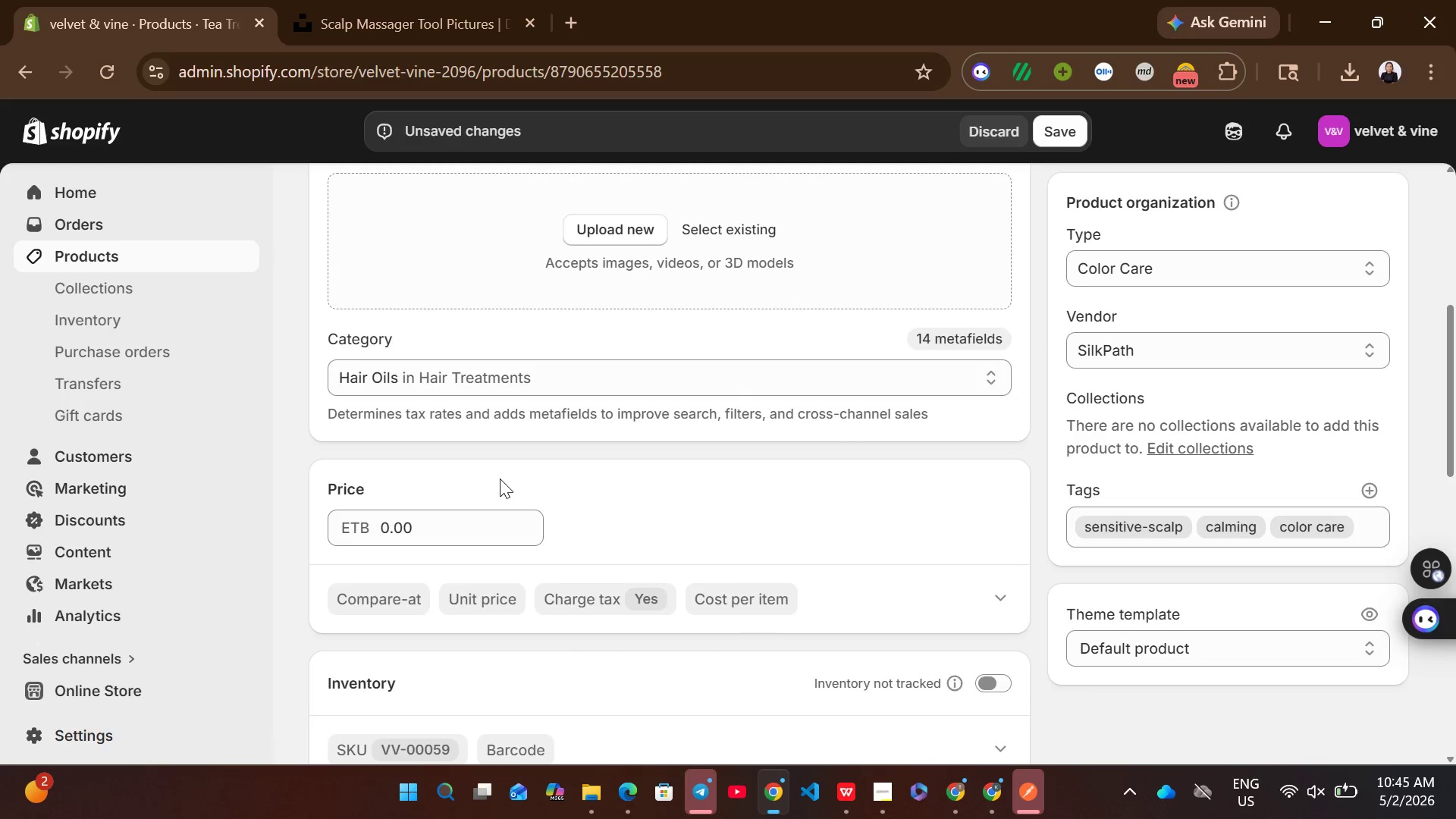 
left_click([478, 525])
 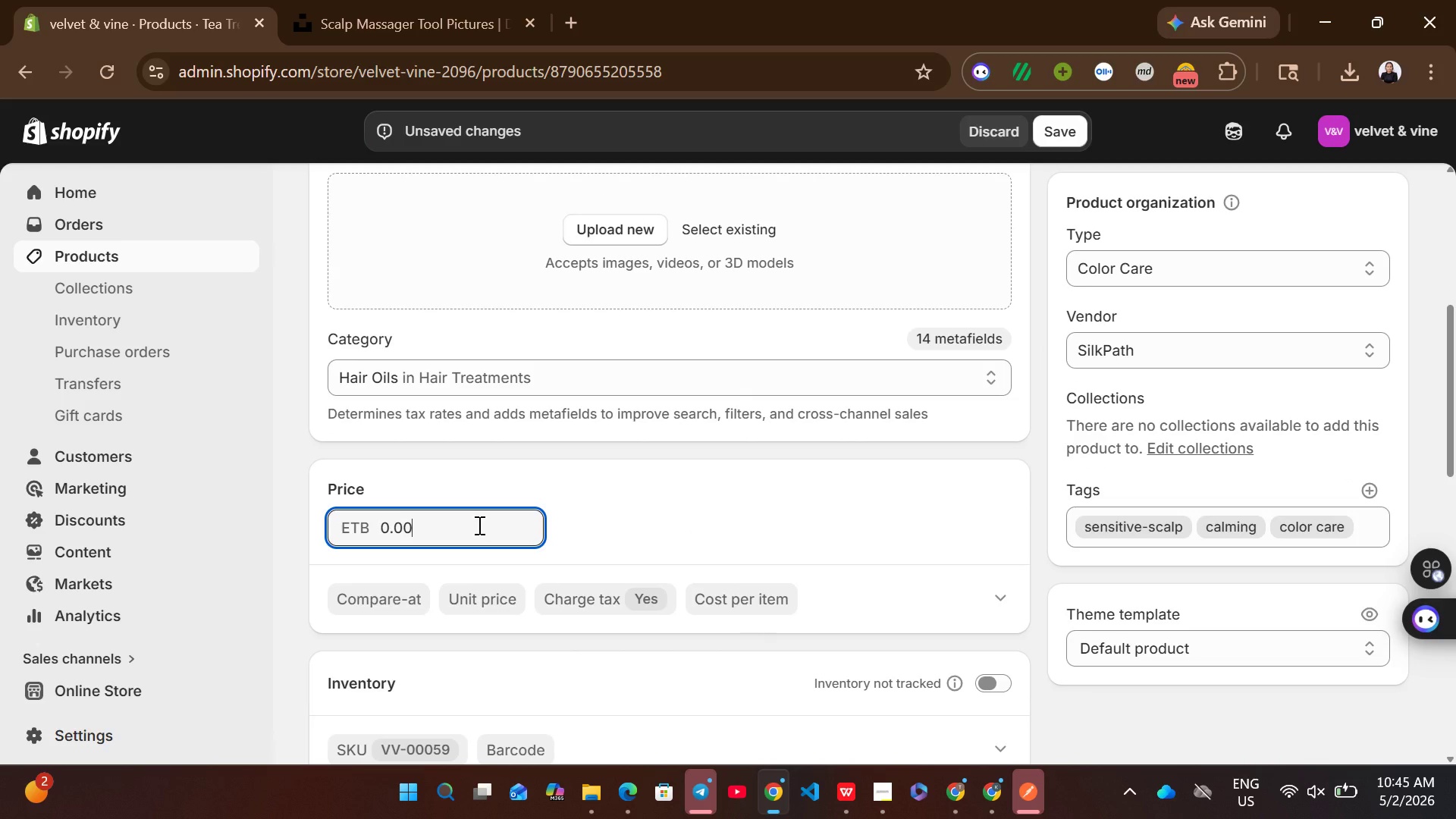 
key(Control+ControlLeft)
 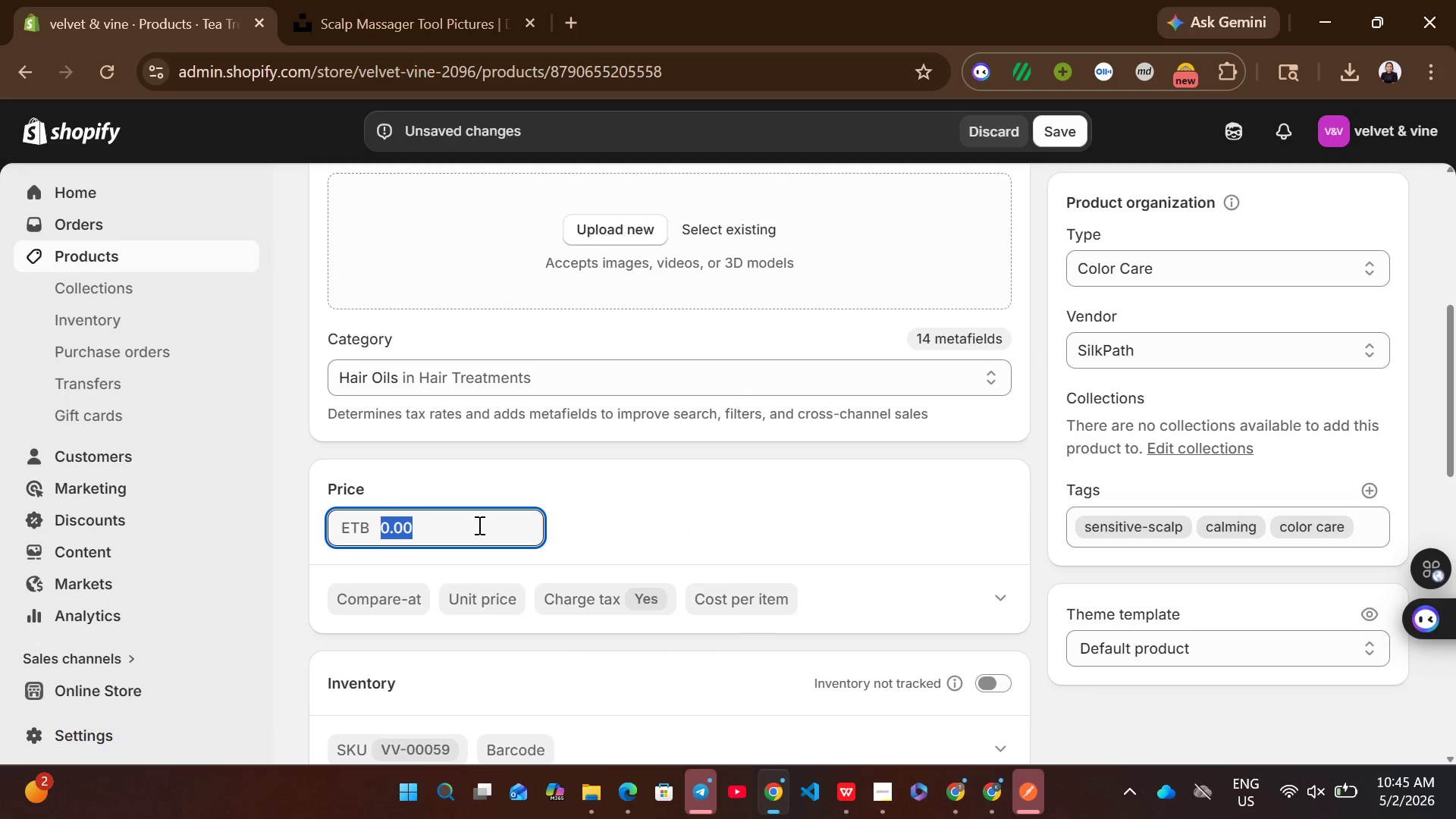 
key(Control+A)
 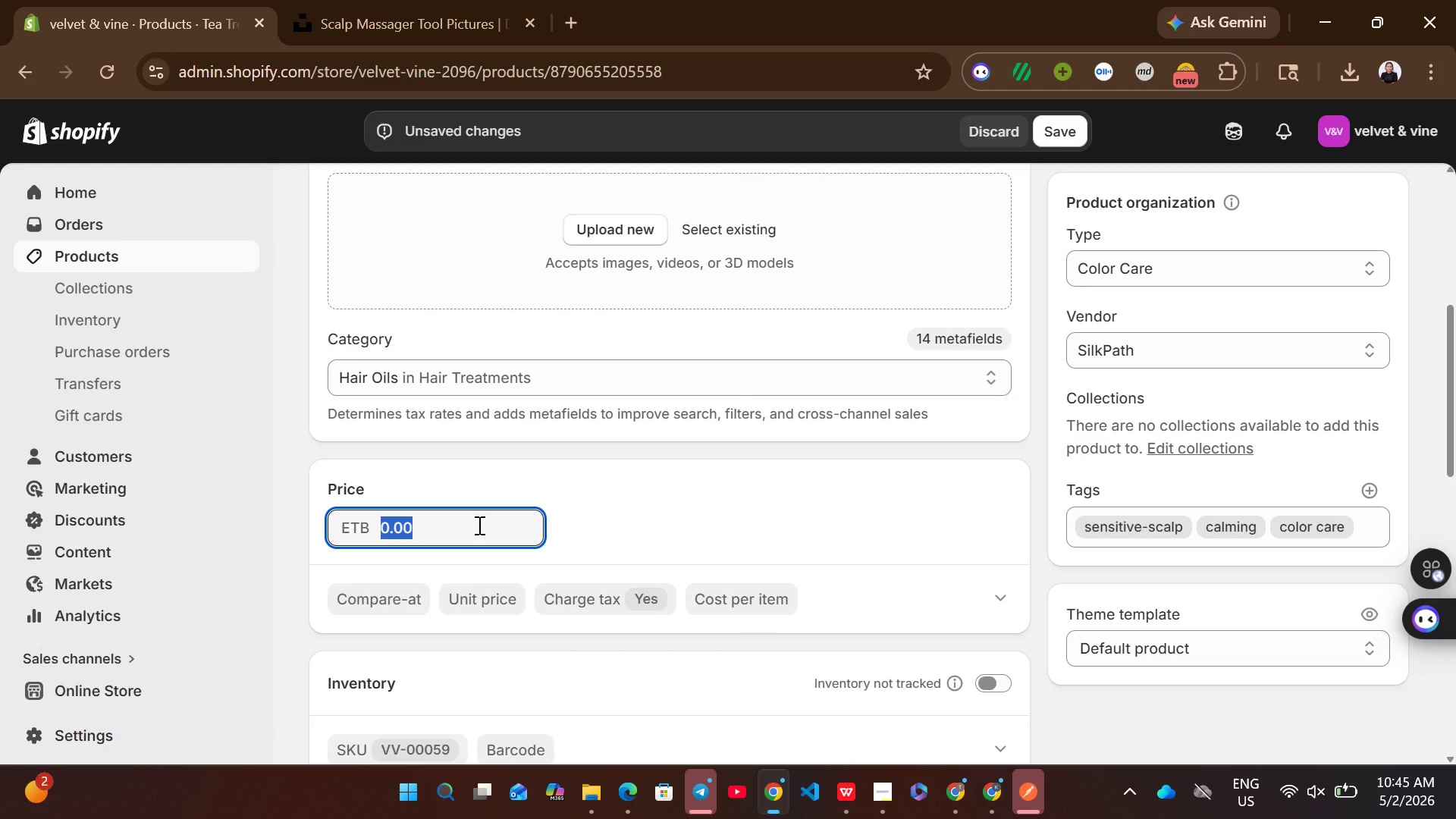 
type(74.24)
 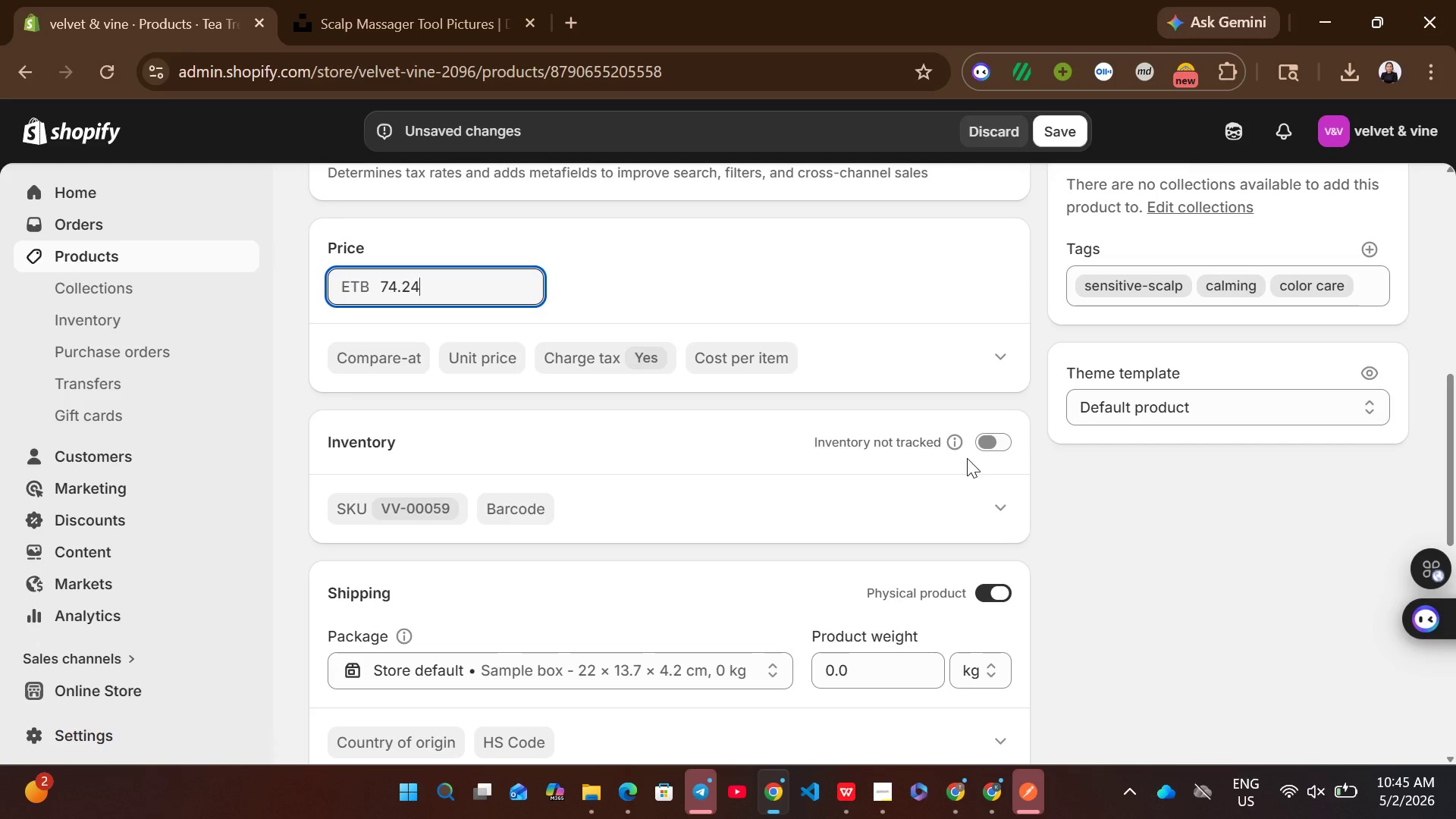 
left_click([986, 447])
 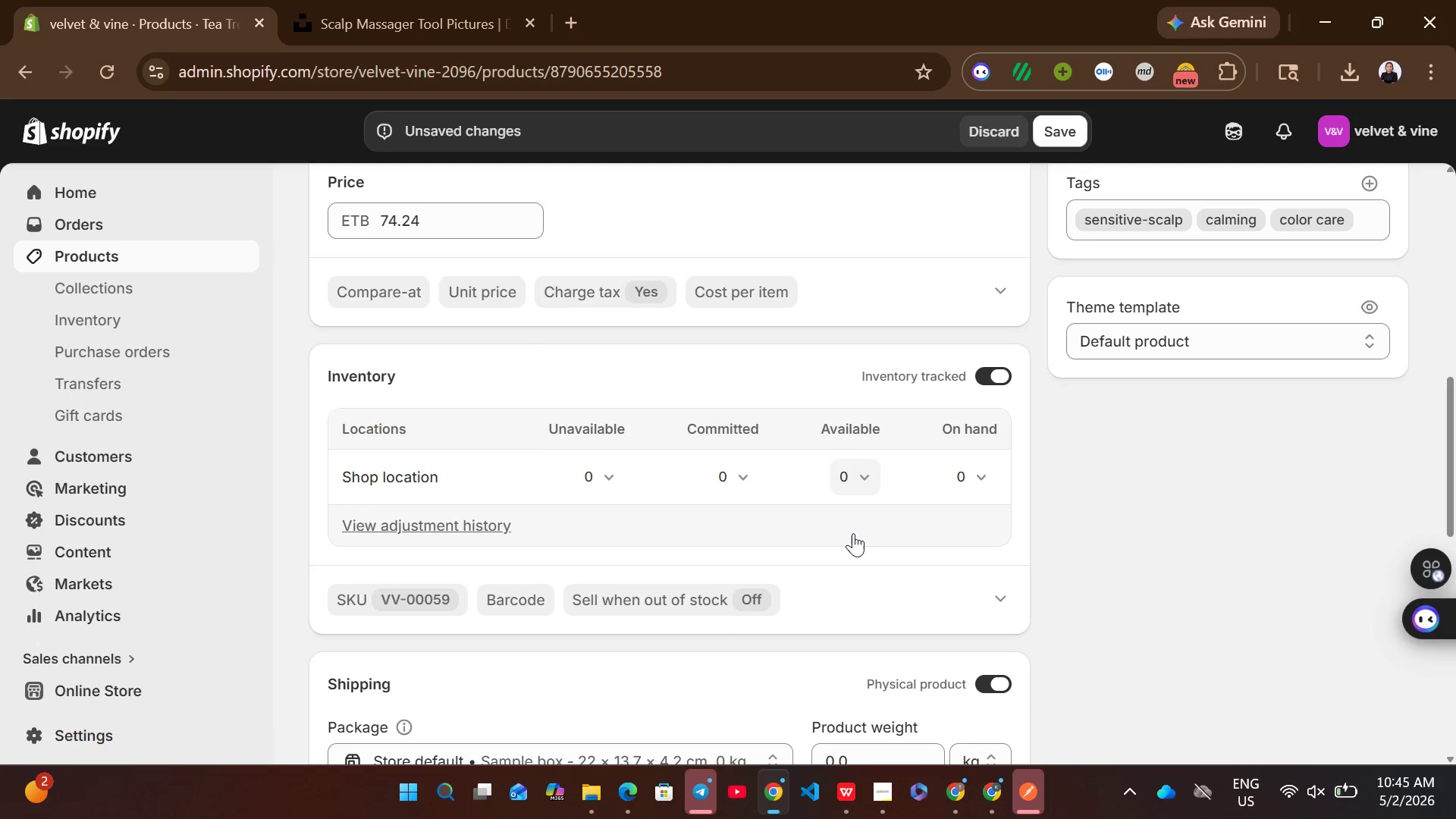 
left_click([855, 493])
 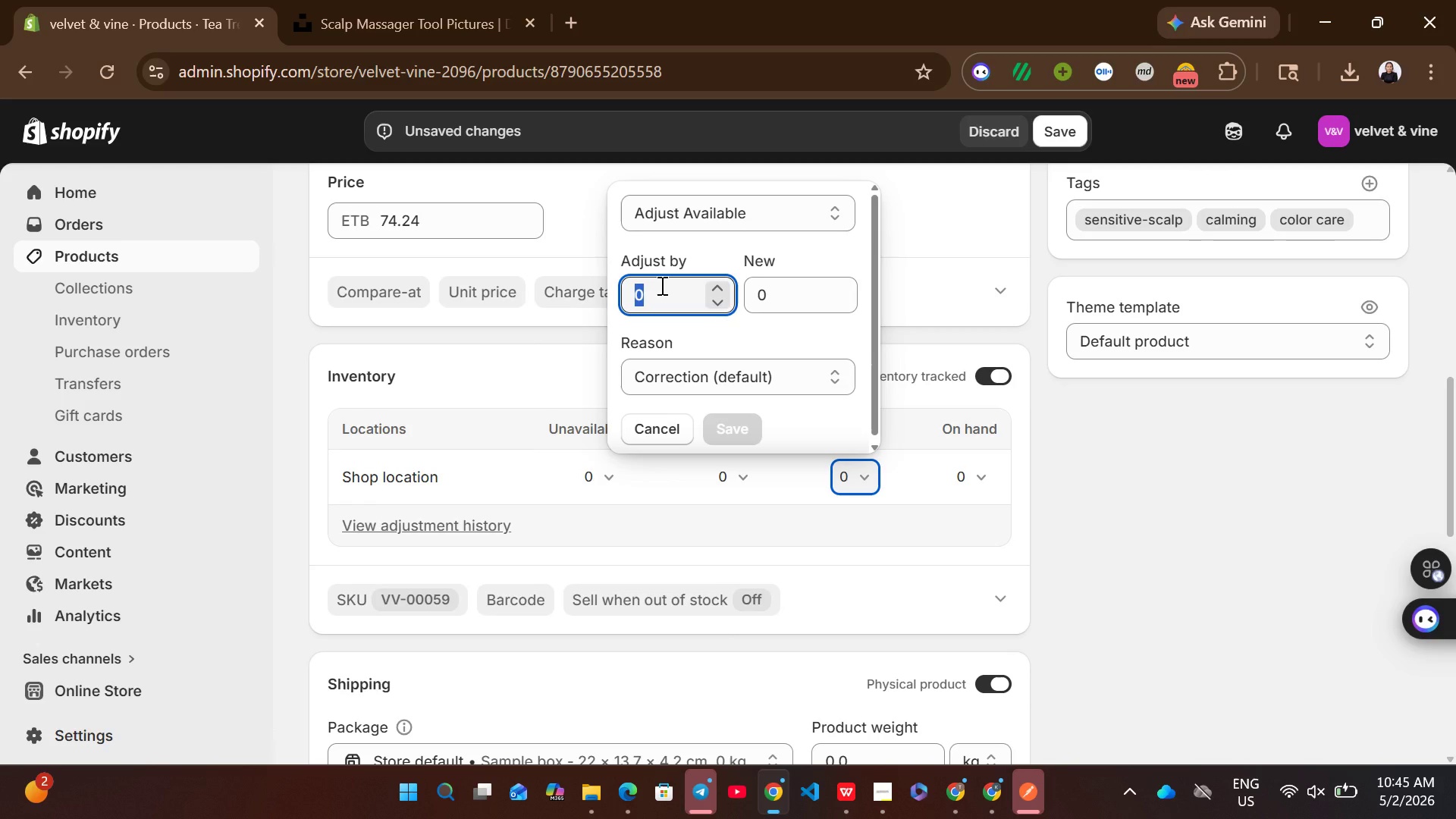 
type(112)
 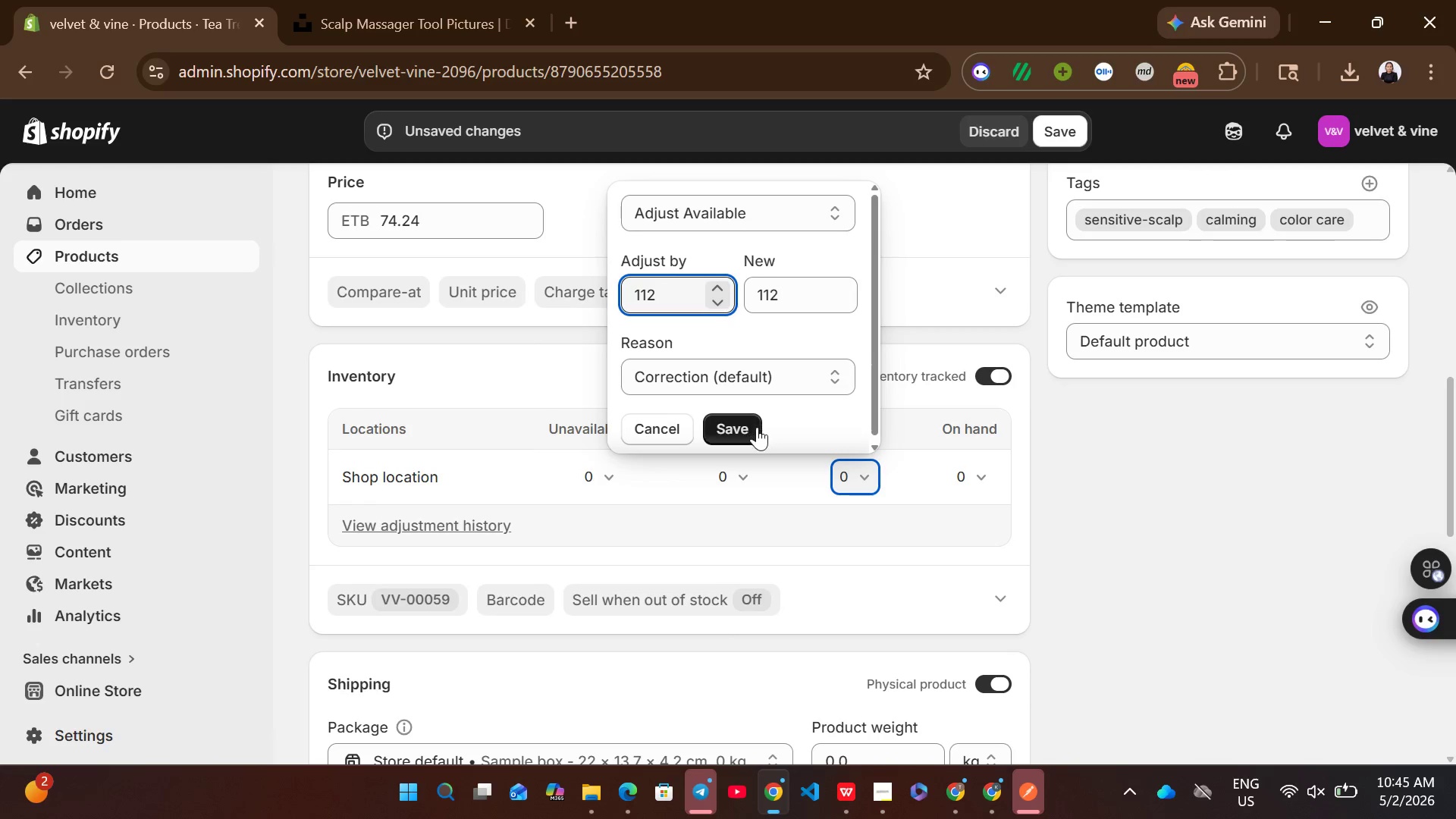 
left_click([757, 428])
 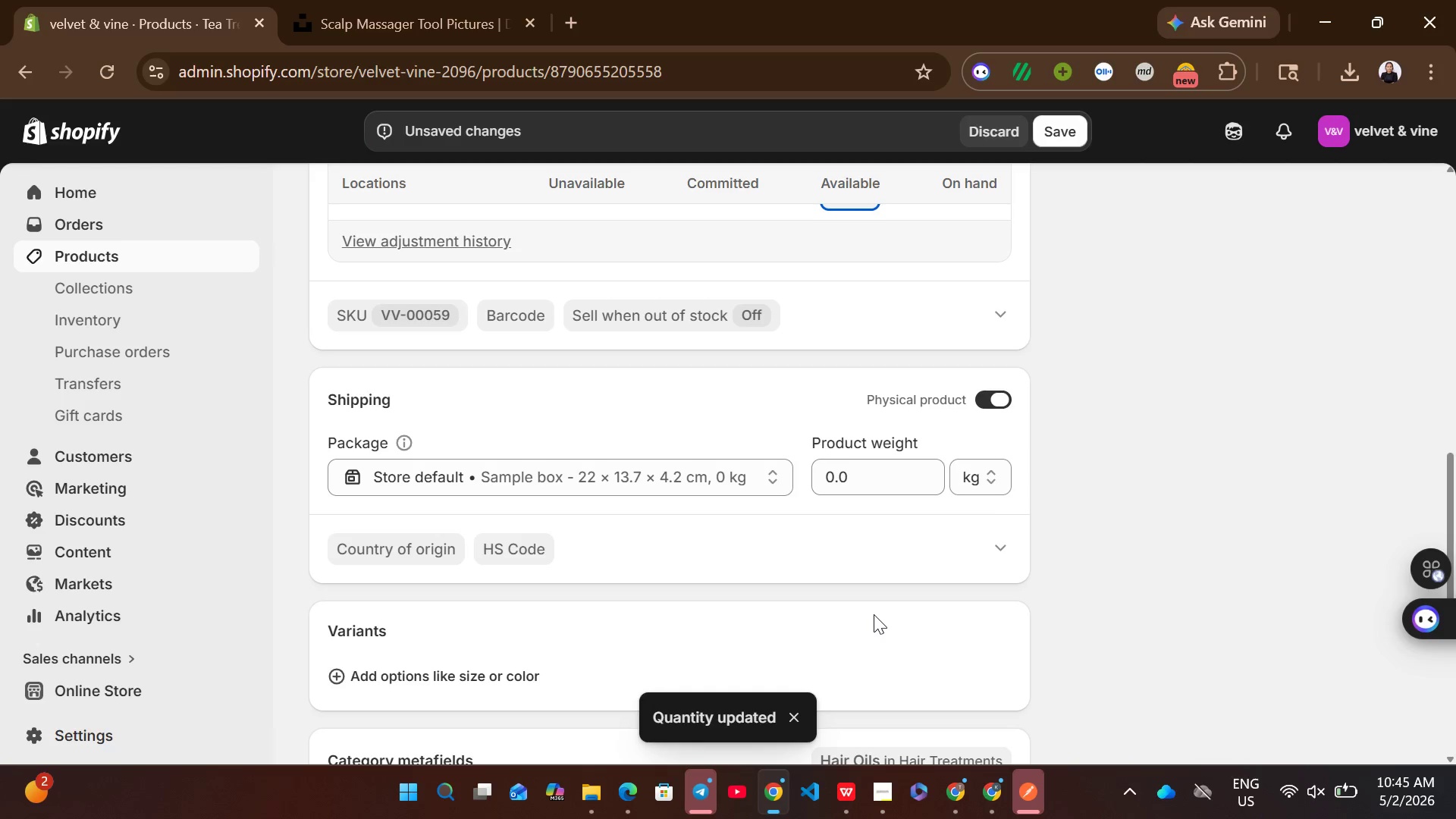 
left_click([871, 479])
 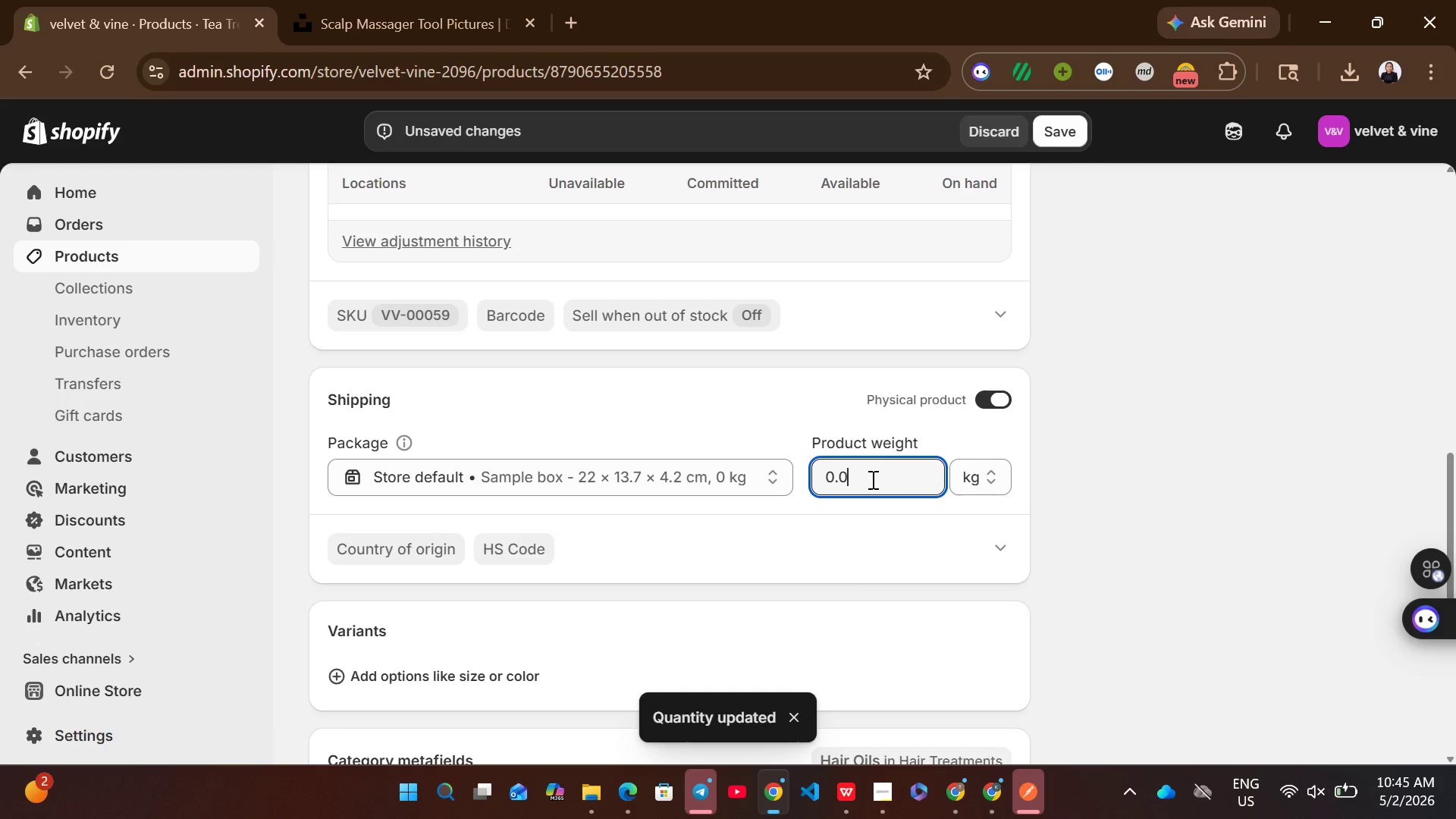 
key(Control+ControlLeft)
 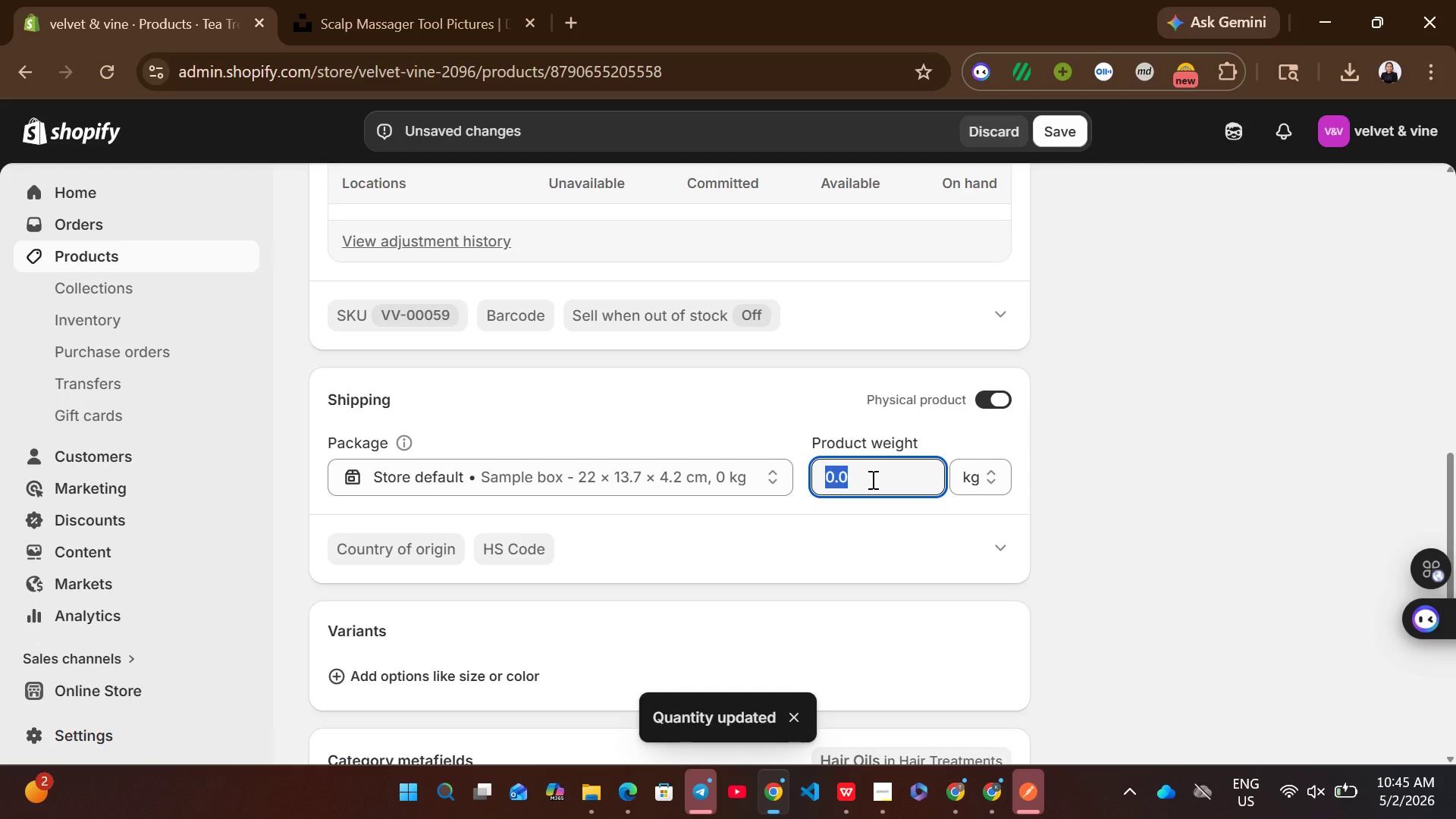 
key(Control+A)
 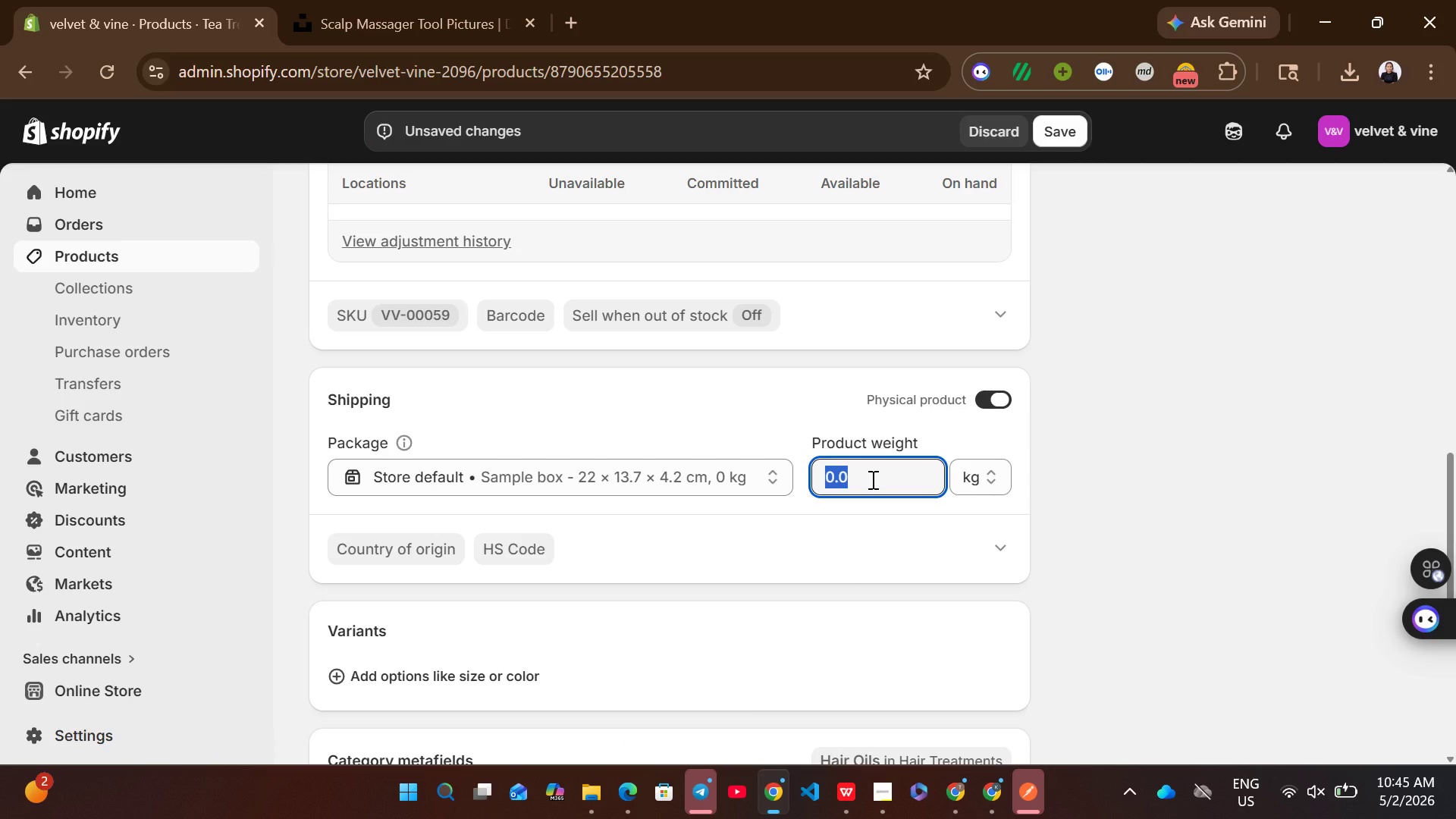 
wait(5.03)
 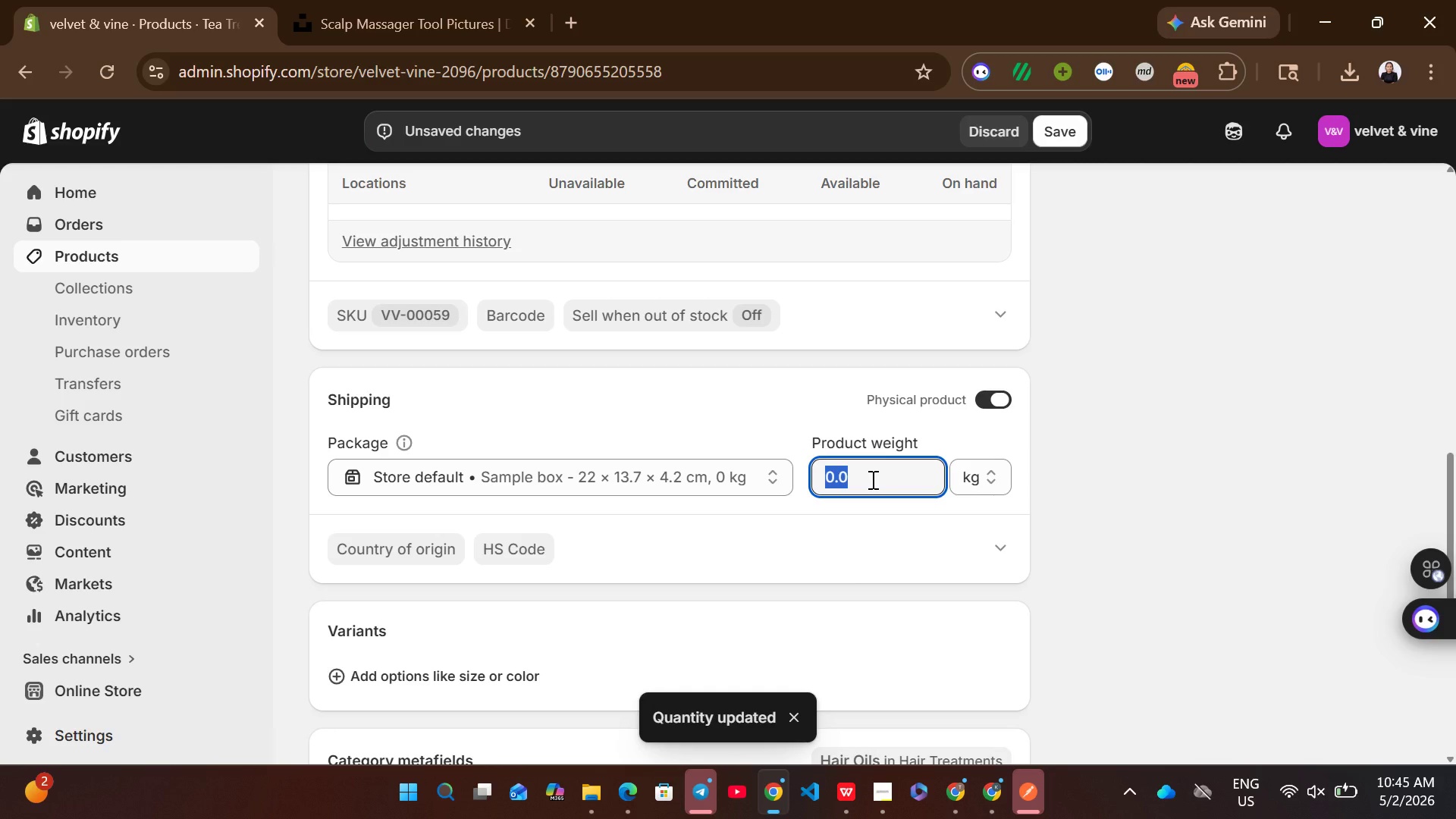 
type(932)
 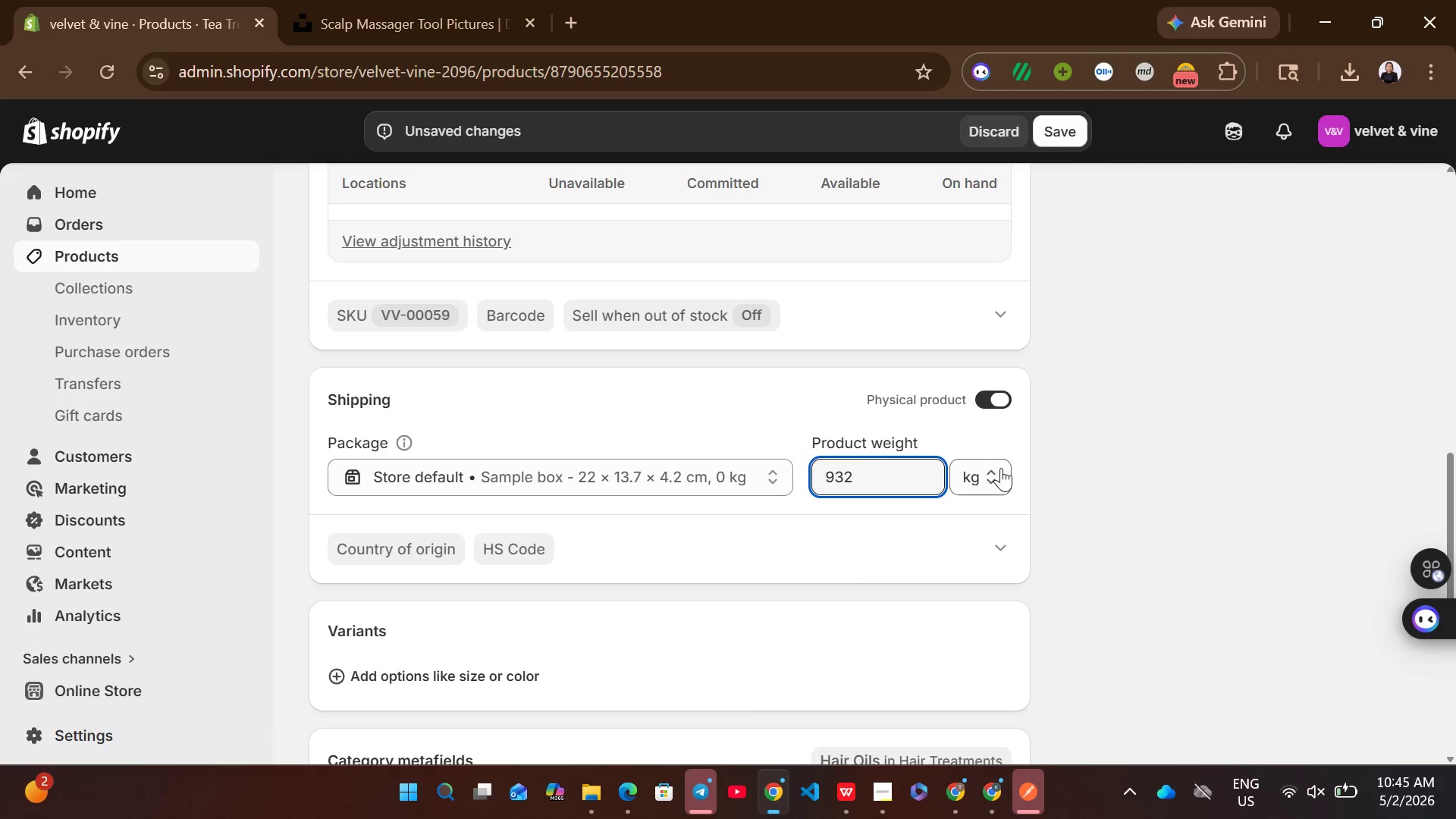 
left_click([1001, 468])
 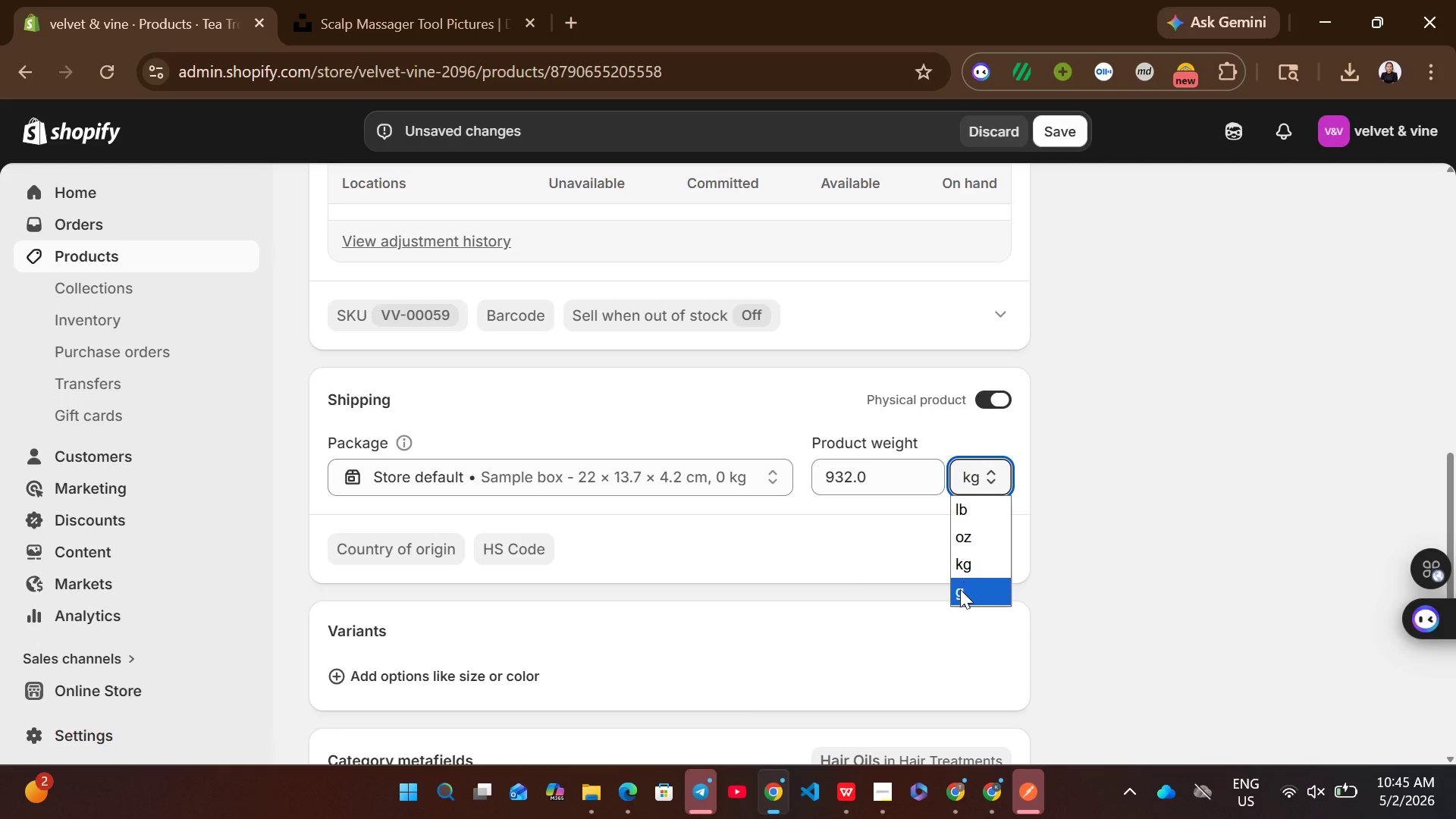 
left_click([960, 592])
 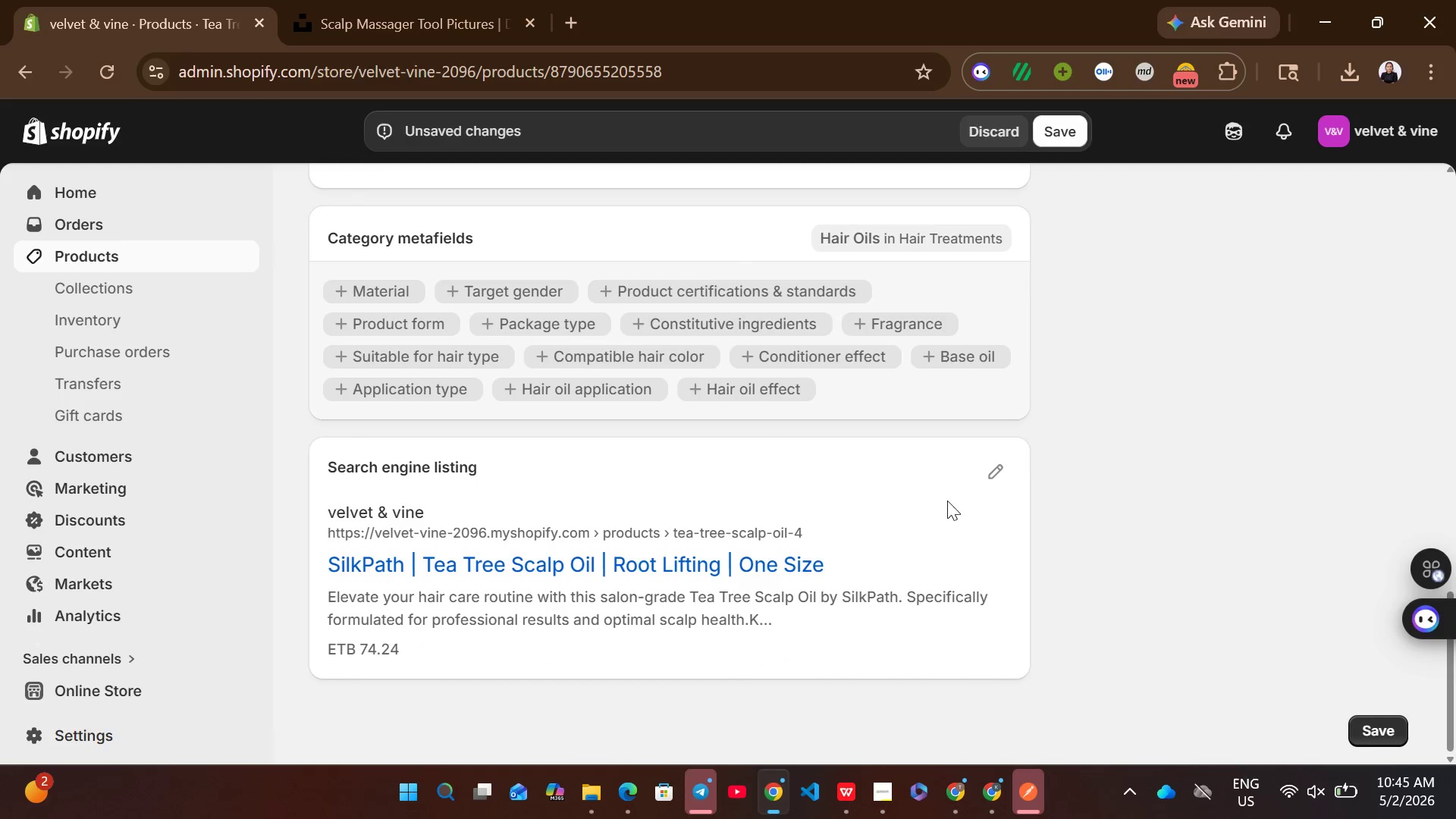 
left_click([990, 469])
 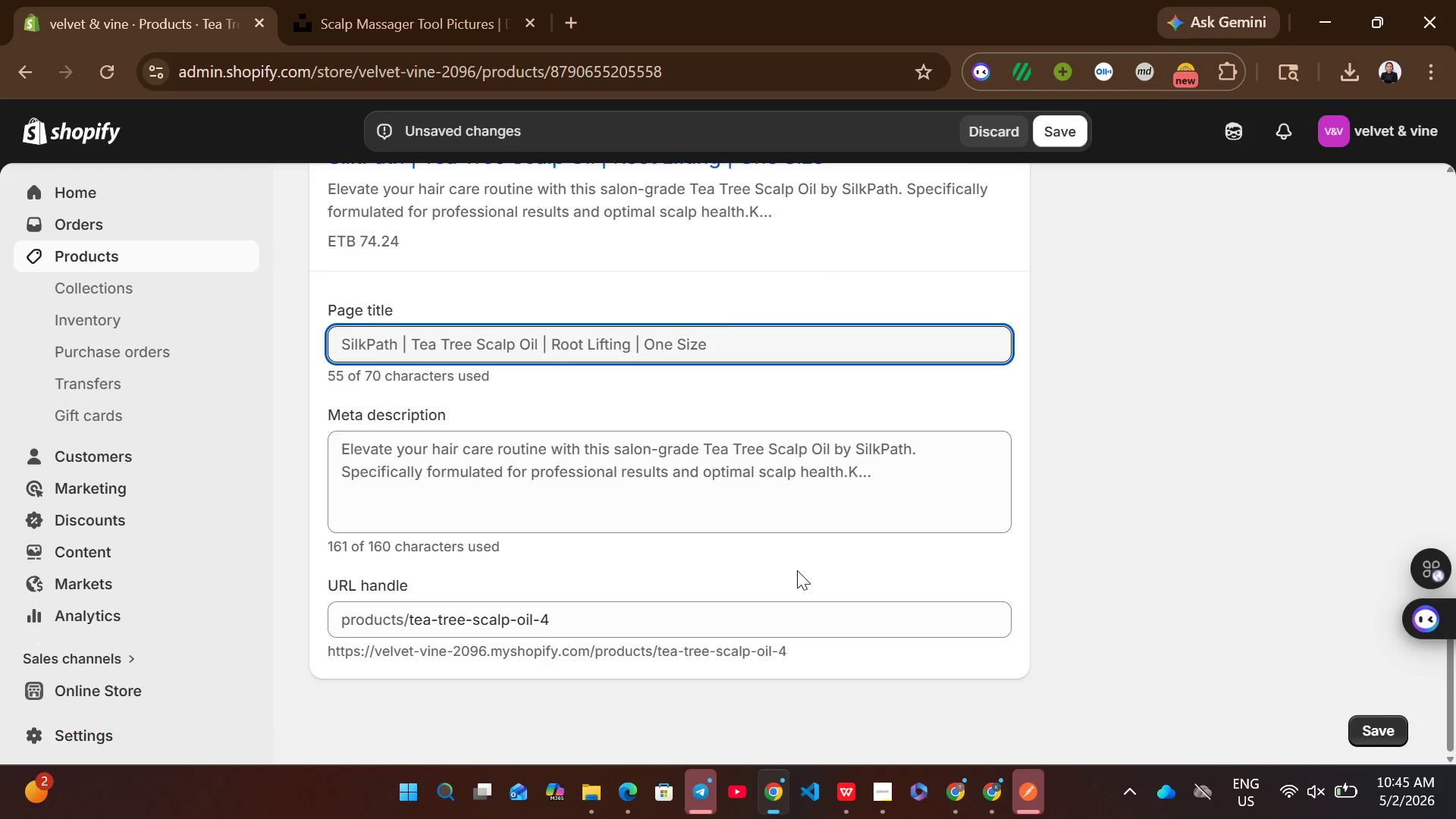 
left_click([798, 518])
 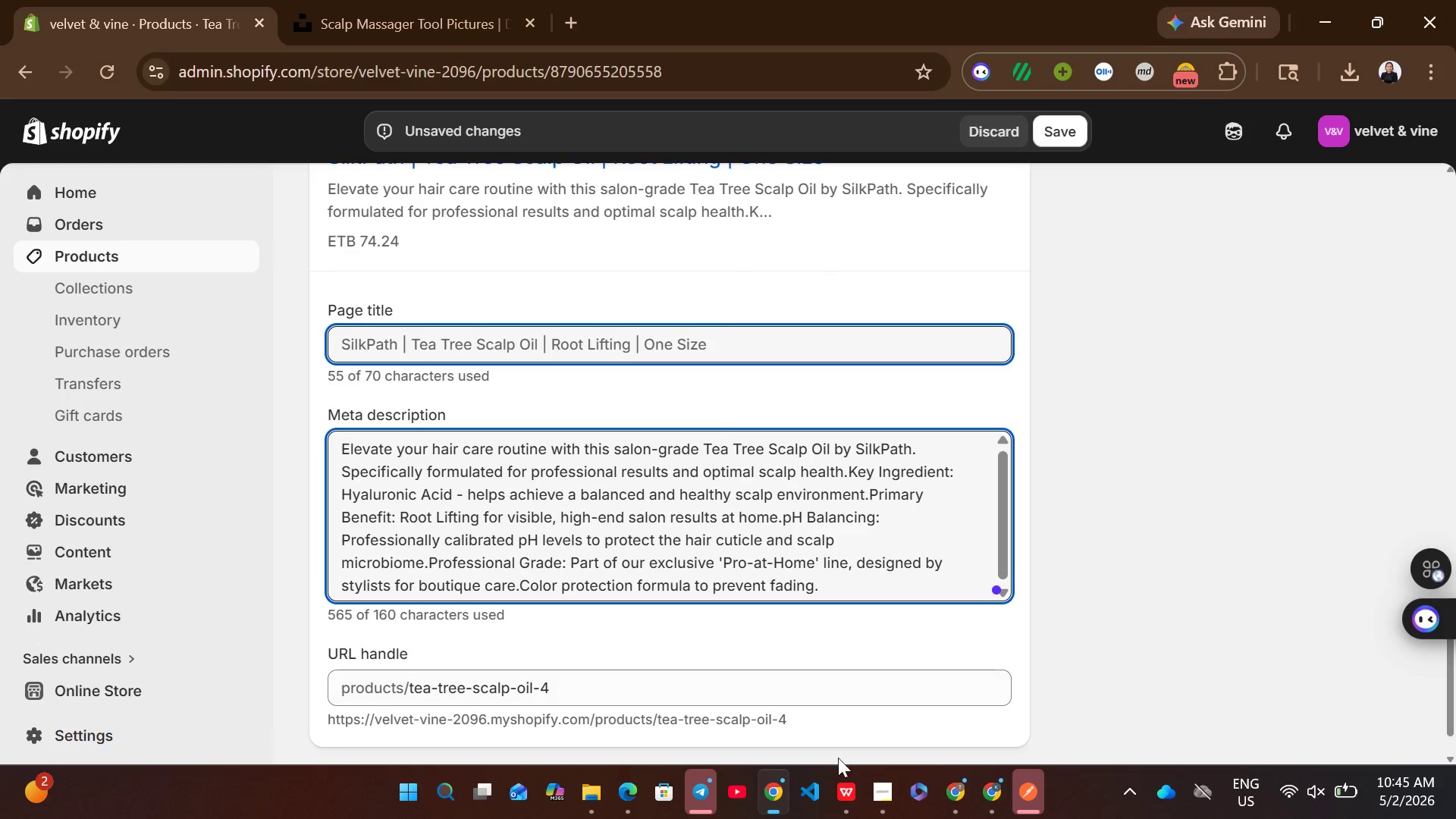 
left_click([852, 802])
 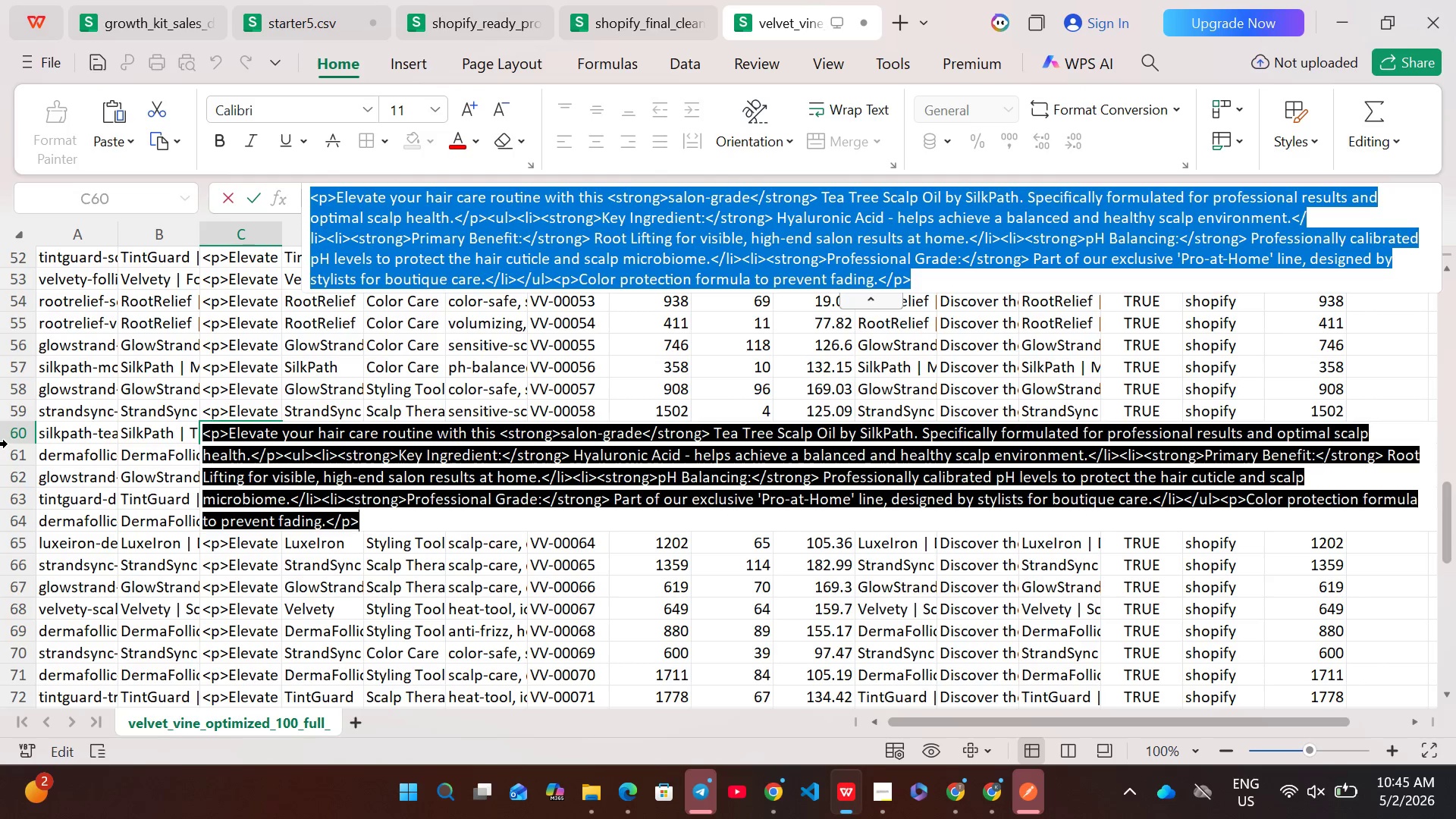 
left_click([16, 434])
 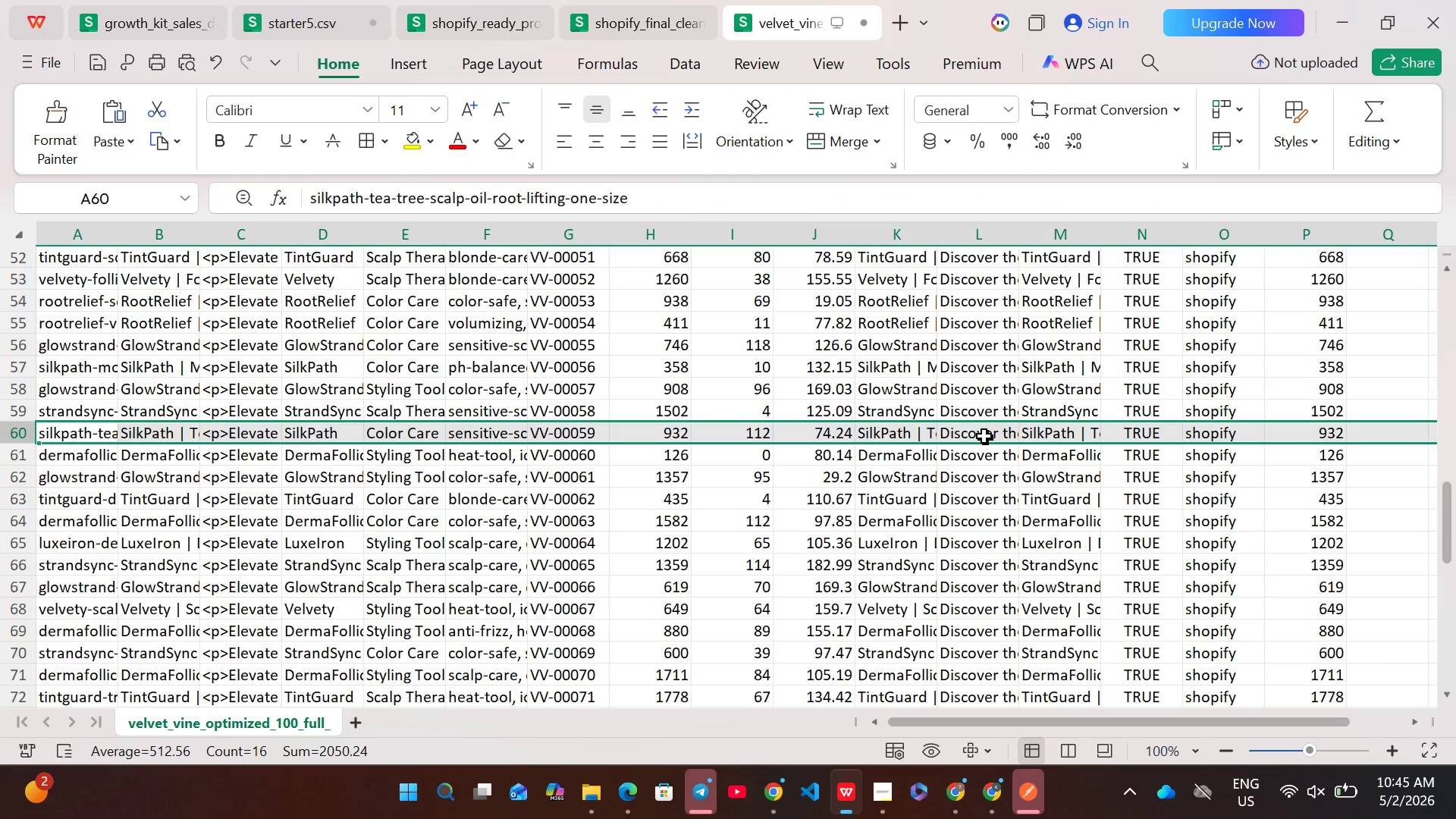 
double_click([984, 436])
 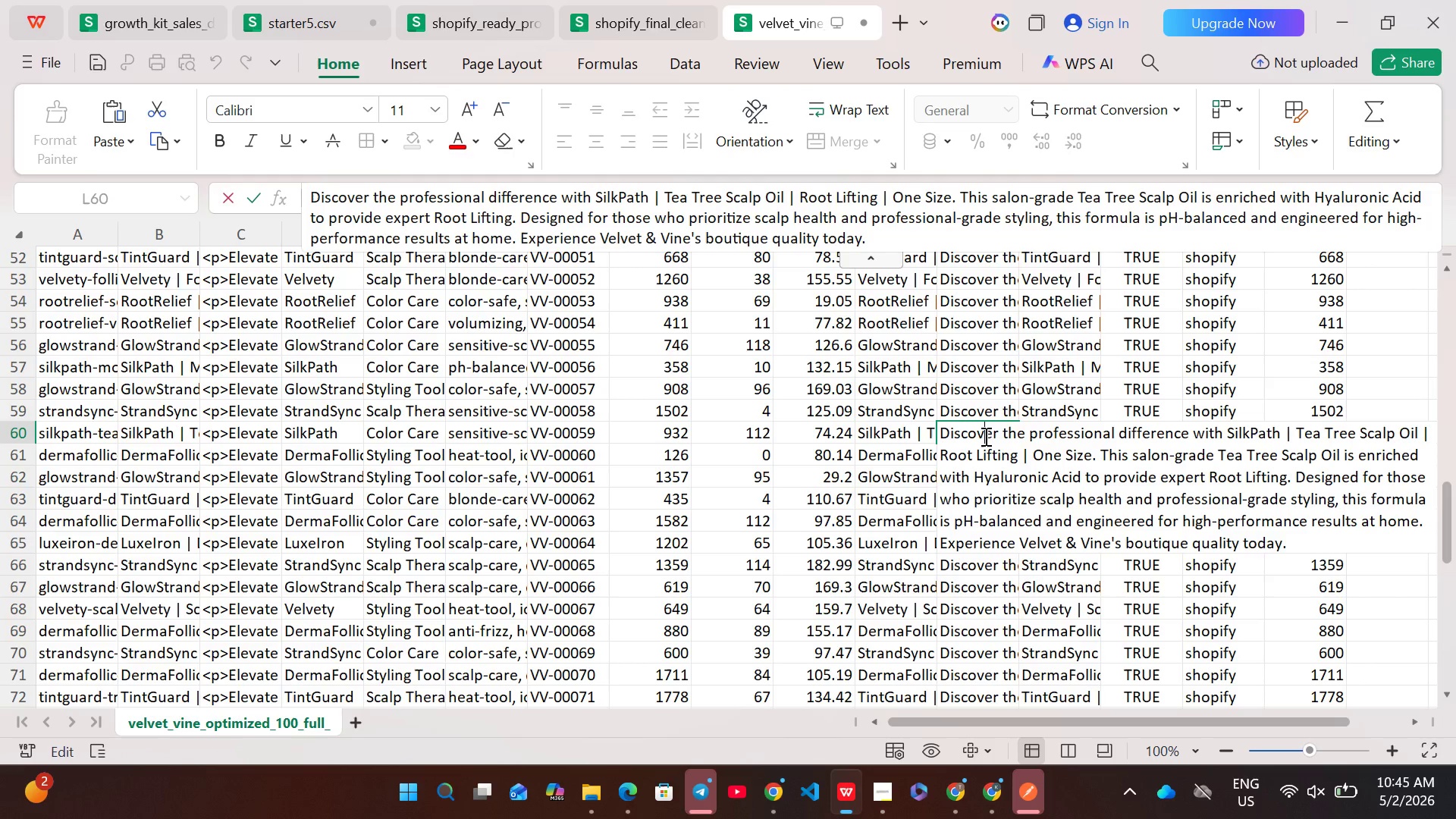 
hold_key(key=ControlLeft, duration=0.67)
 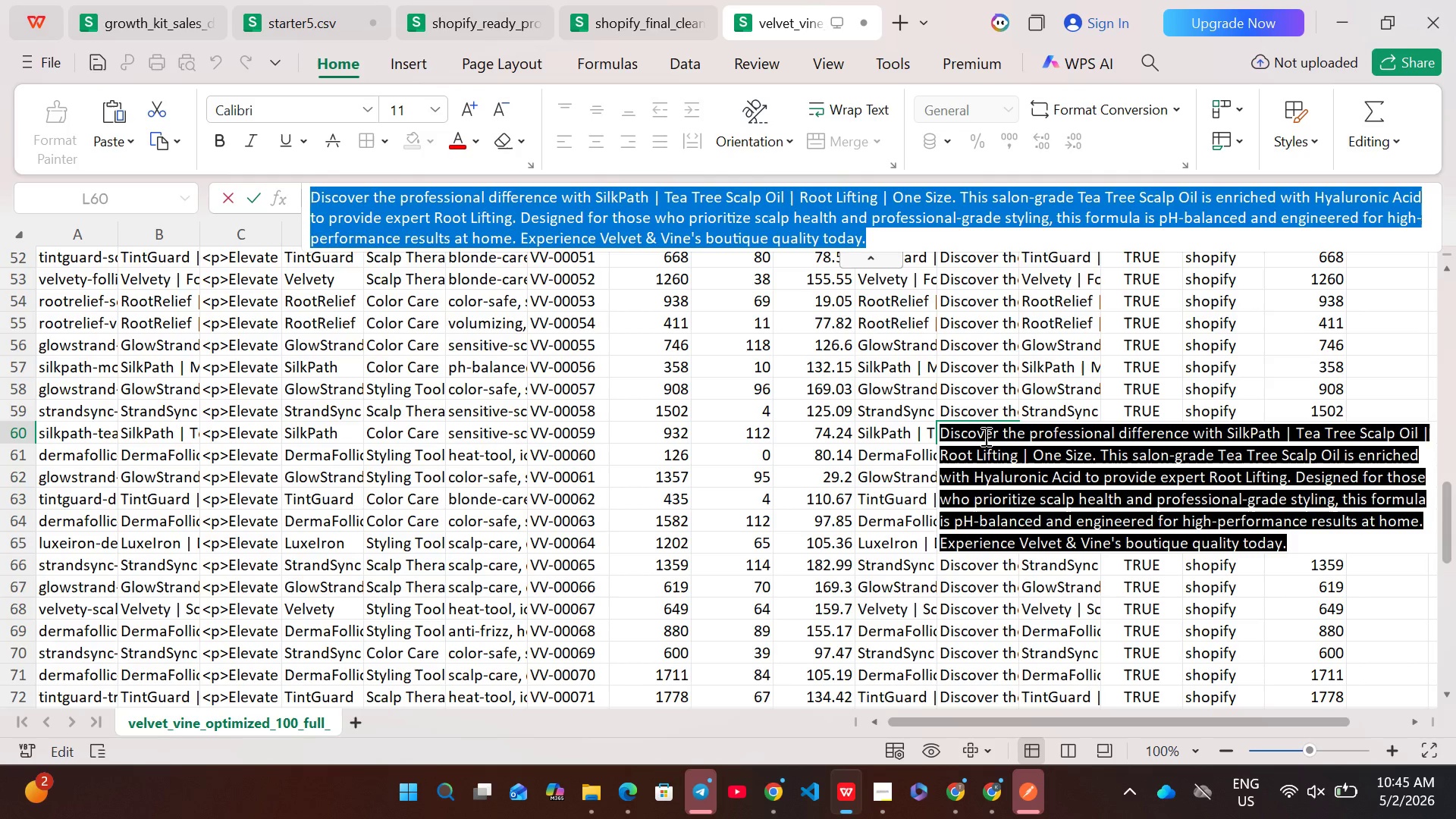 
key(A)
 